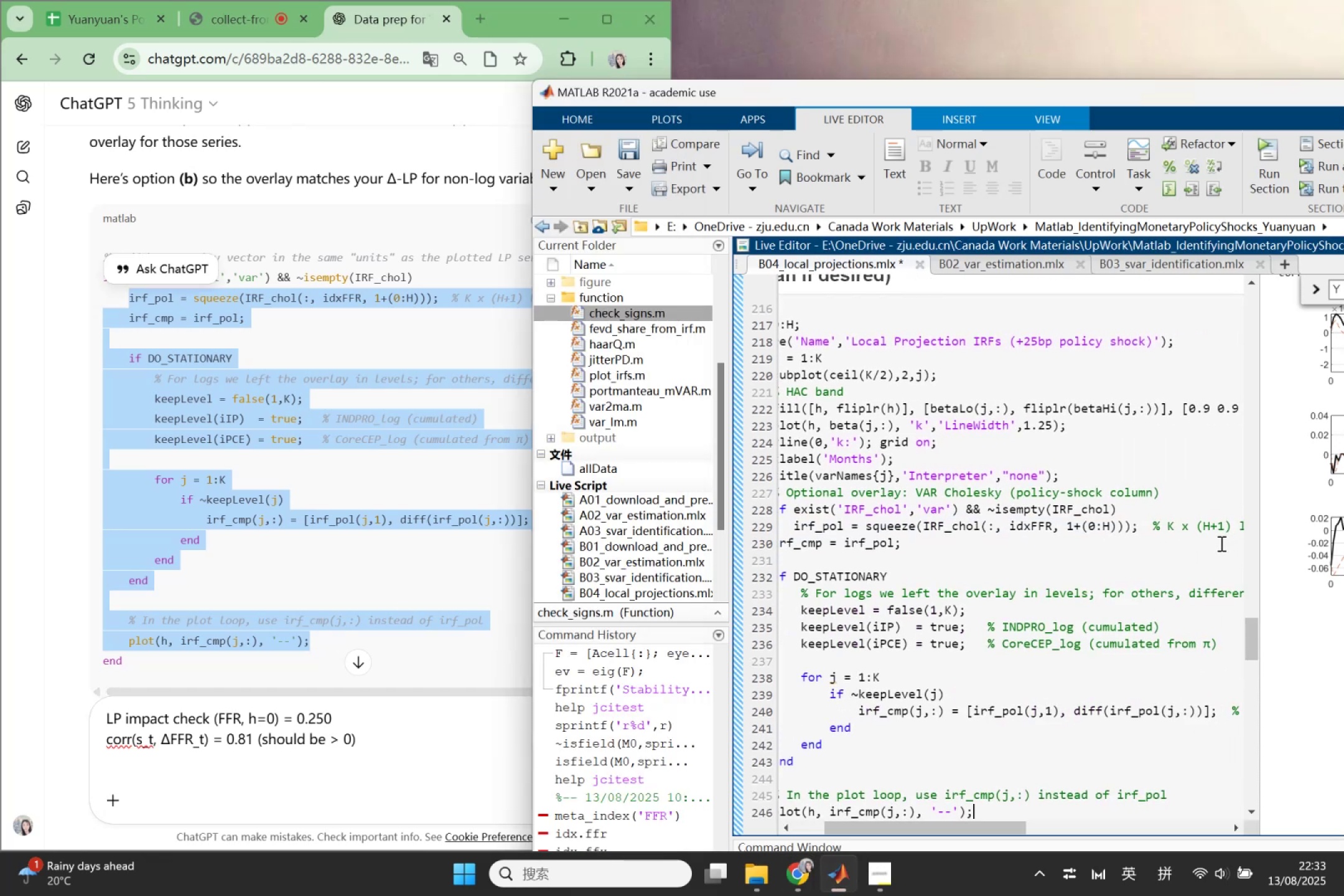 
key(Control+S)
 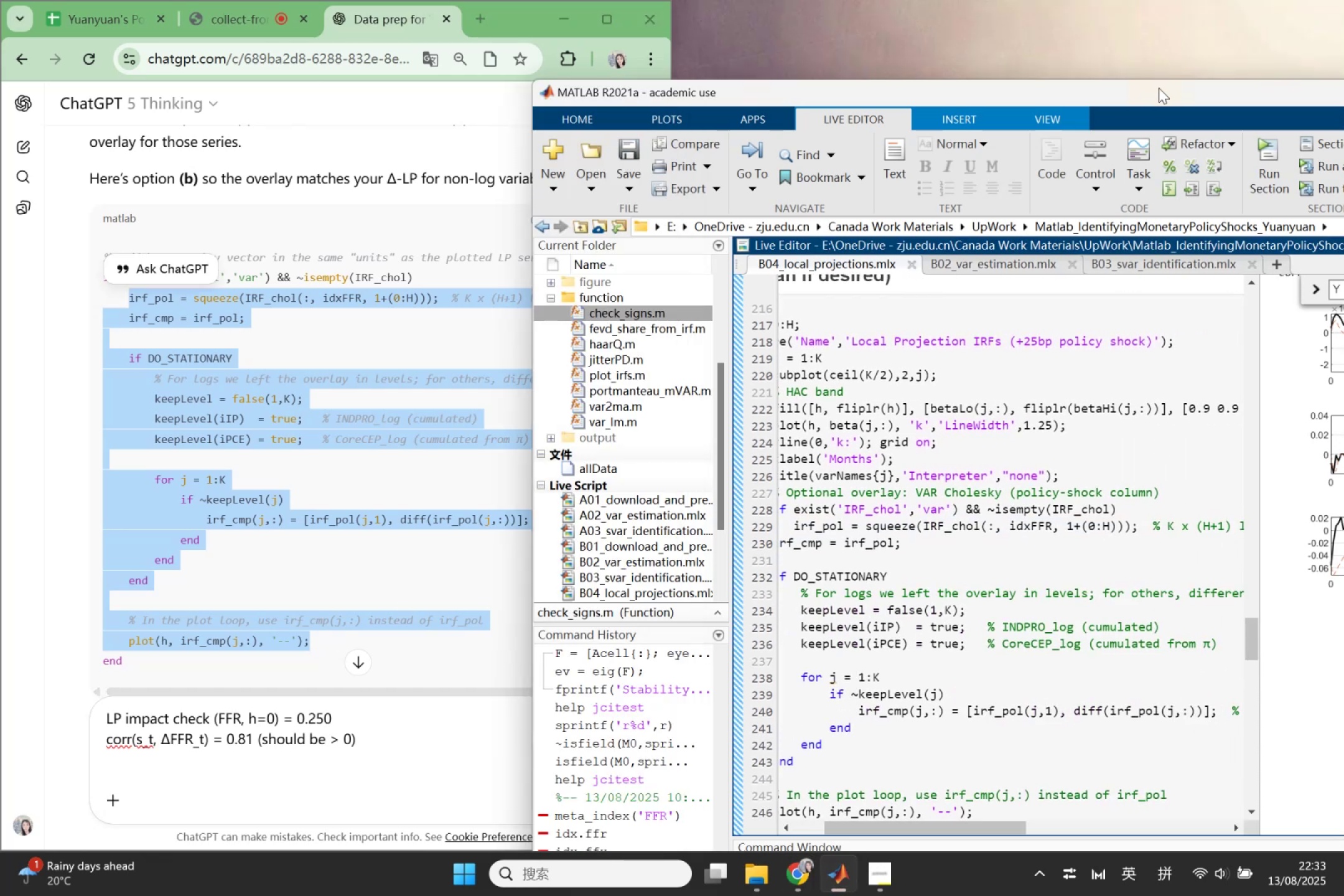 
left_click_drag(start_coordinate=[1159, 88], to_coordinate=[798, 185])
 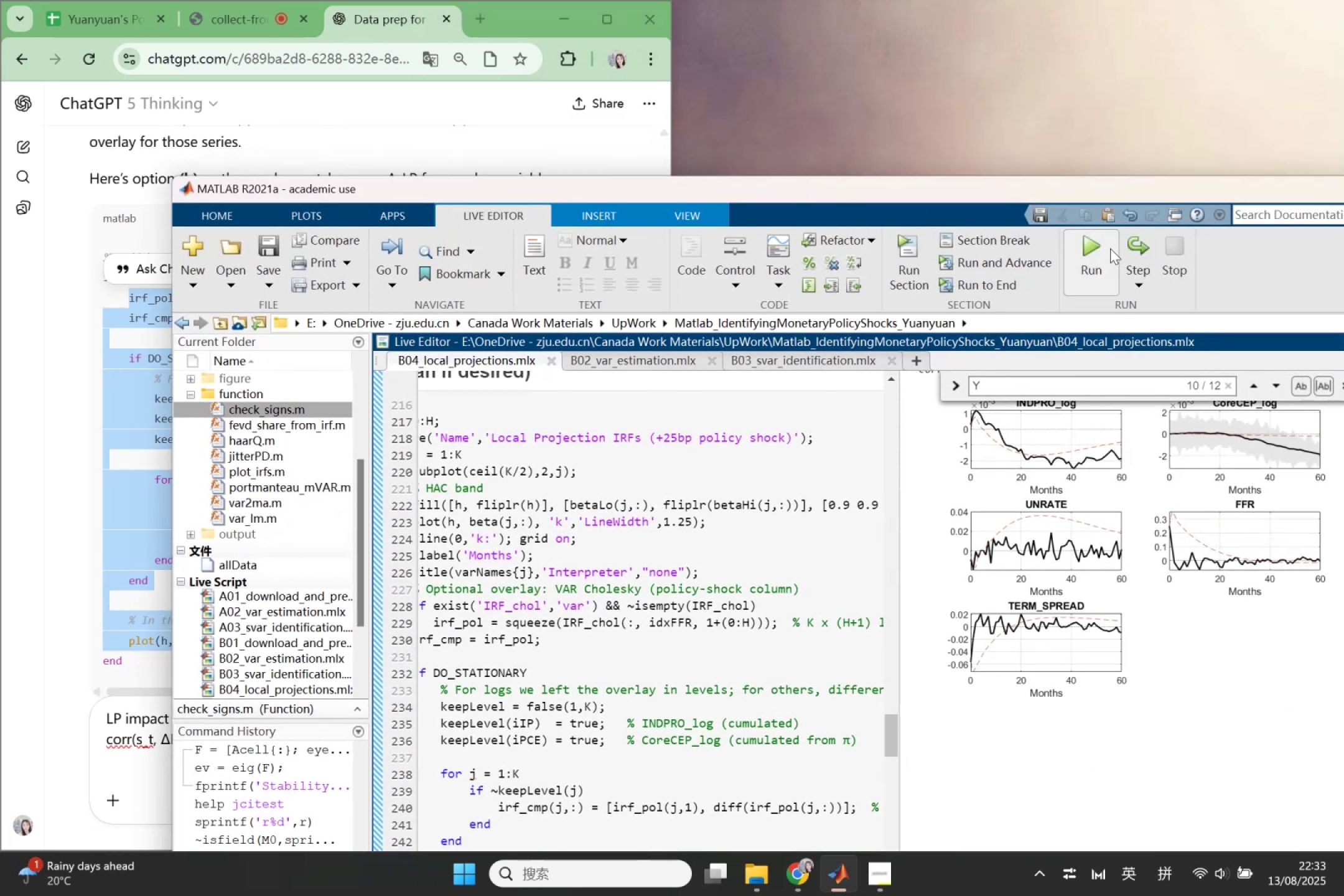 
left_click([1088, 244])
 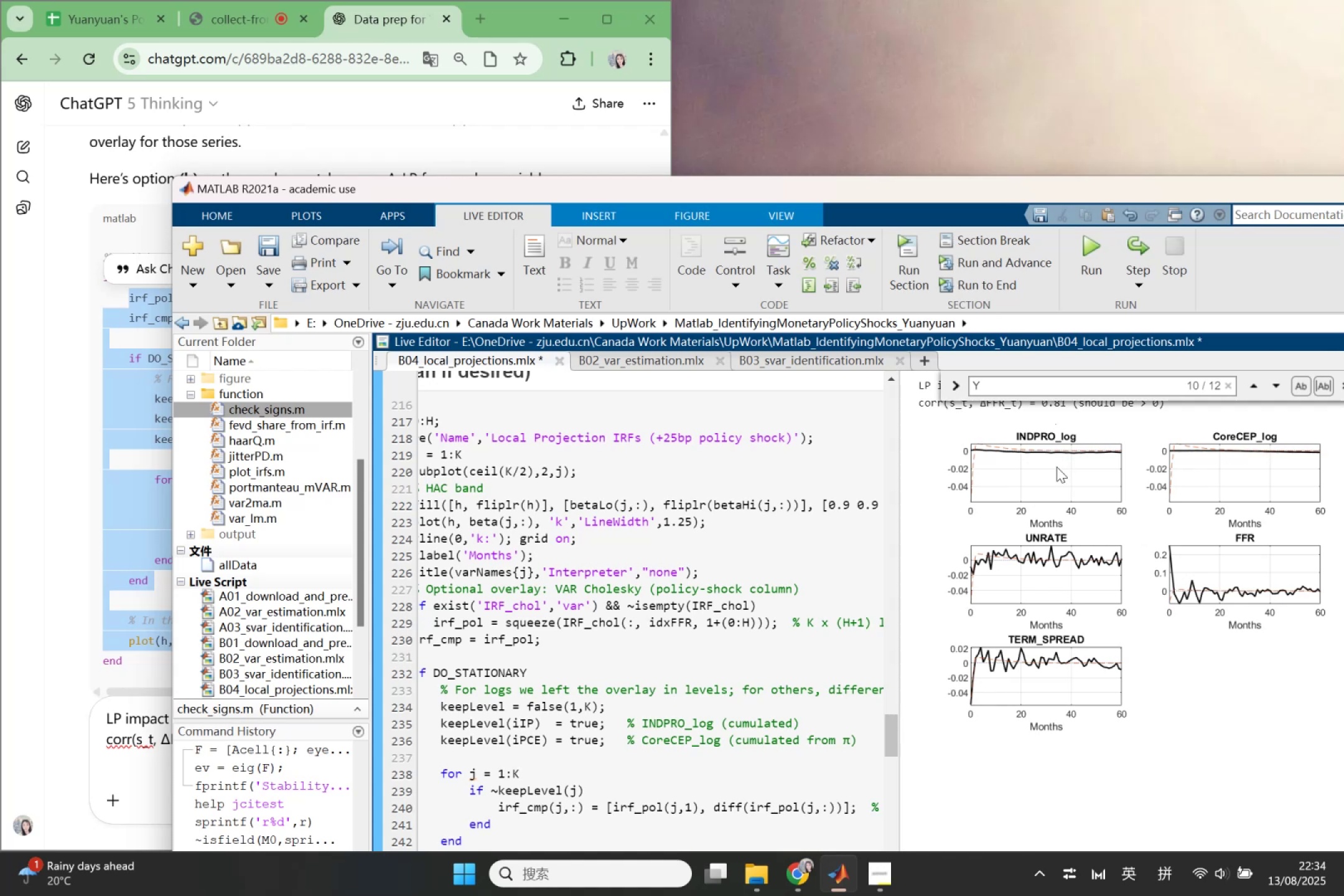 
wait(33.88)
 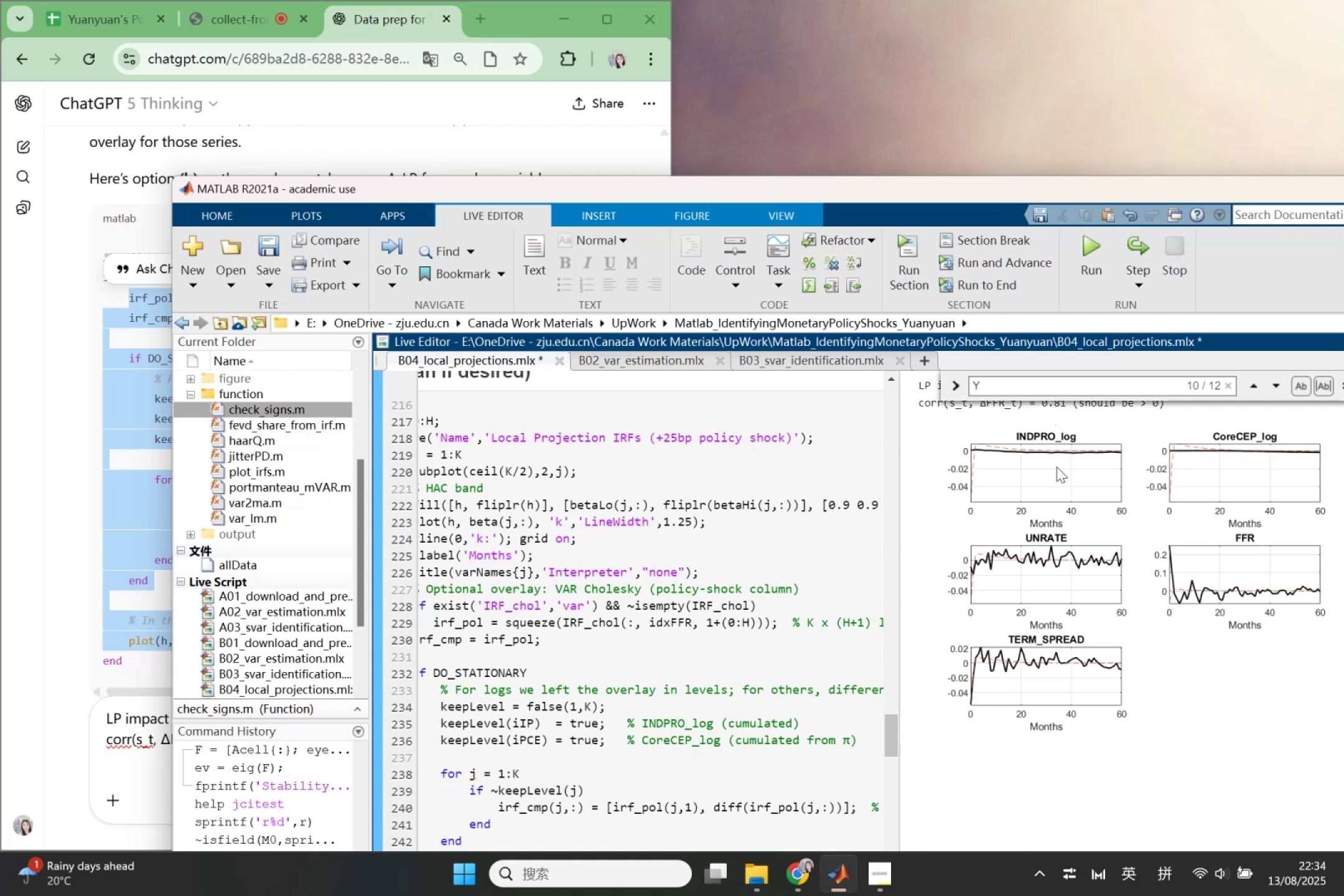 
right_click([1087, 490])
 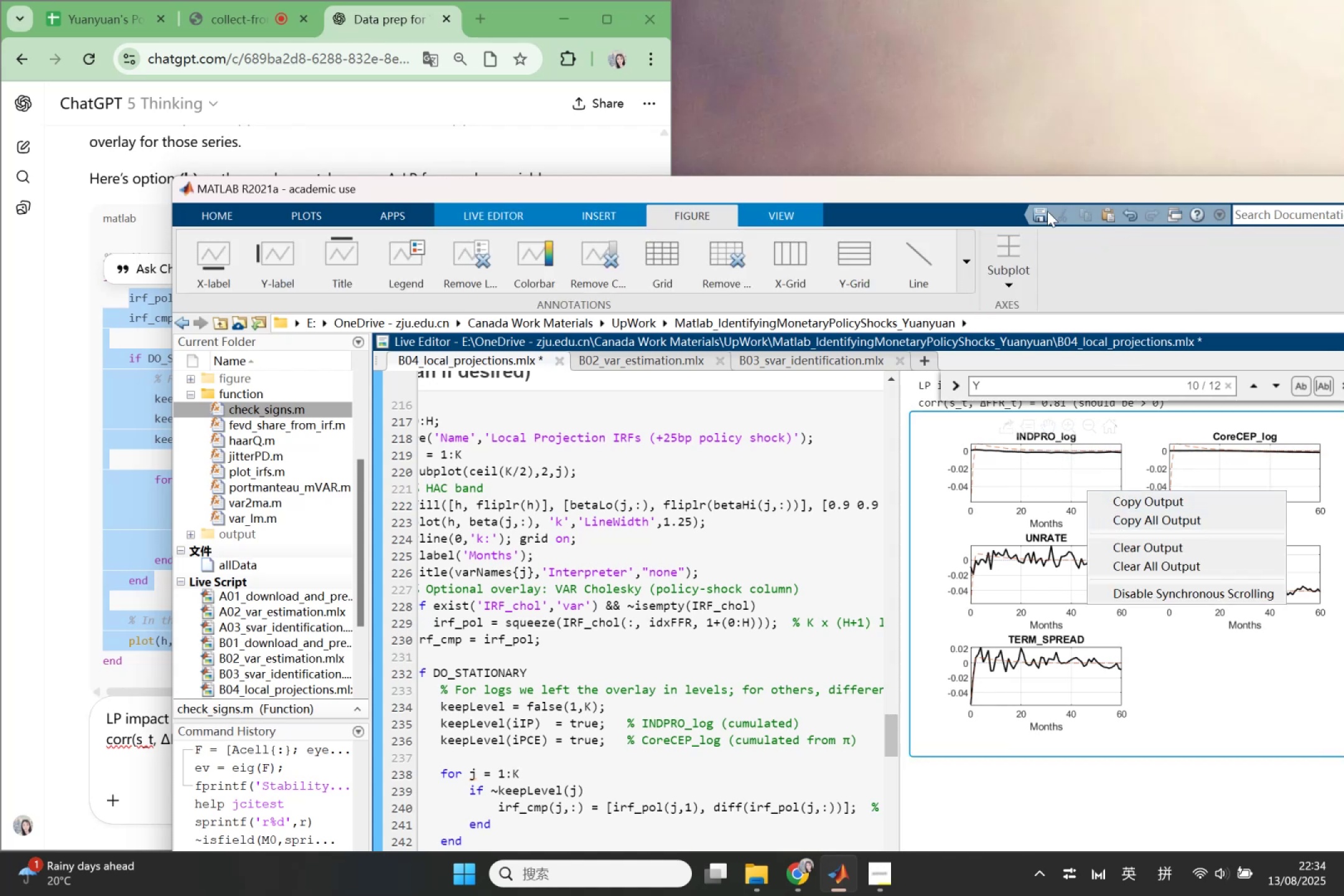 
double_click([1027, 189])
 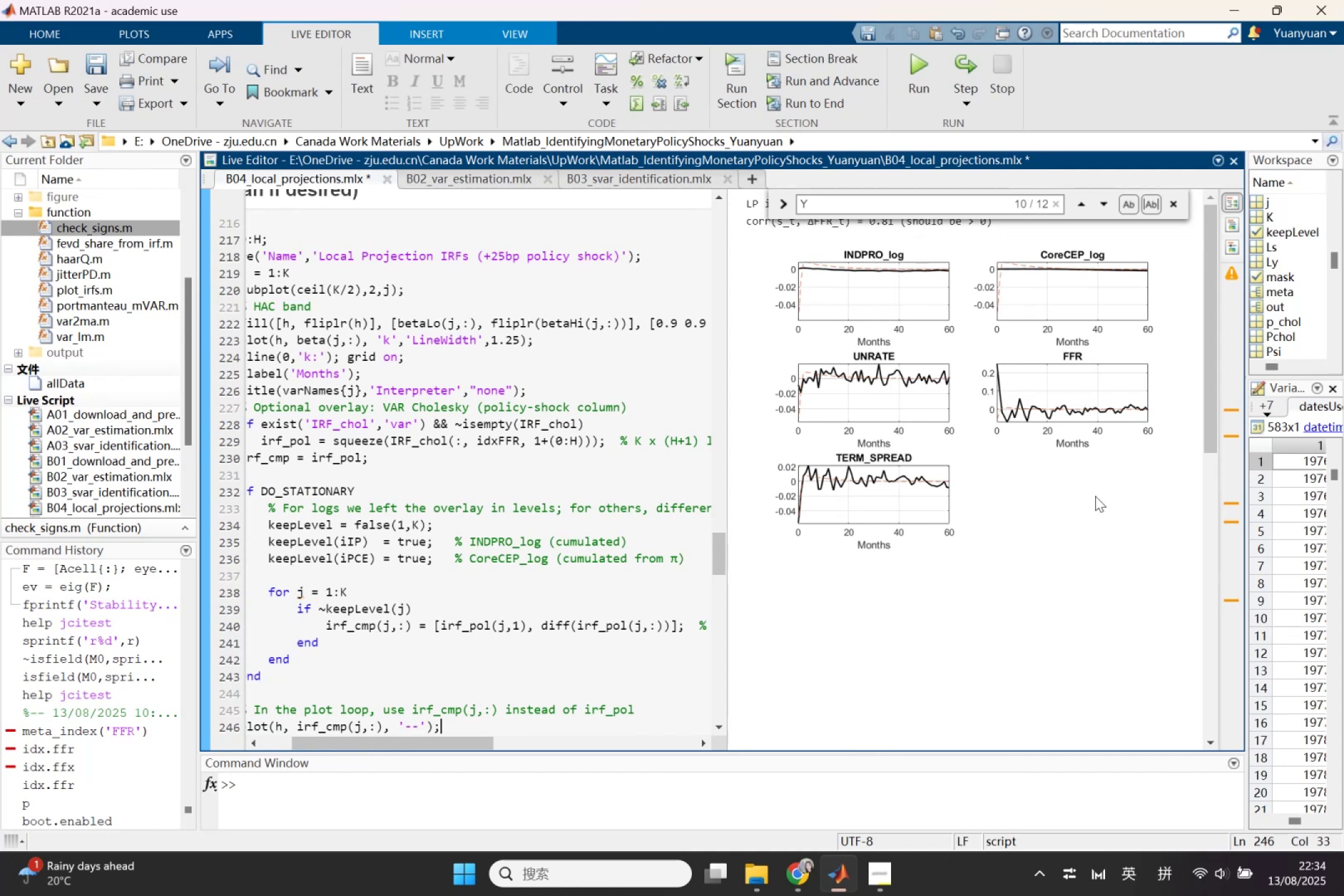 
left_click([1085, 603])
 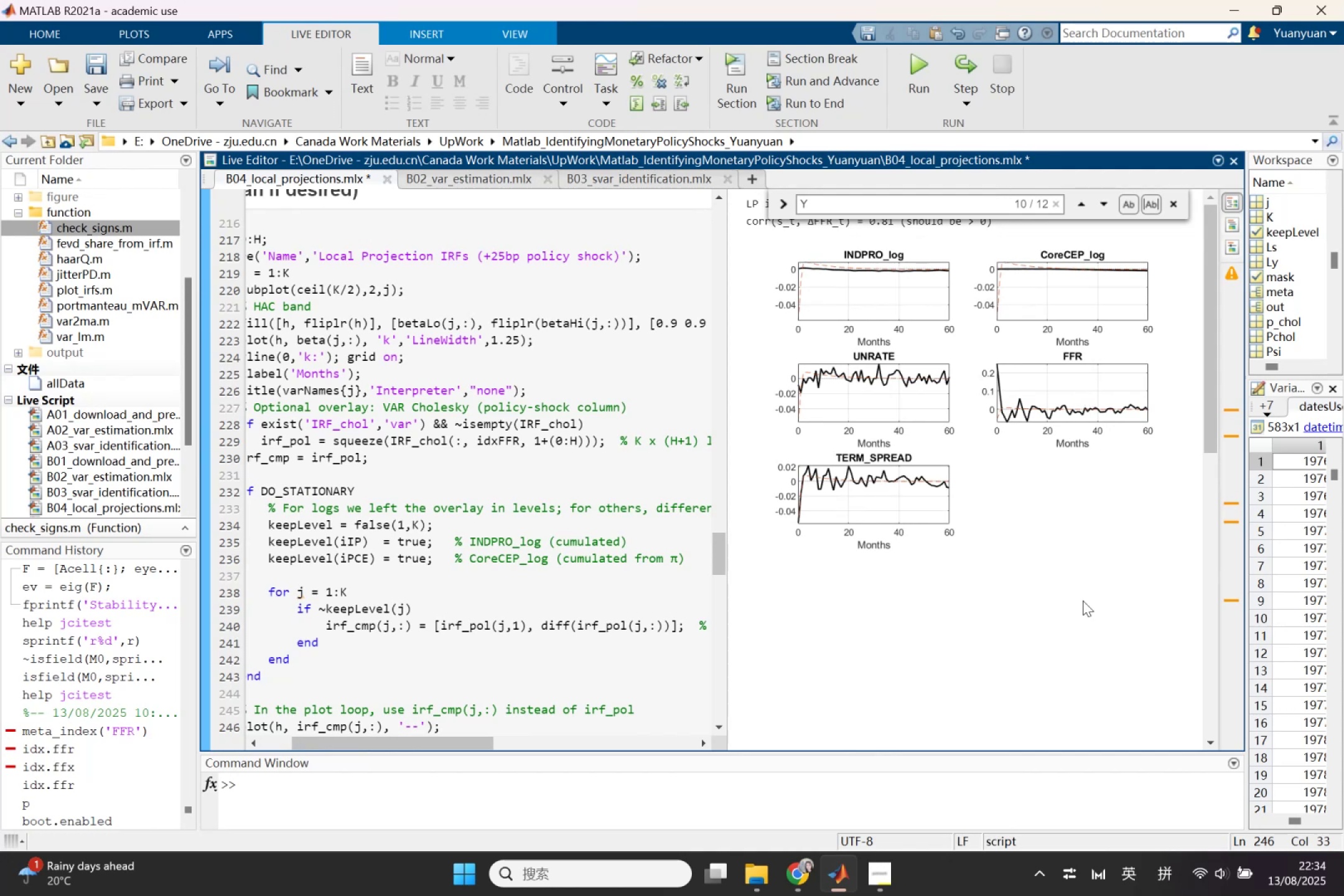 
scroll: coordinate [1022, 549], scroll_direction: up, amount: 3.0
 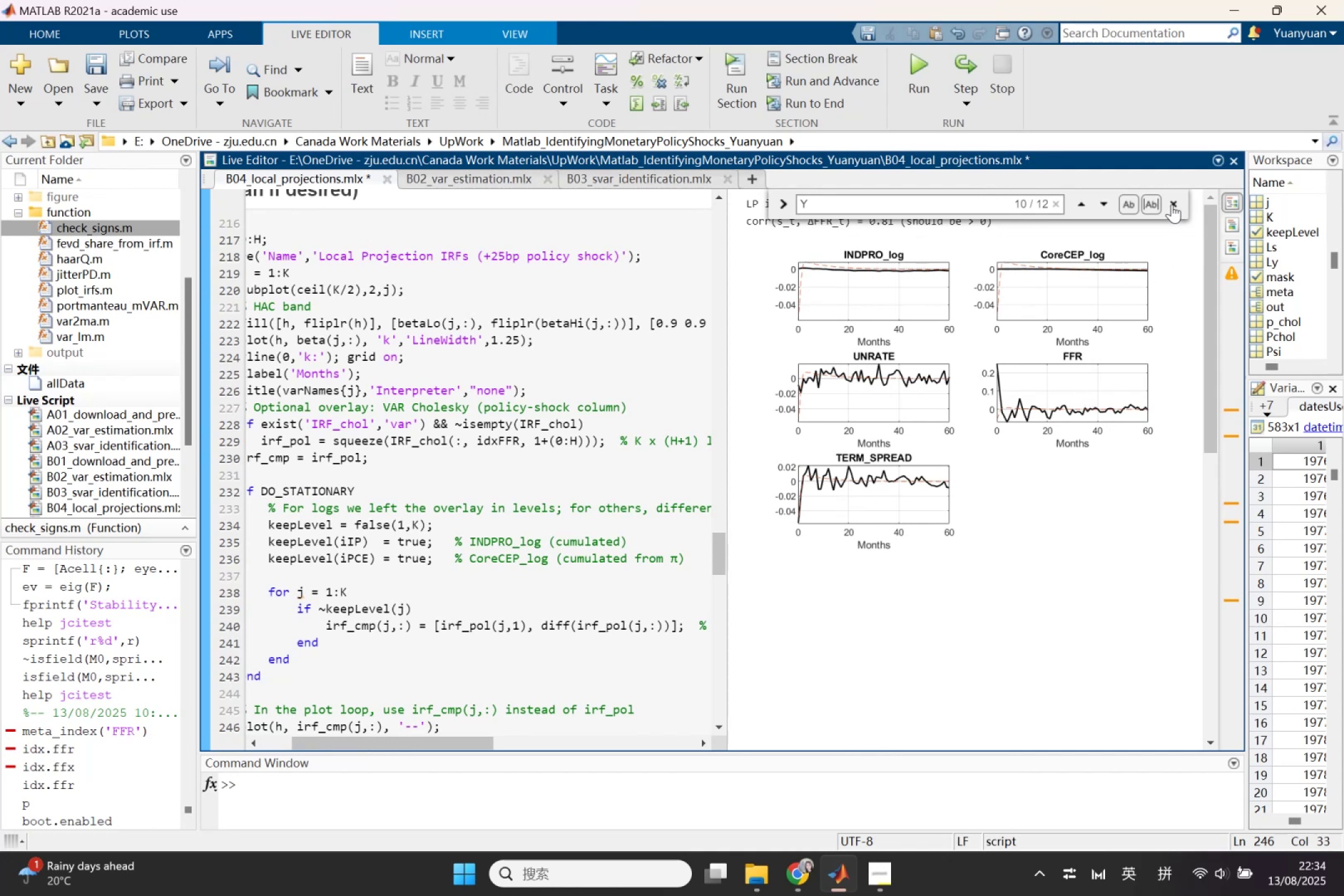 
left_click([1172, 203])
 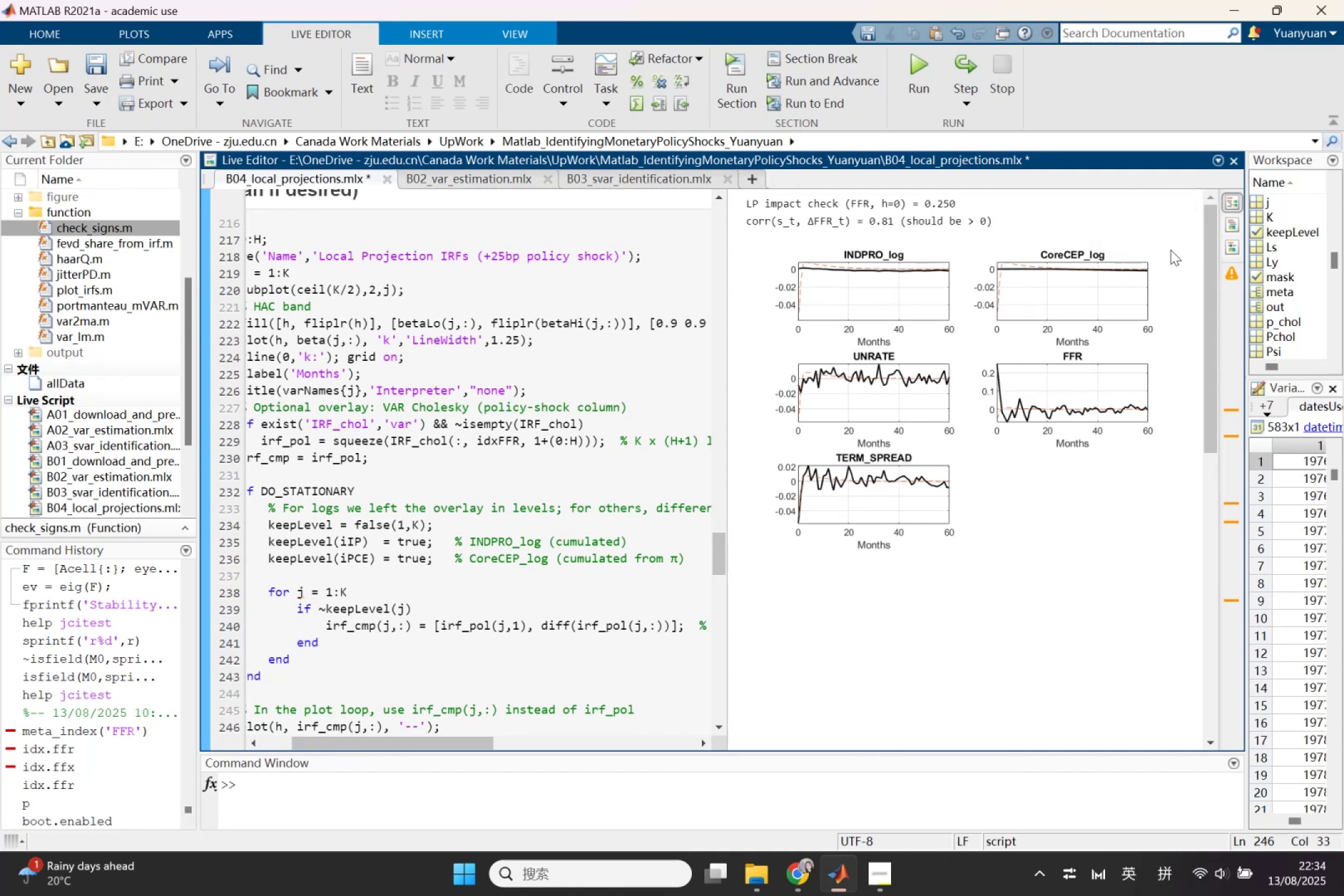 
left_click([1170, 250])
 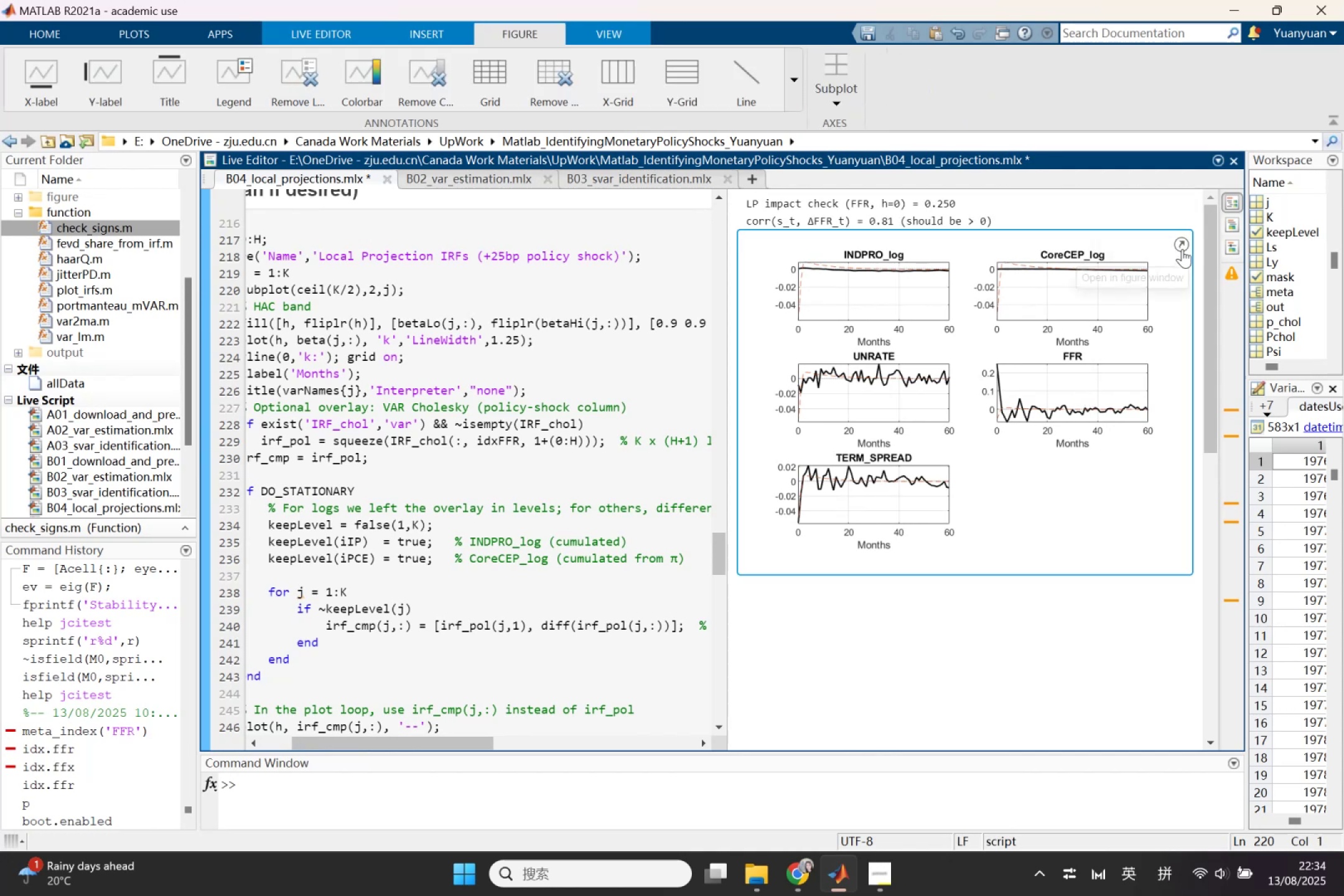 
left_click([1182, 249])
 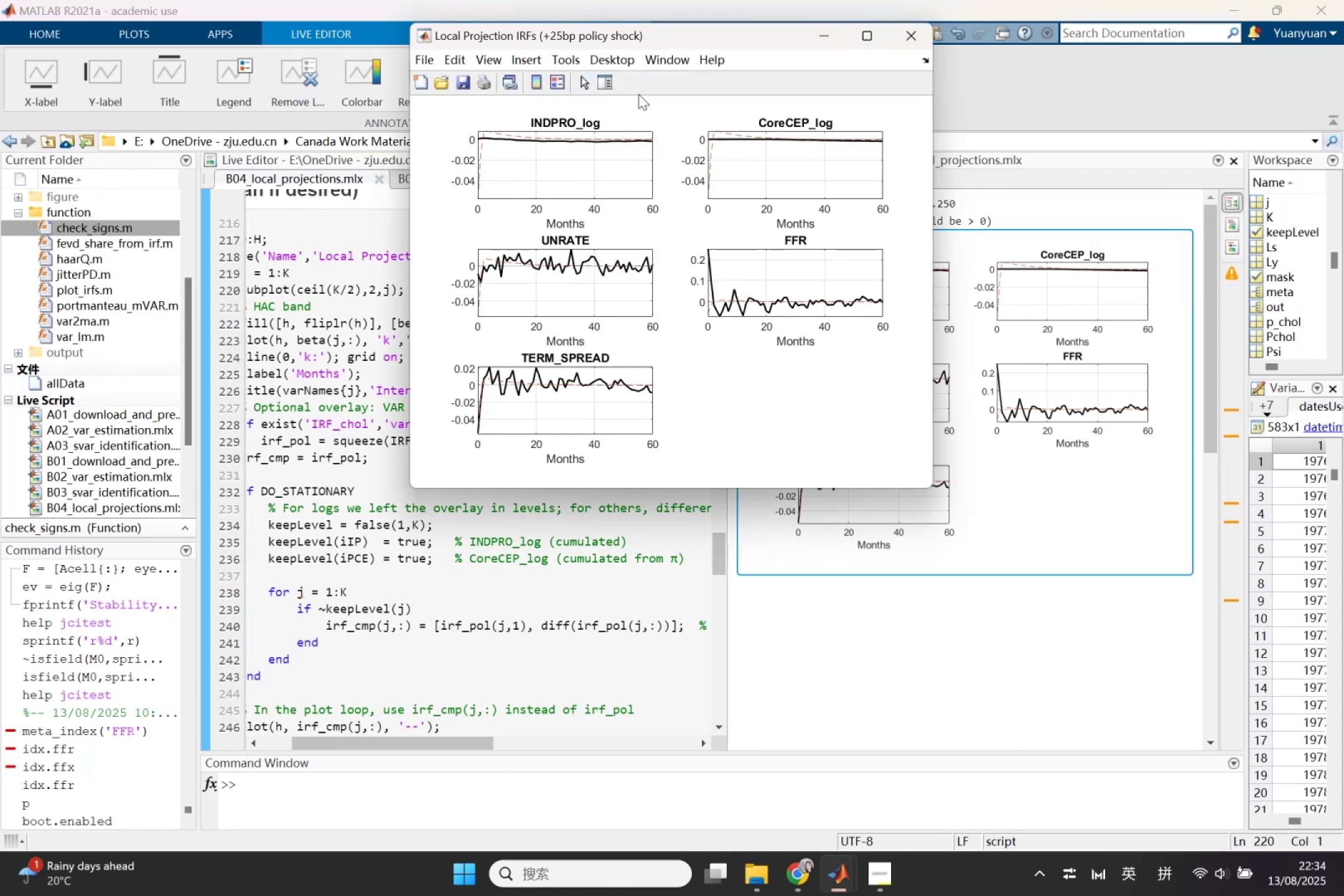 
mouse_move([473, 72])
 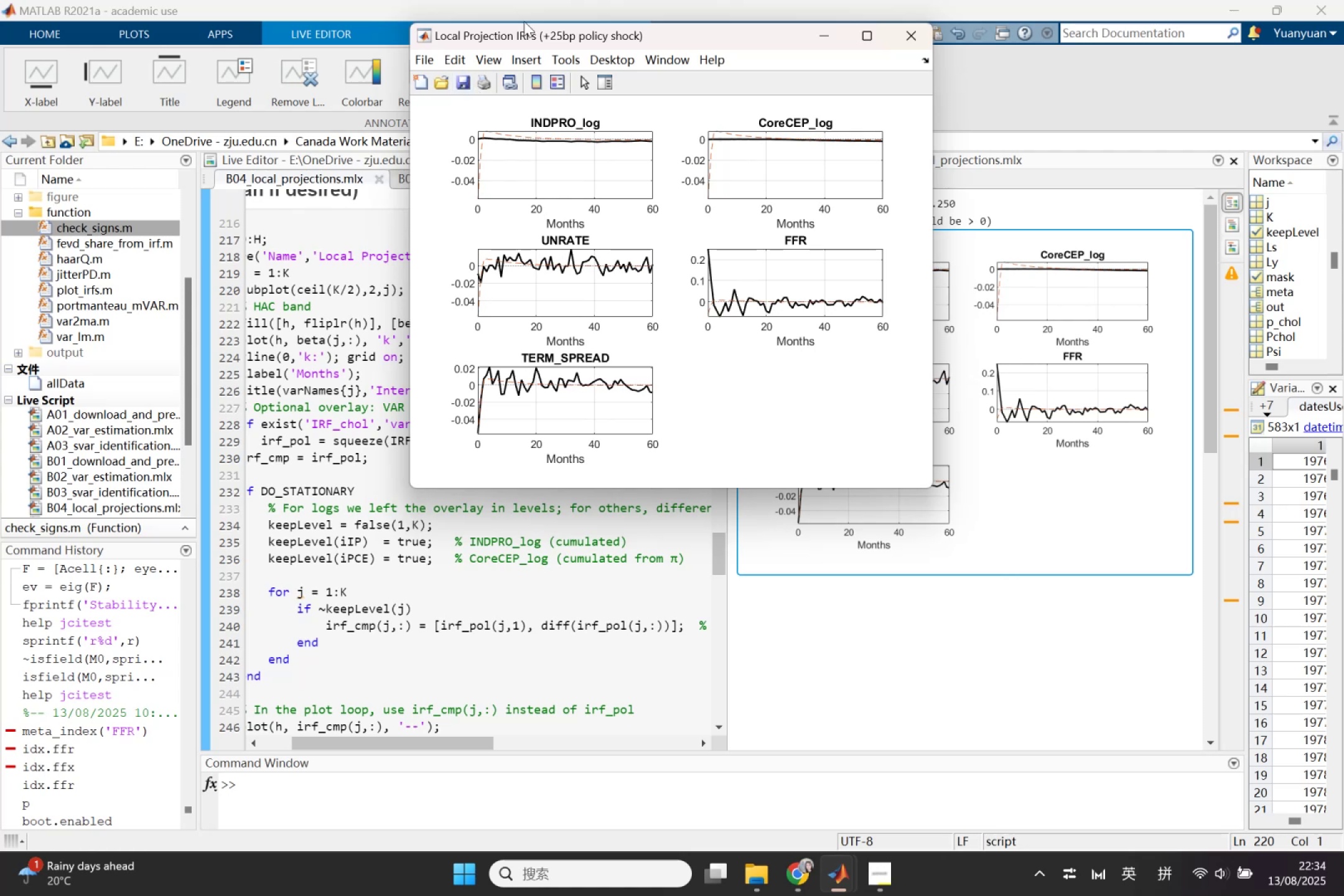 
left_click([524, 21])
 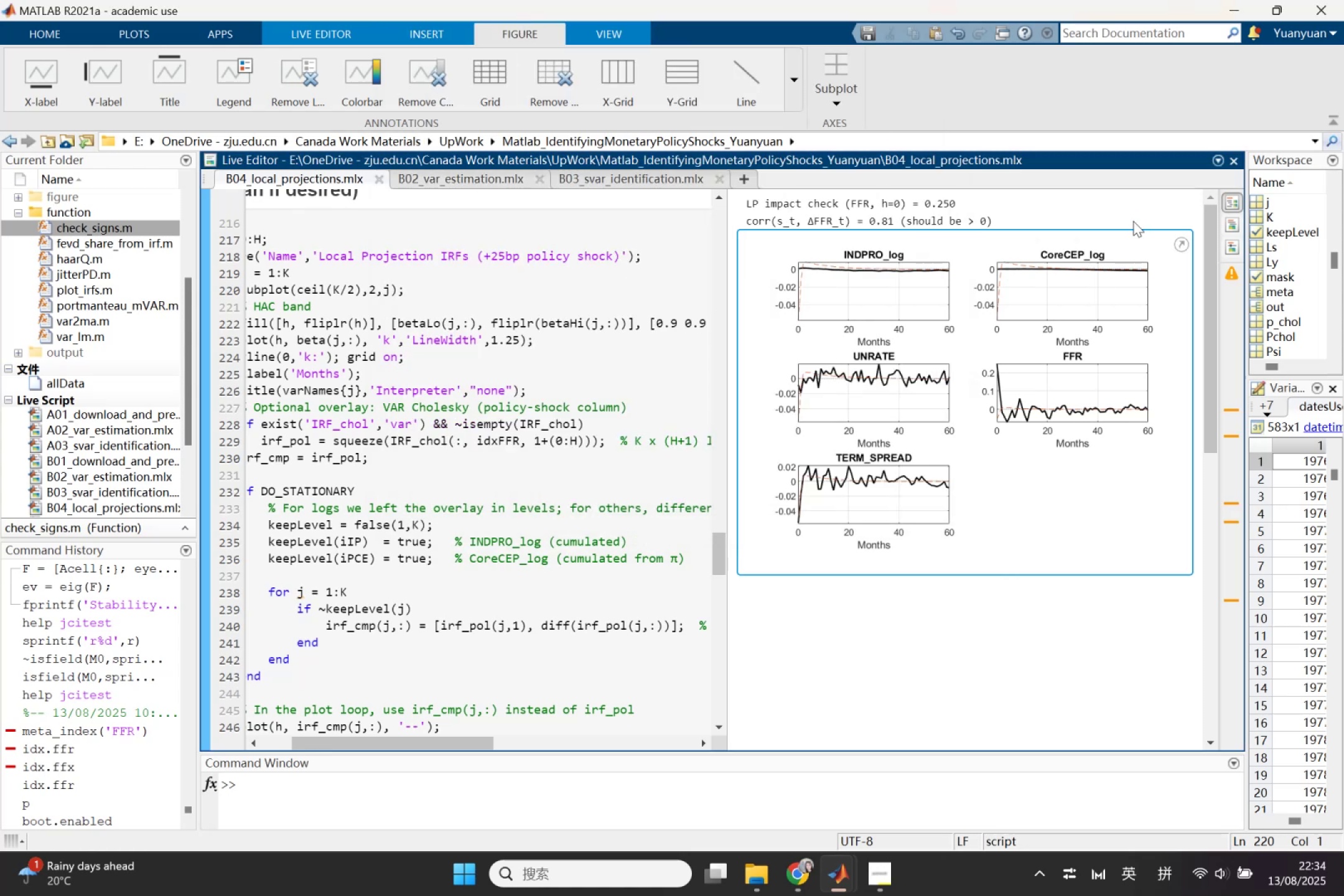 
left_click([1175, 250])
 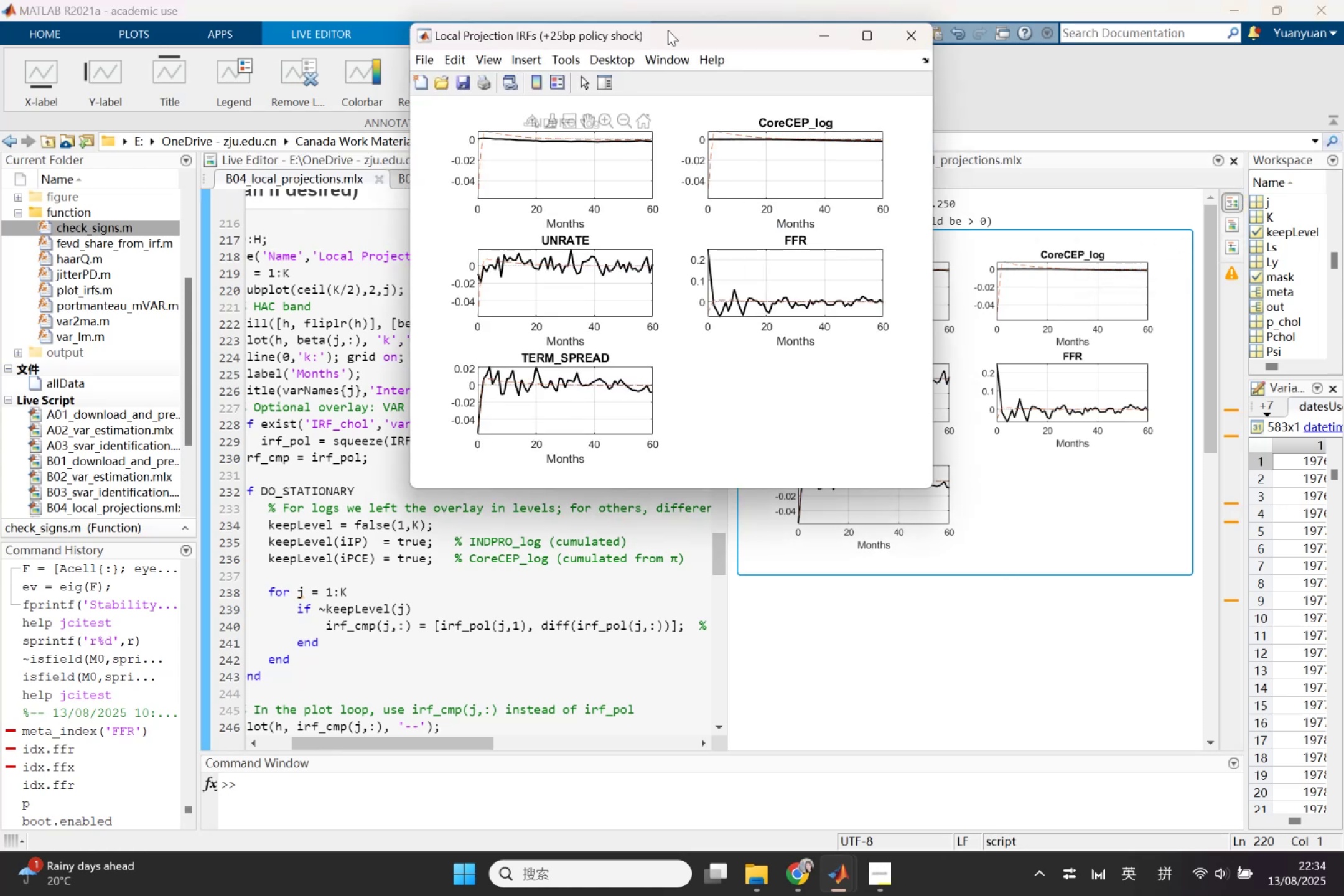 
double_click([668, 30])
 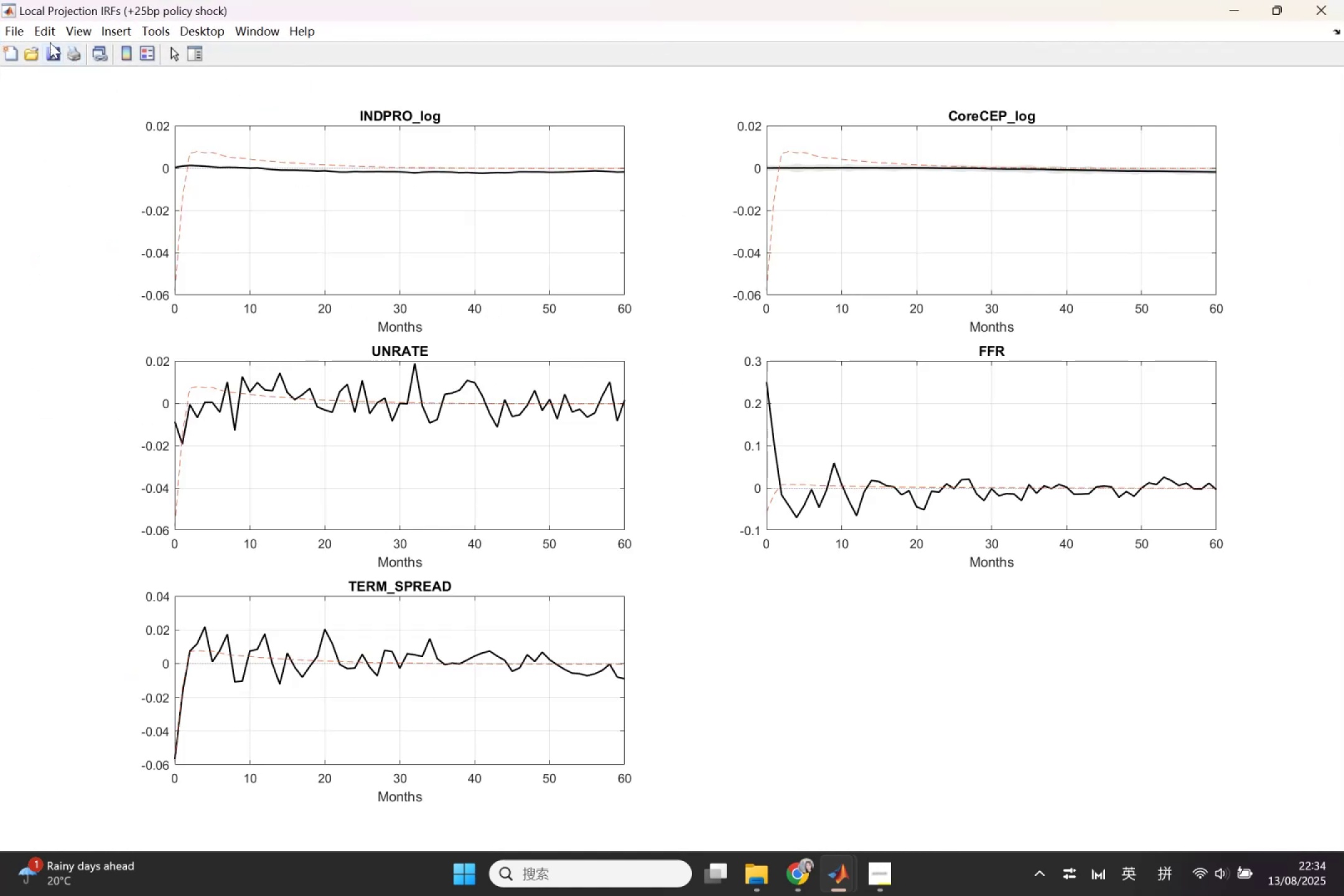 
left_click([24, 33])
 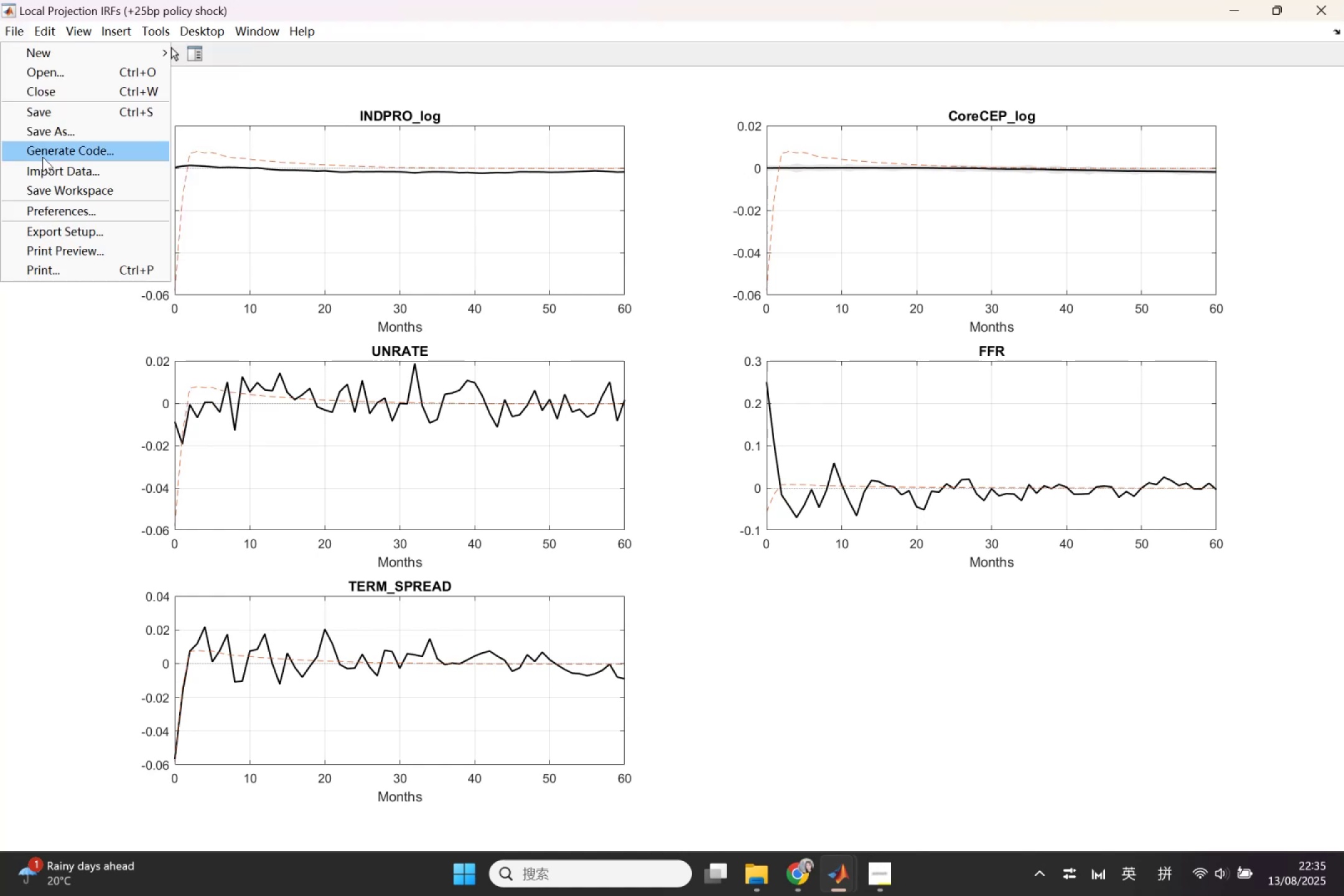 
left_click([46, 133])
 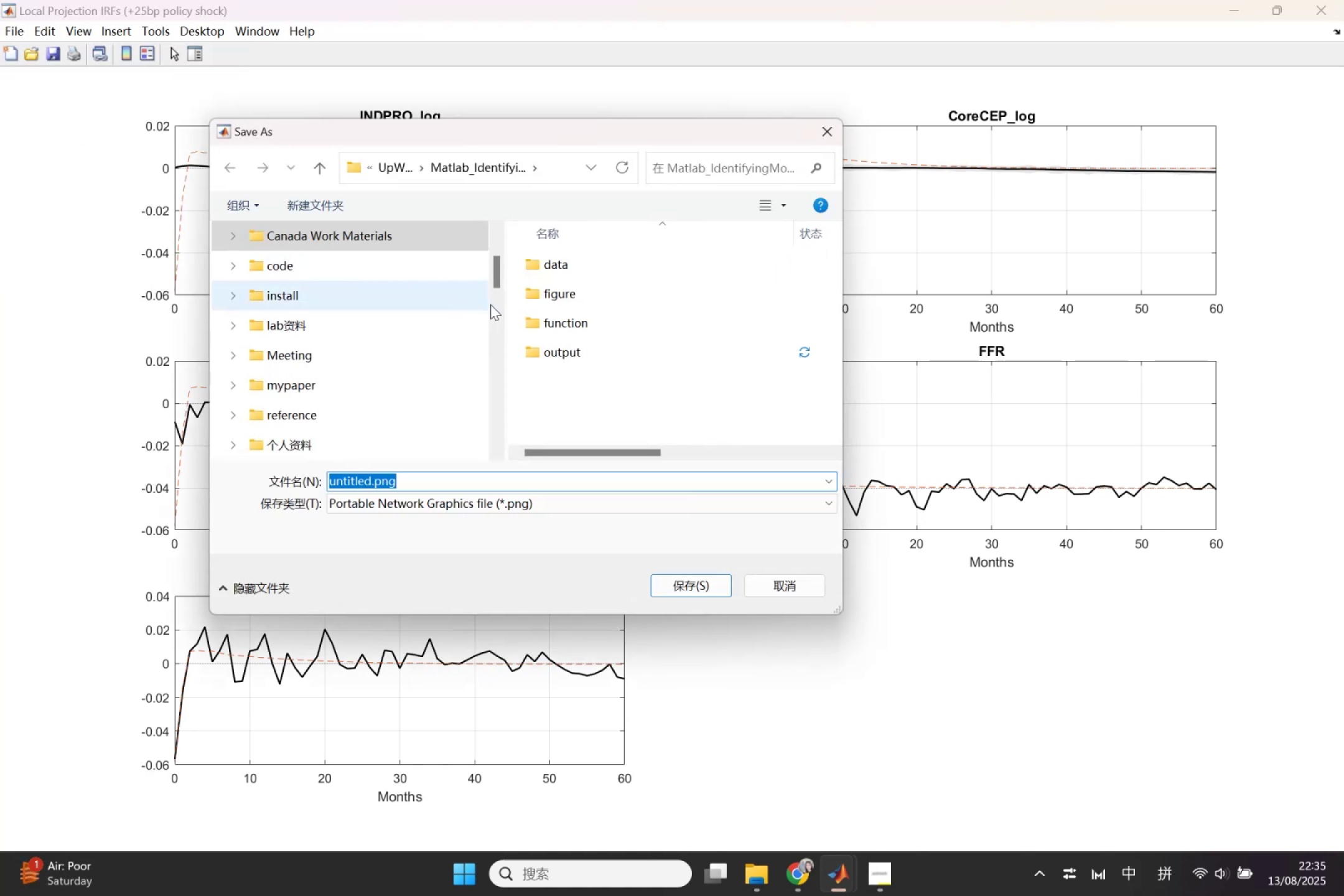 
double_click([527, 293])
 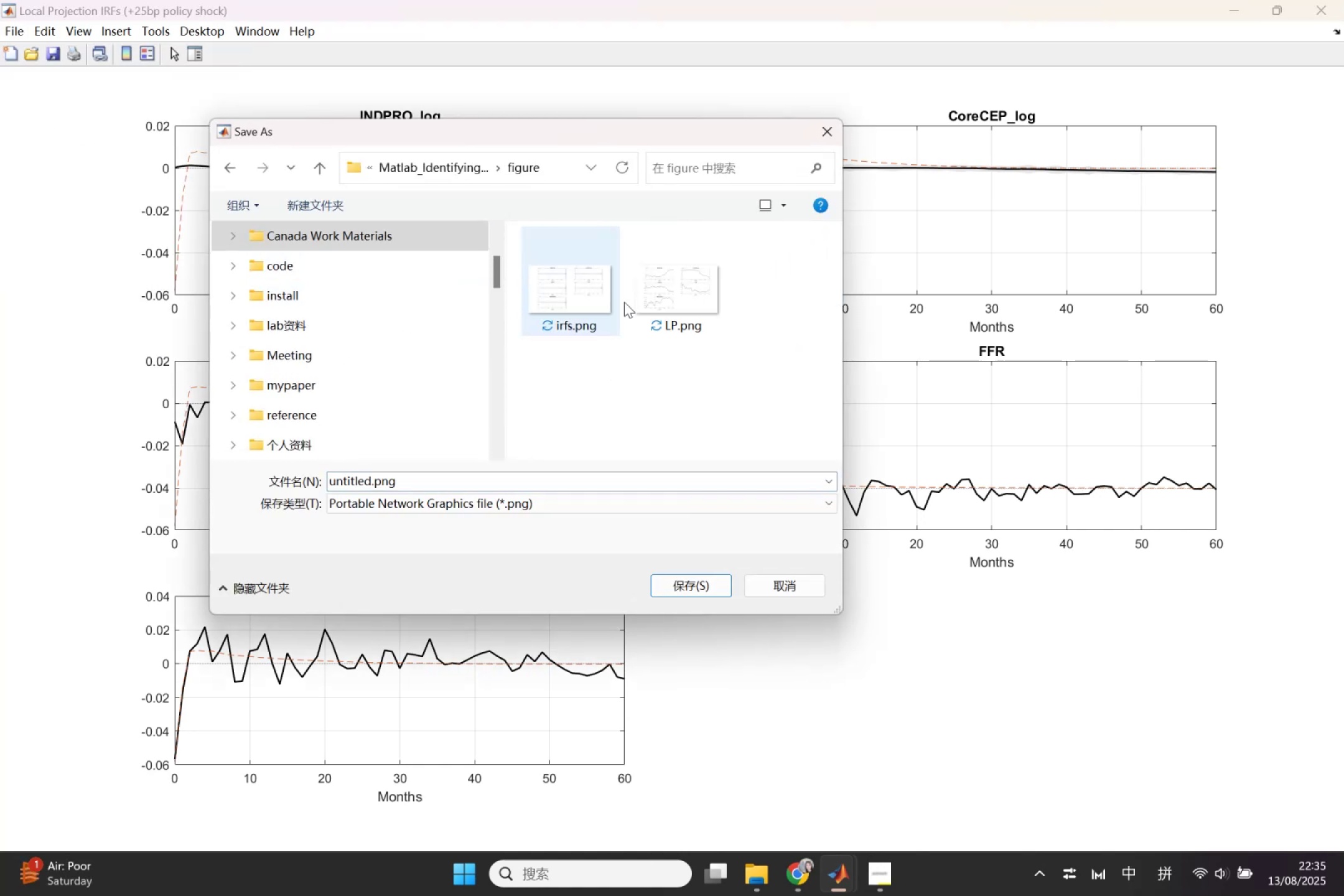 
left_click([628, 302])
 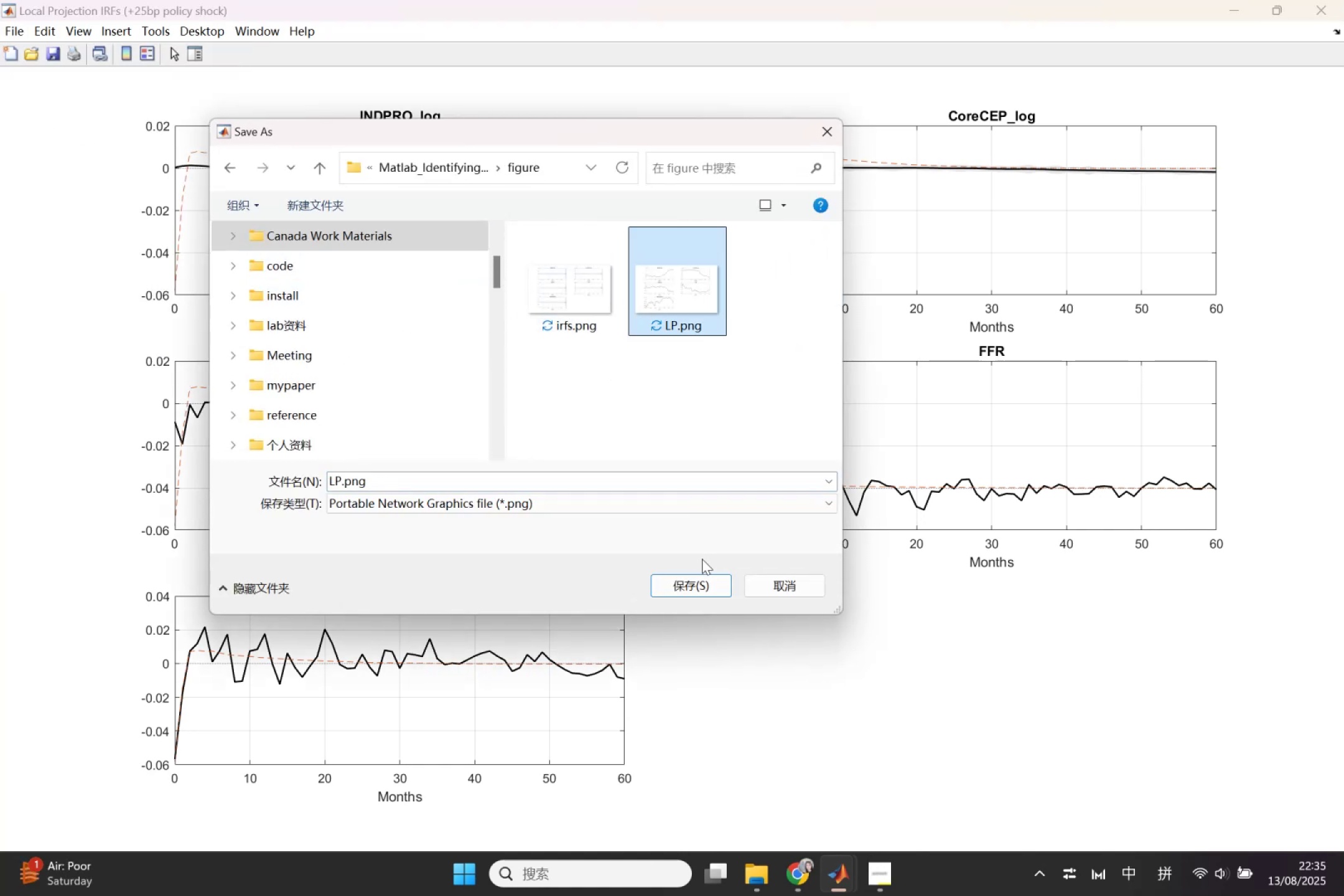 
left_click([707, 587])
 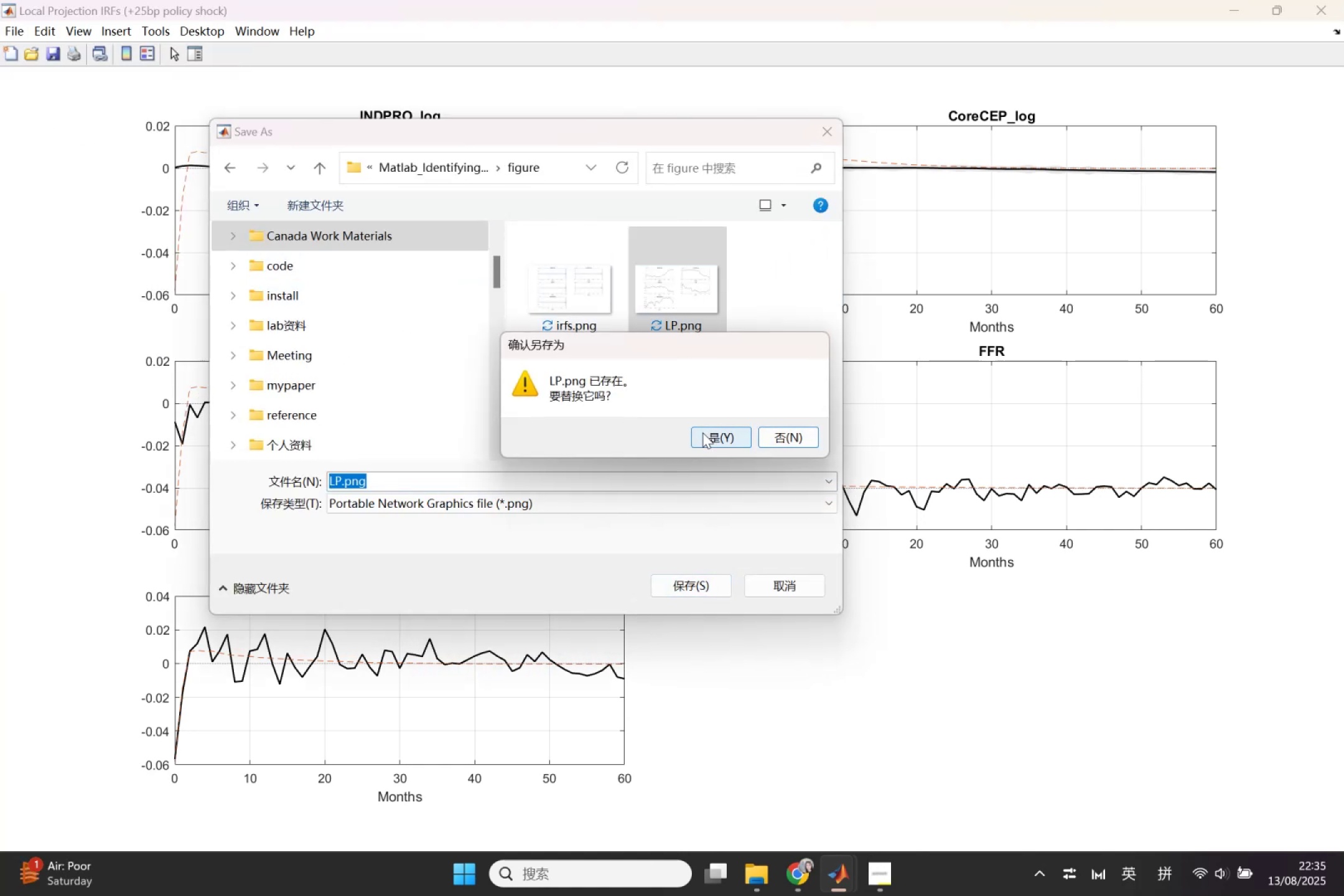 
left_click([704, 434])
 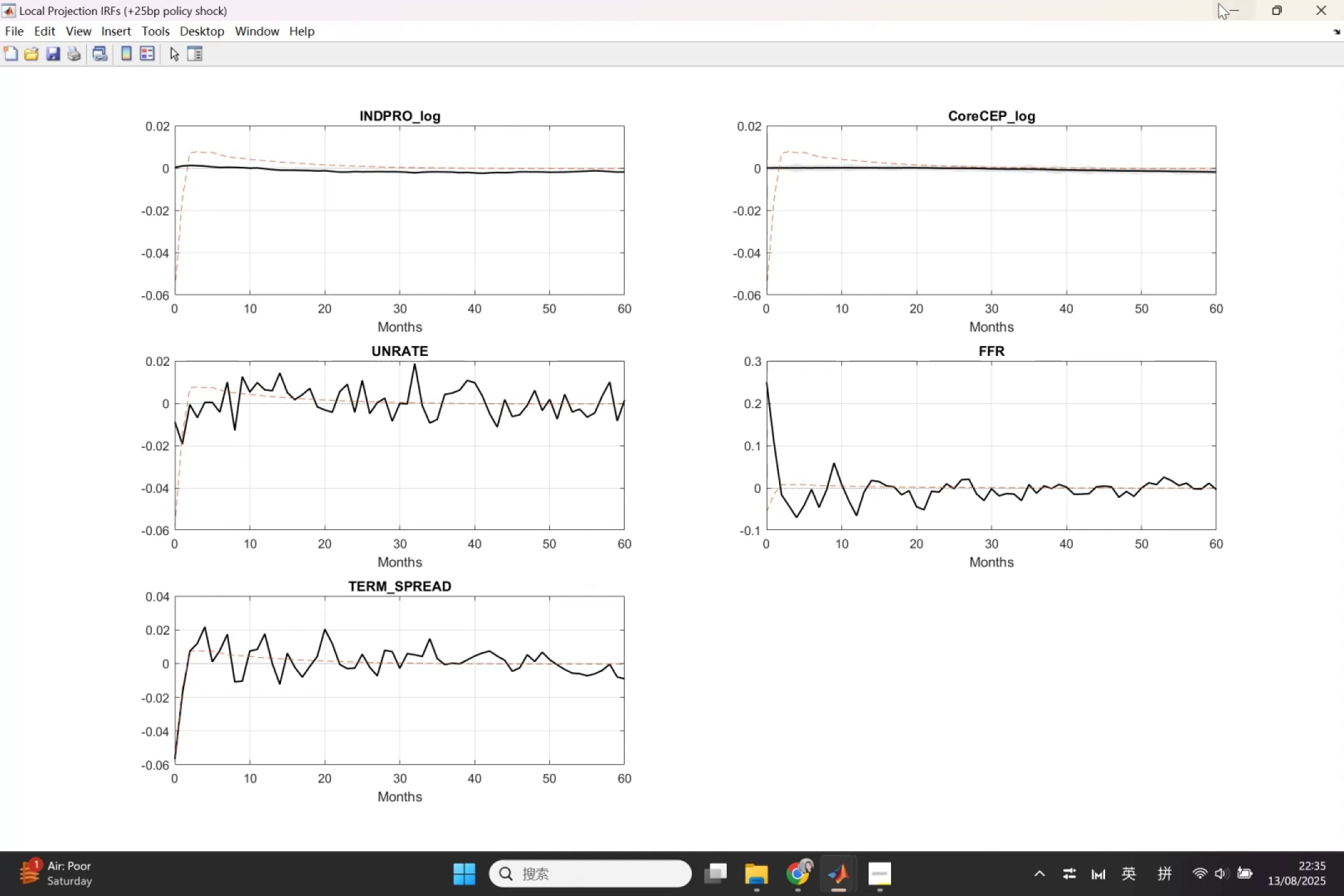 
left_click([1236, 7])
 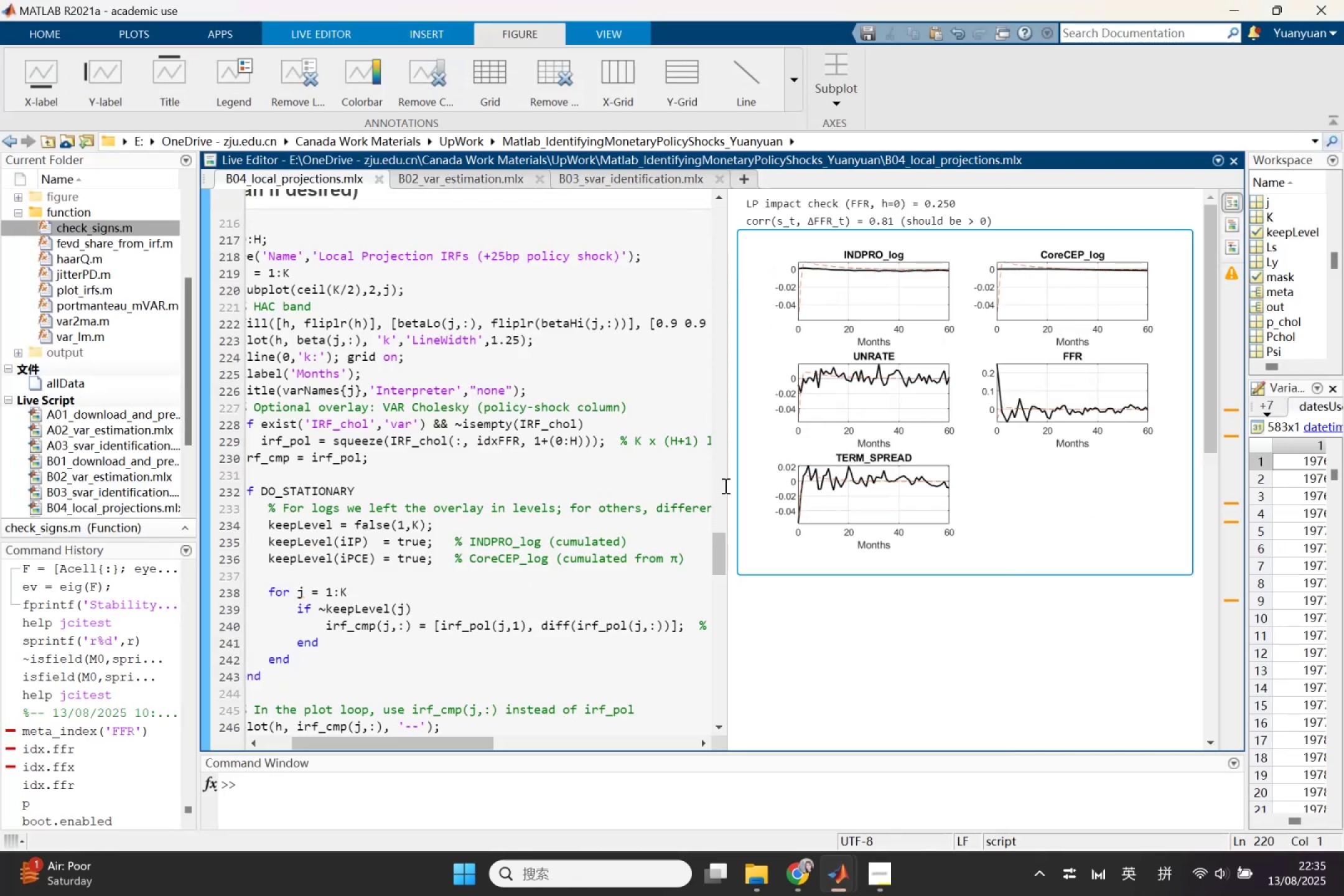 
left_click_drag(start_coordinate=[729, 484], to_coordinate=[925, 475])
 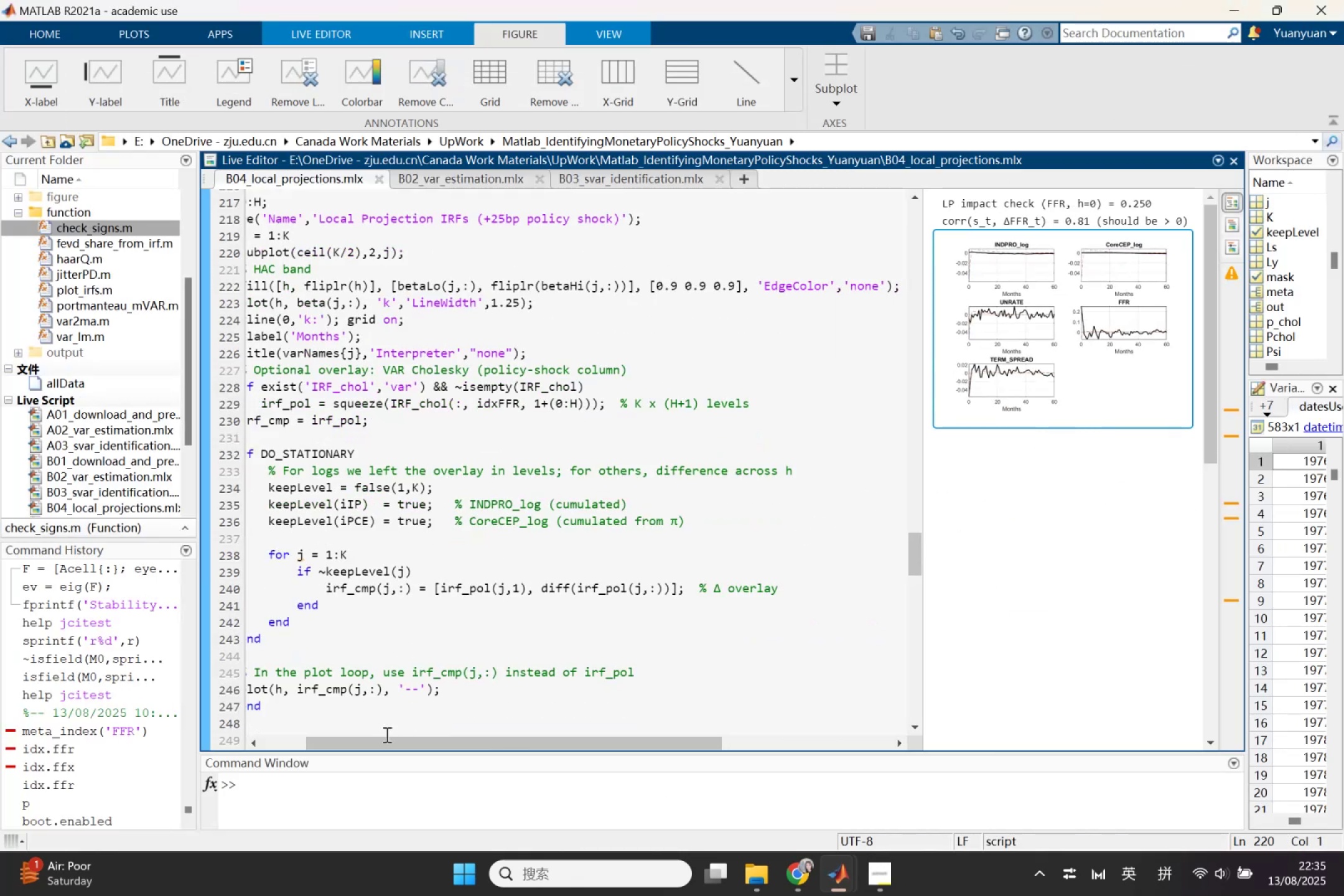 
left_click_drag(start_coordinate=[382, 740], to_coordinate=[282, 730])
 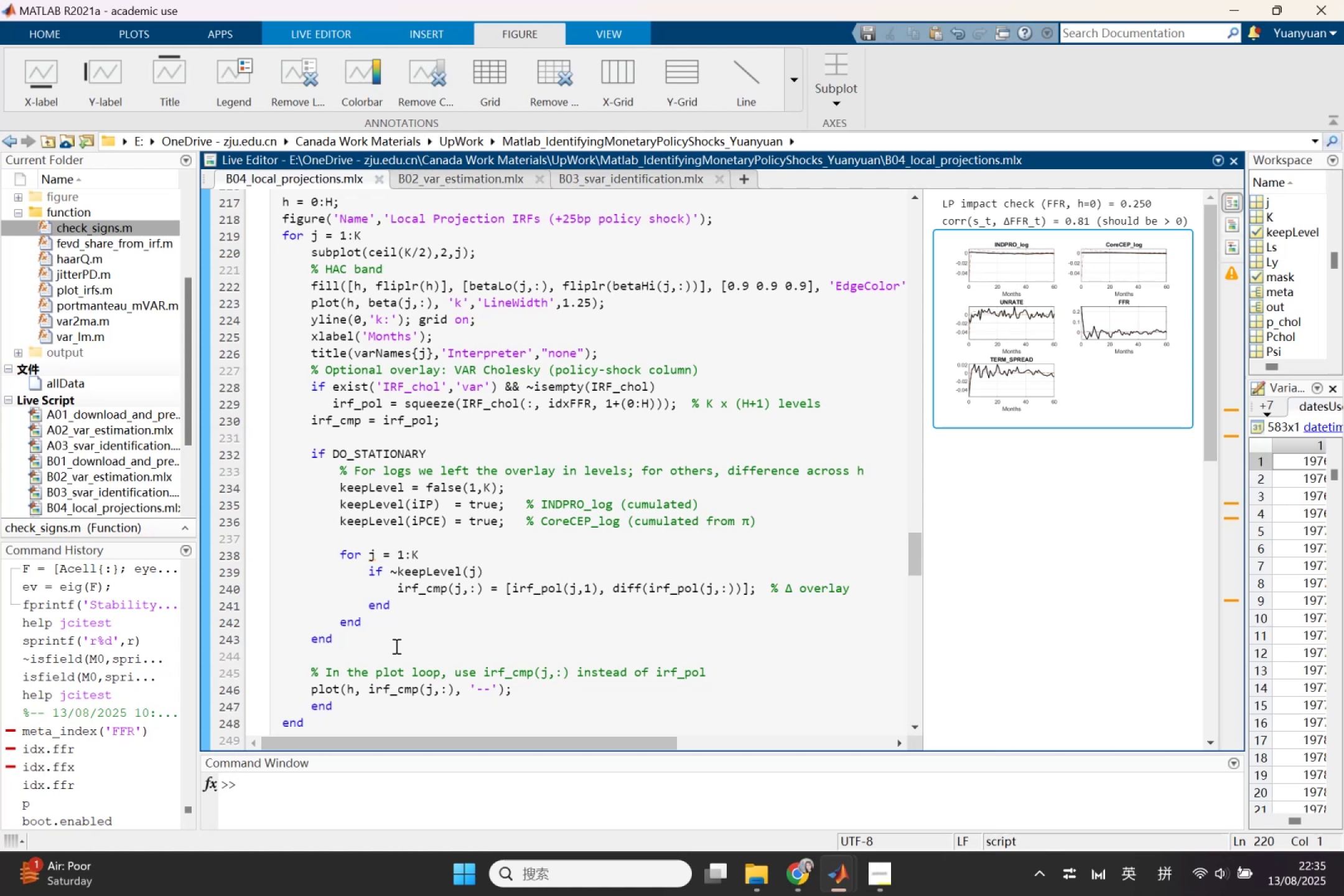 
wait(7.6)
 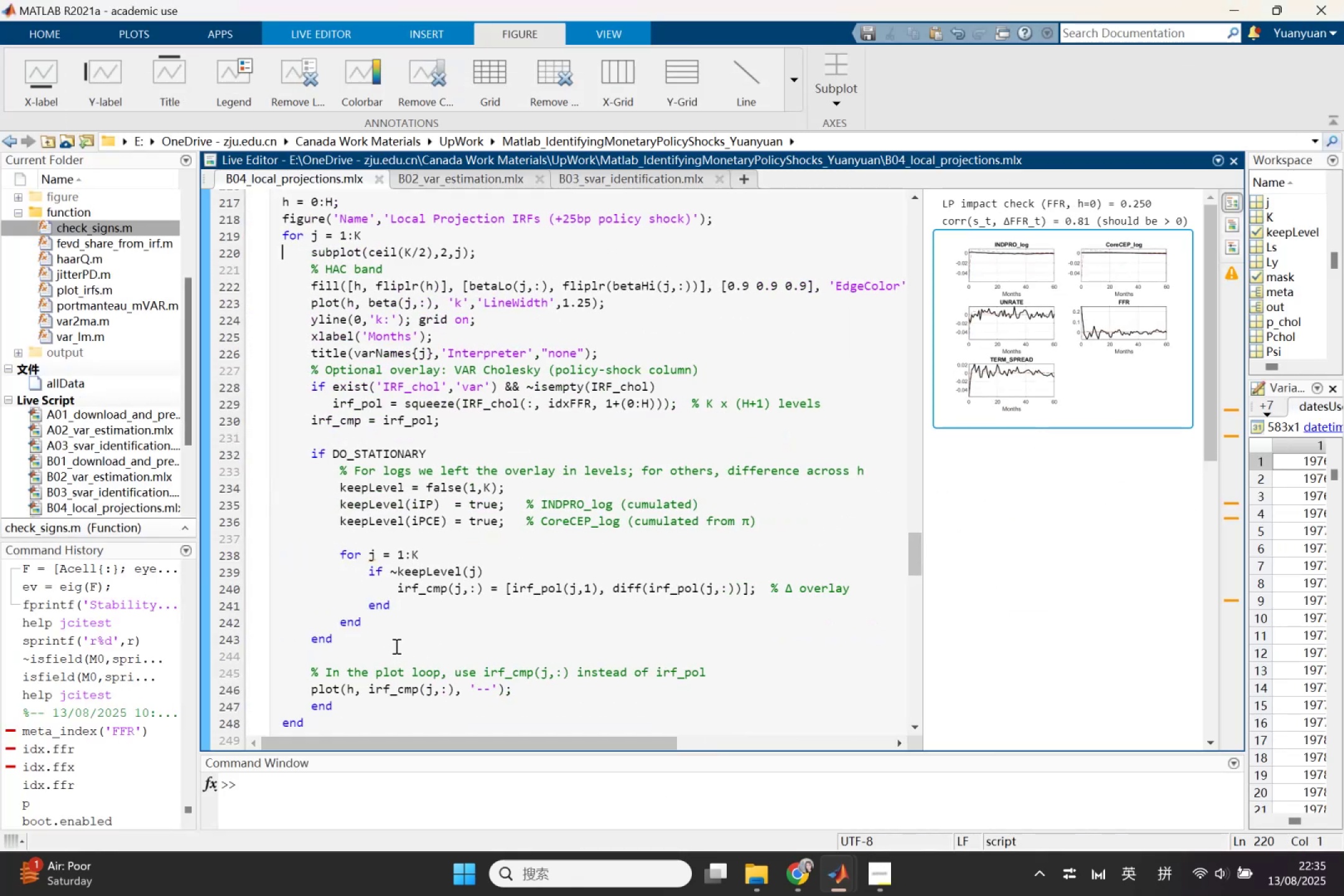 
mouse_move([772, 872])
 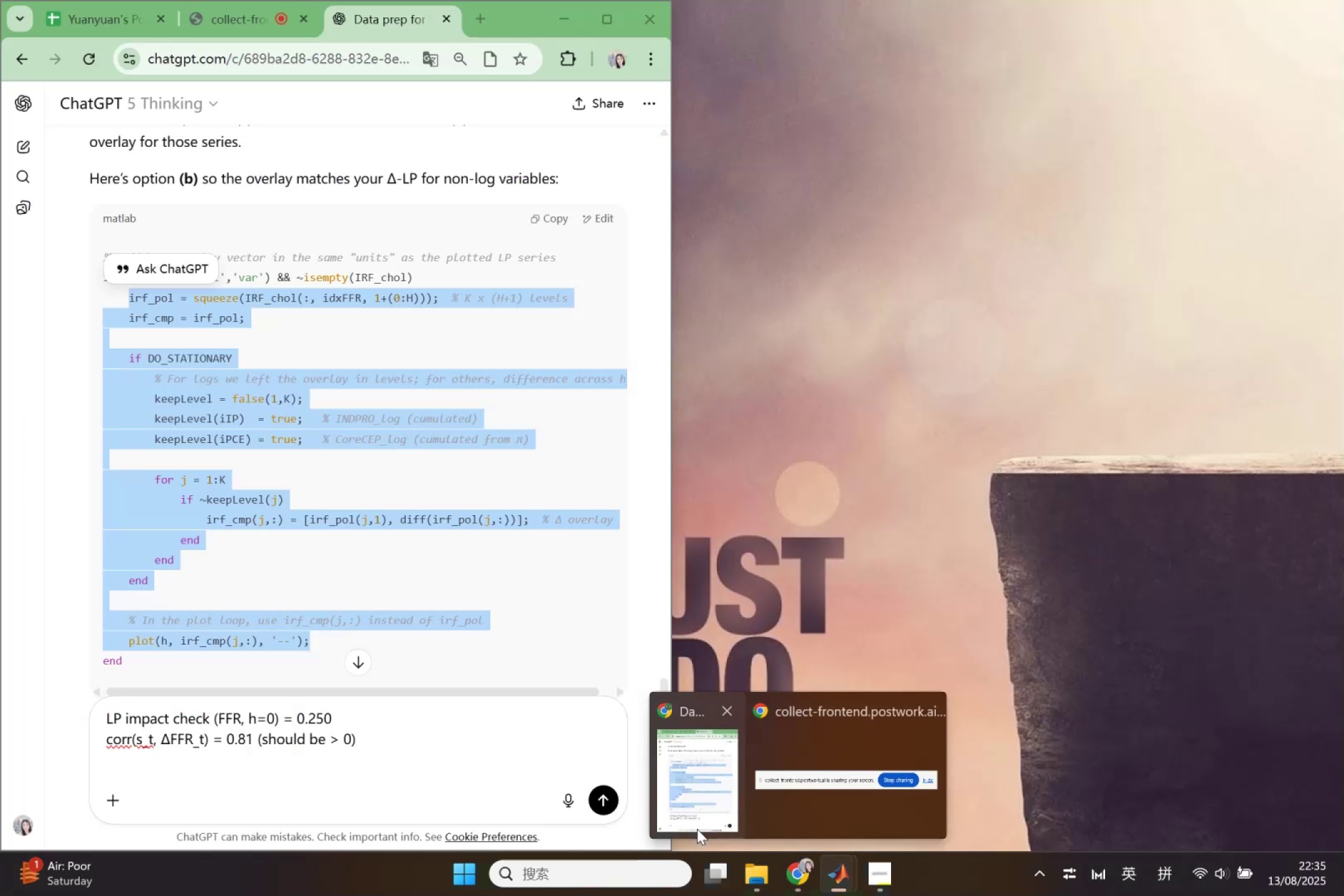 
left_click([697, 829])
 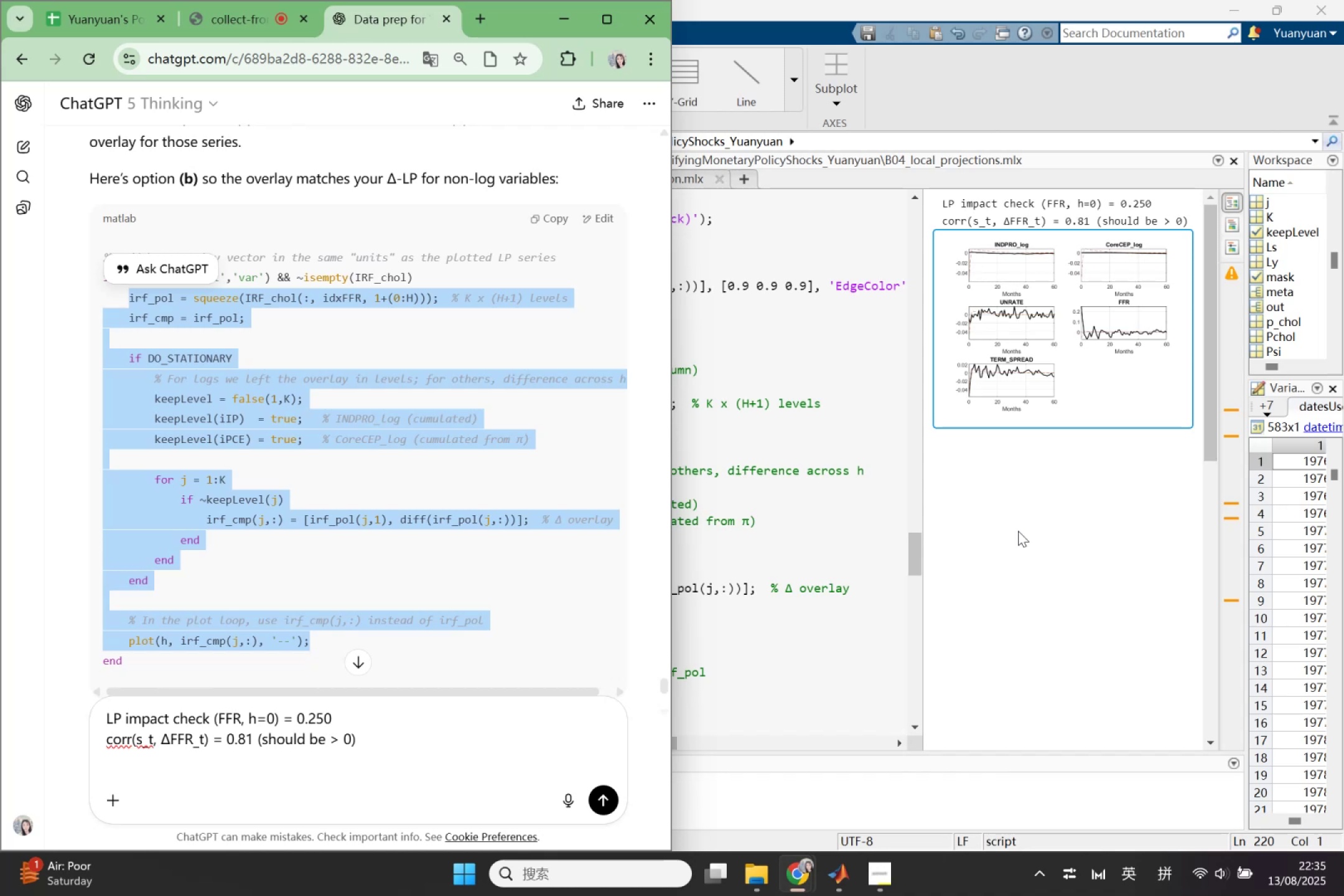 
left_click([256, 774])
 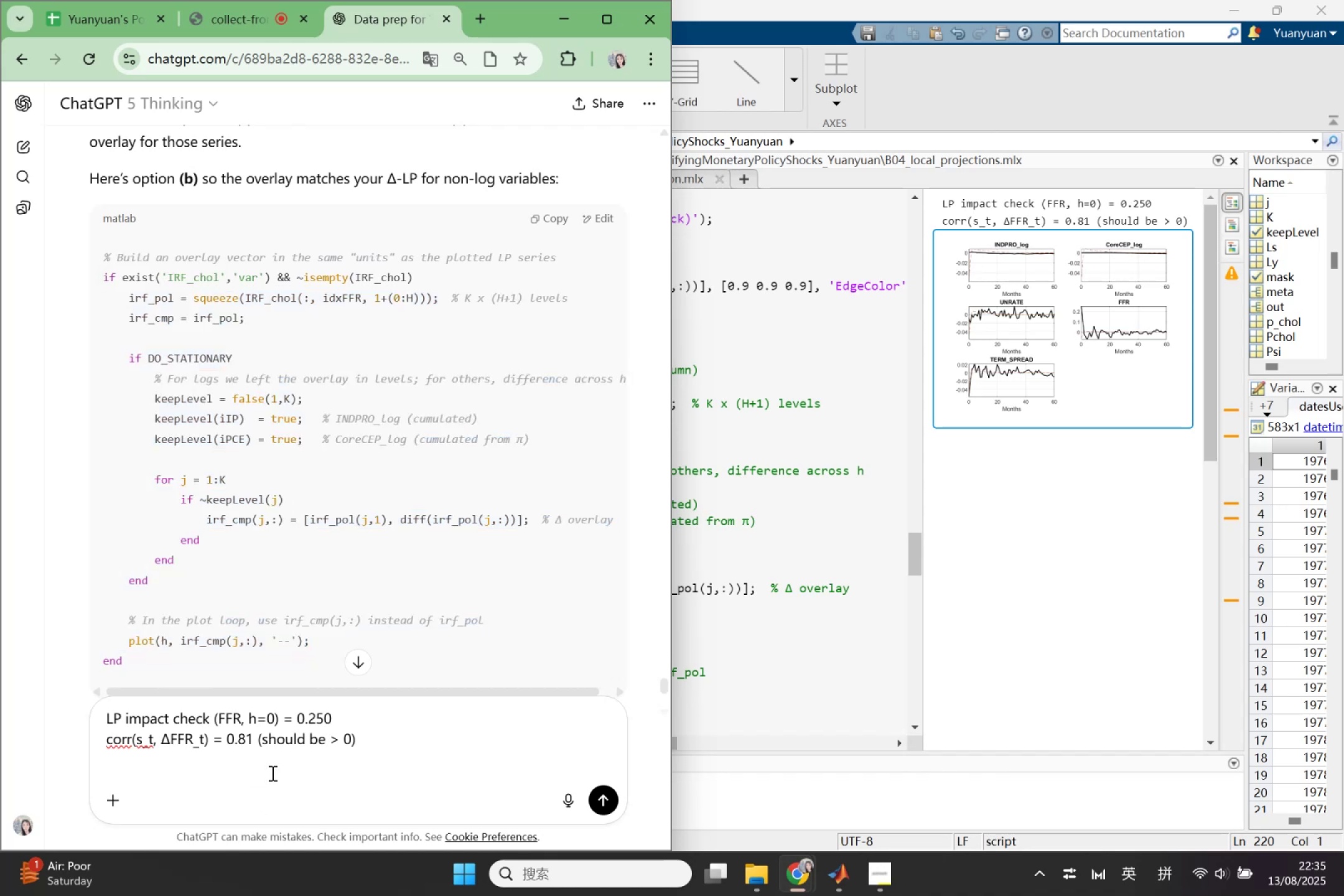 
key(Control+V)
 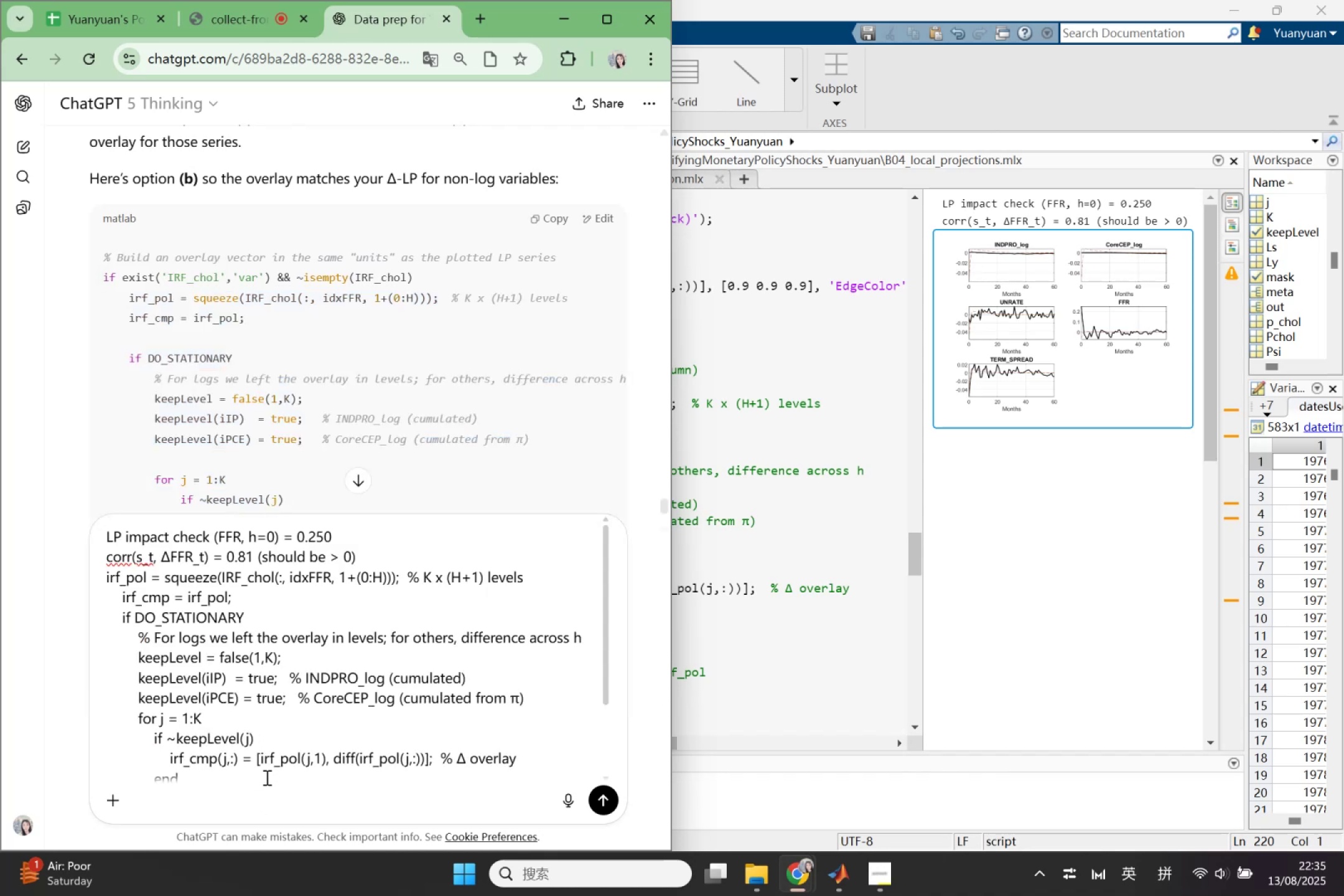 
key(Control+Z)
 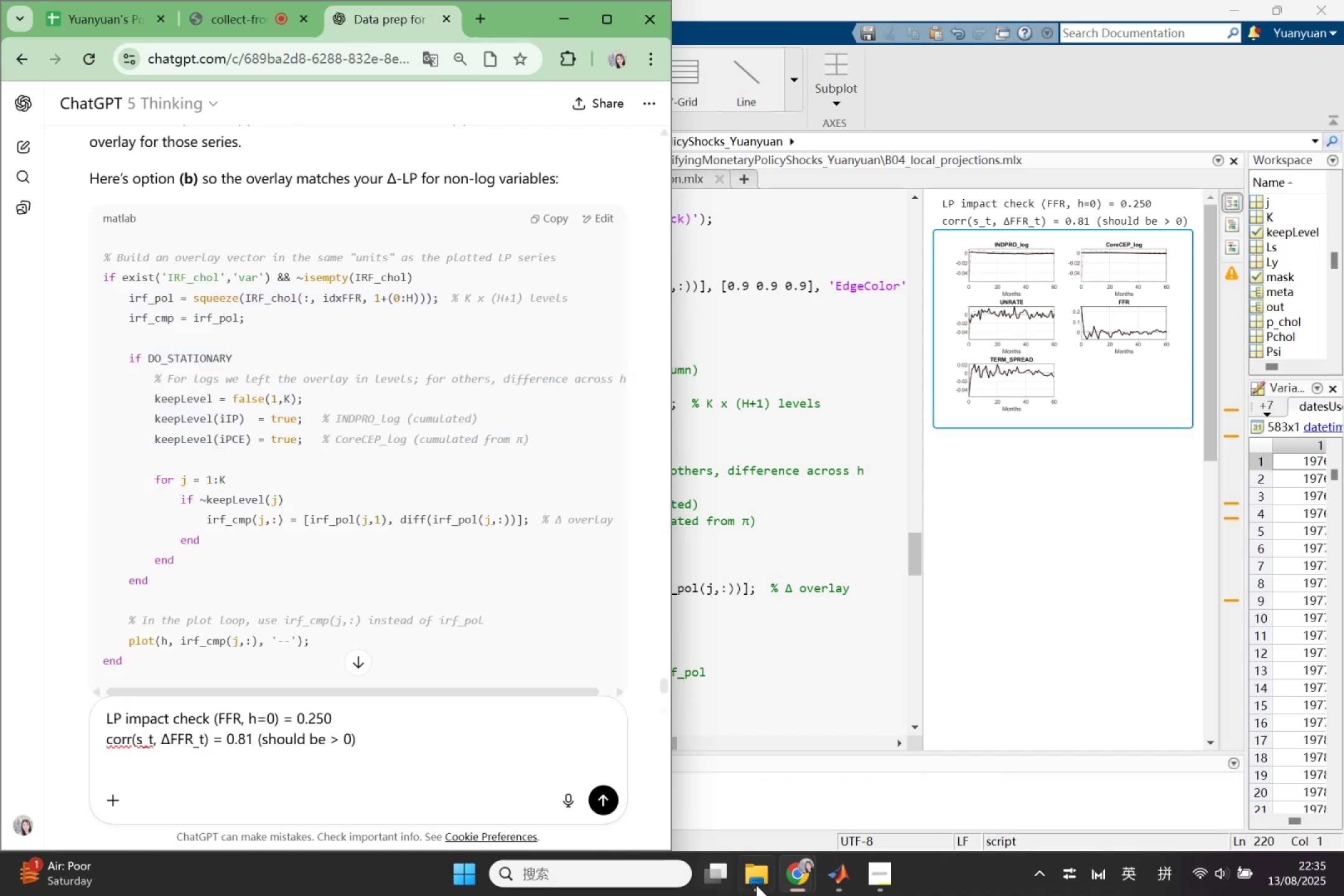 
left_click([762, 885])
 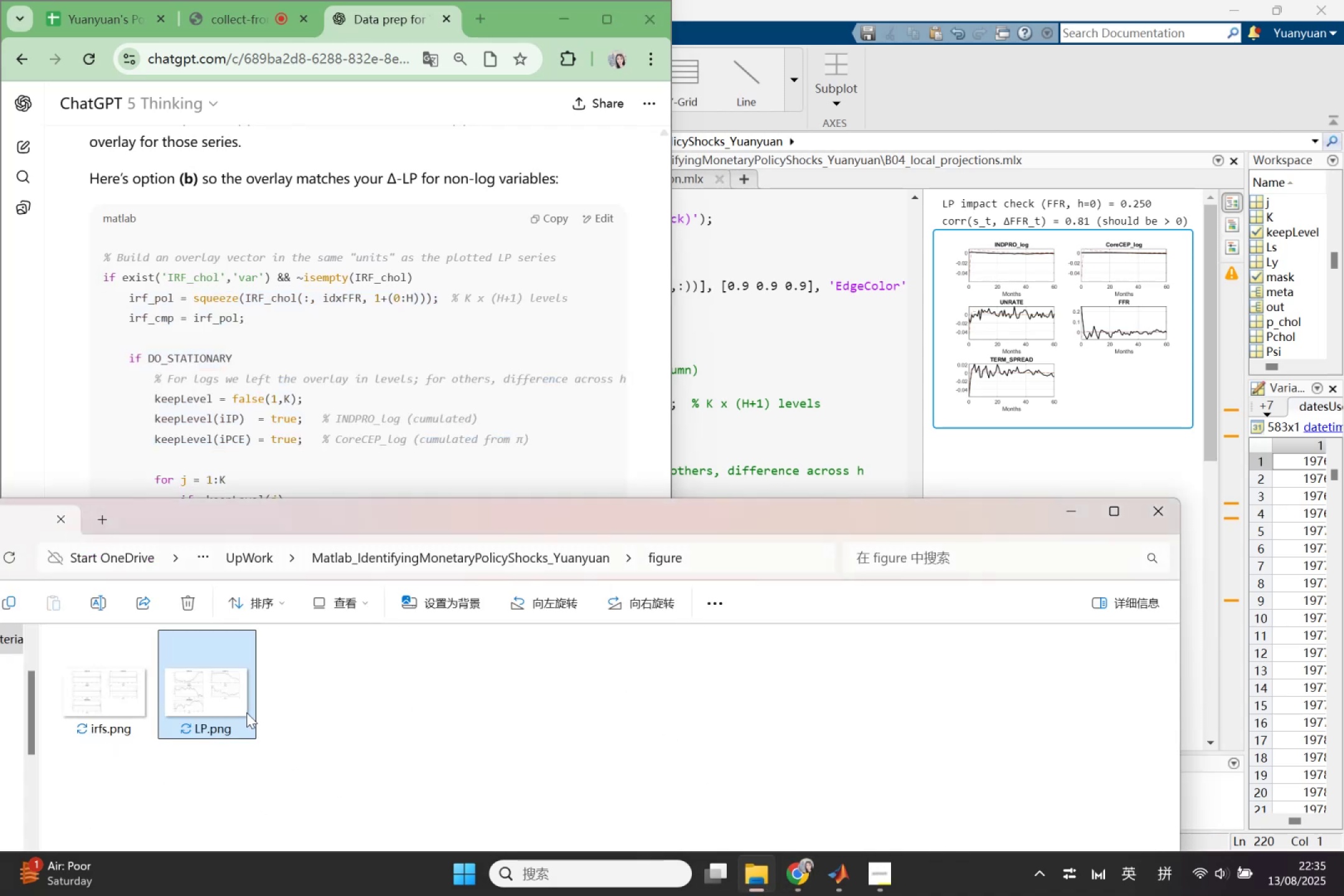 
left_click_drag(start_coordinate=[237, 709], to_coordinate=[436, 414])
 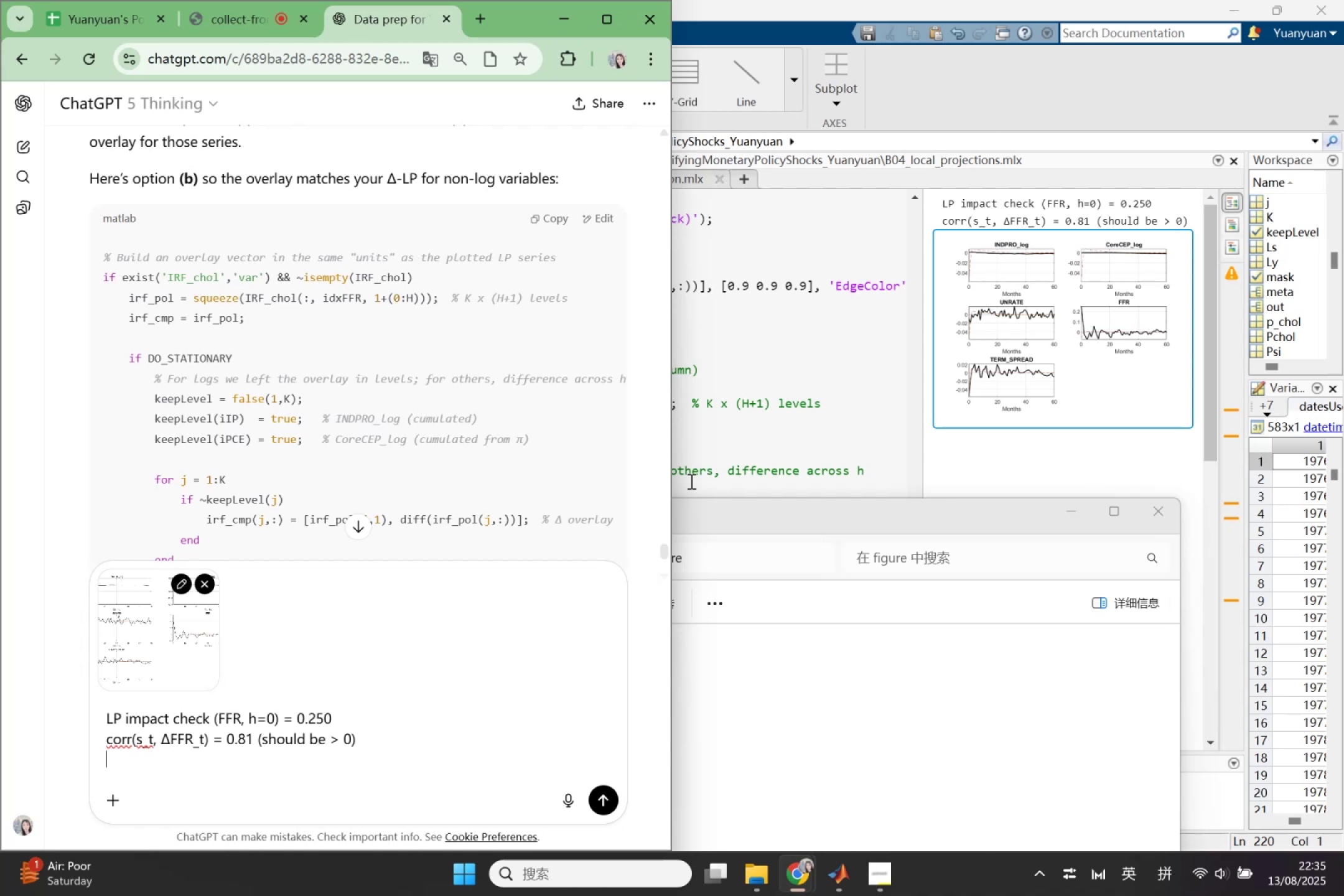 
left_click([356, 422])
 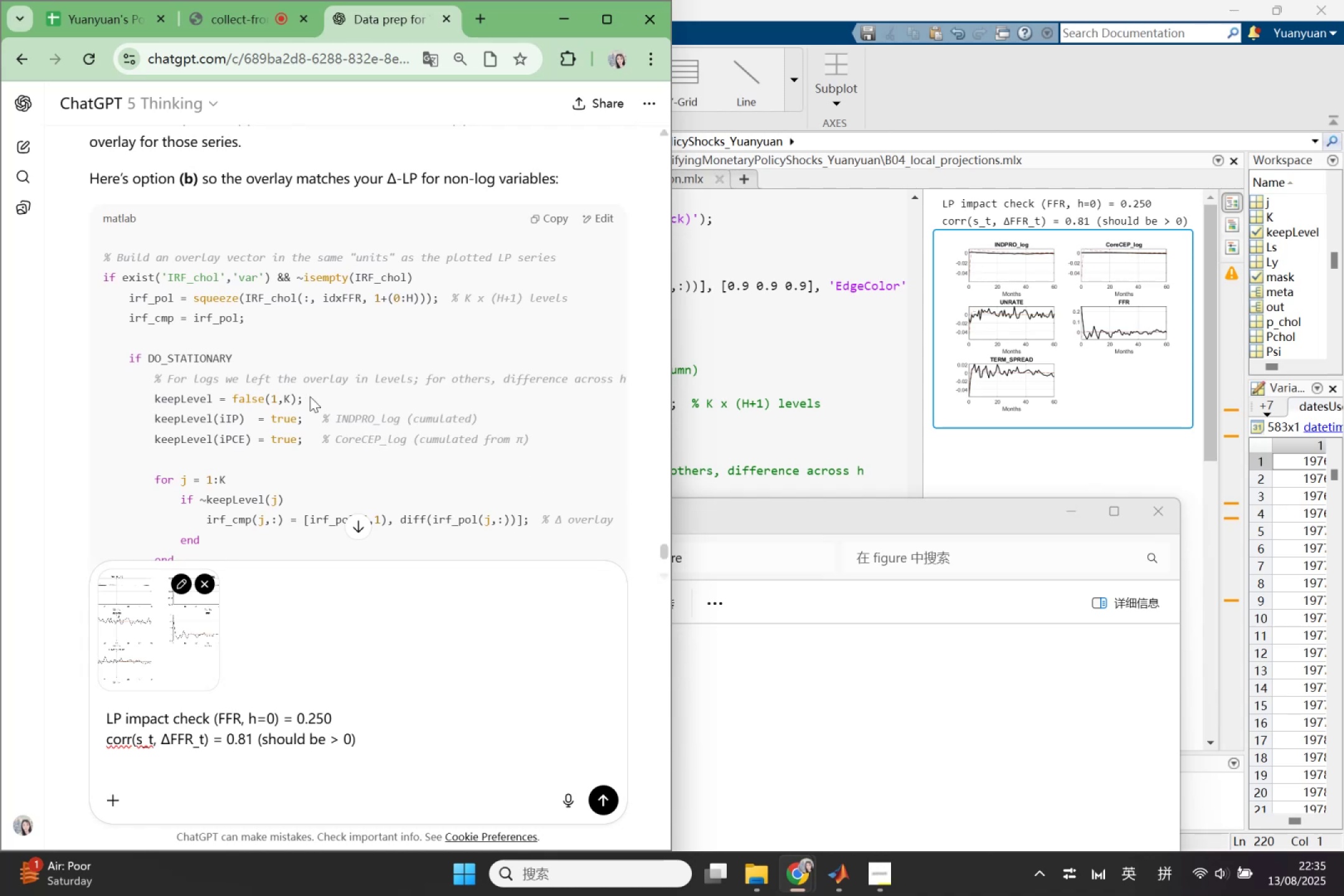 
scroll: coordinate [204, 310], scroll_direction: down, amount: 1.0
 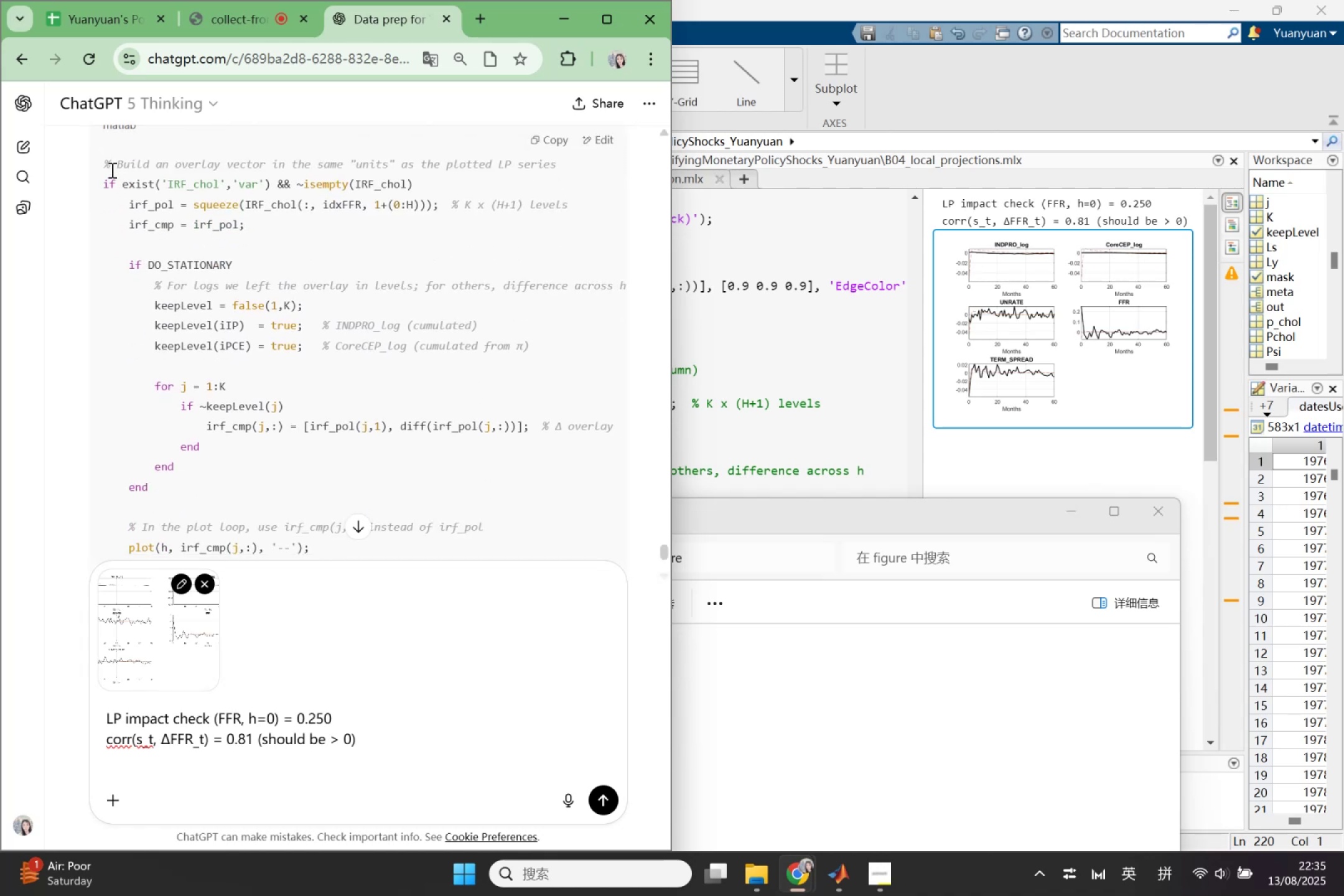 
left_click_drag(start_coordinate=[102, 167], to_coordinate=[353, 455])
 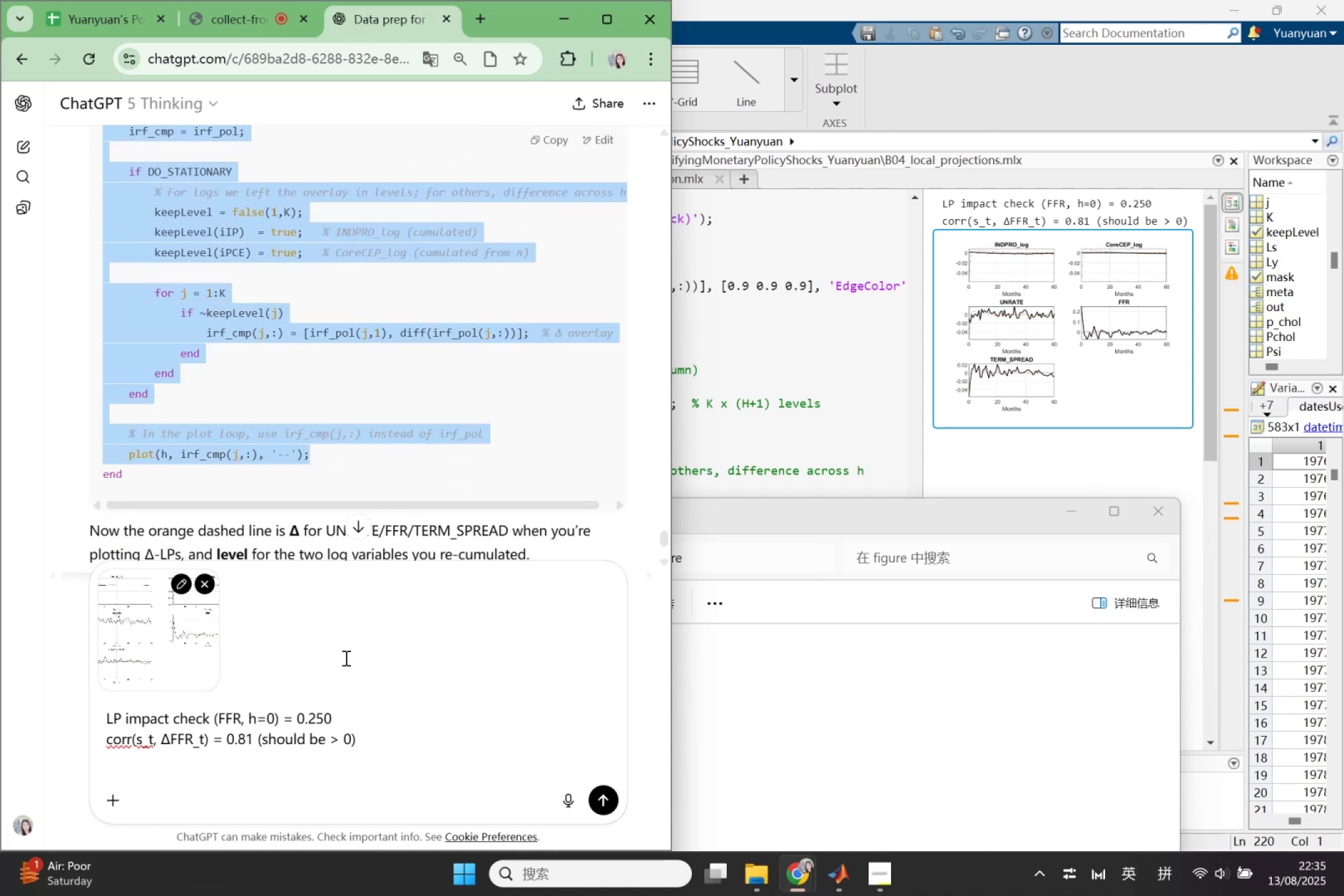 
scroll: coordinate [278, 317], scroll_direction: down, amount: 1.0
 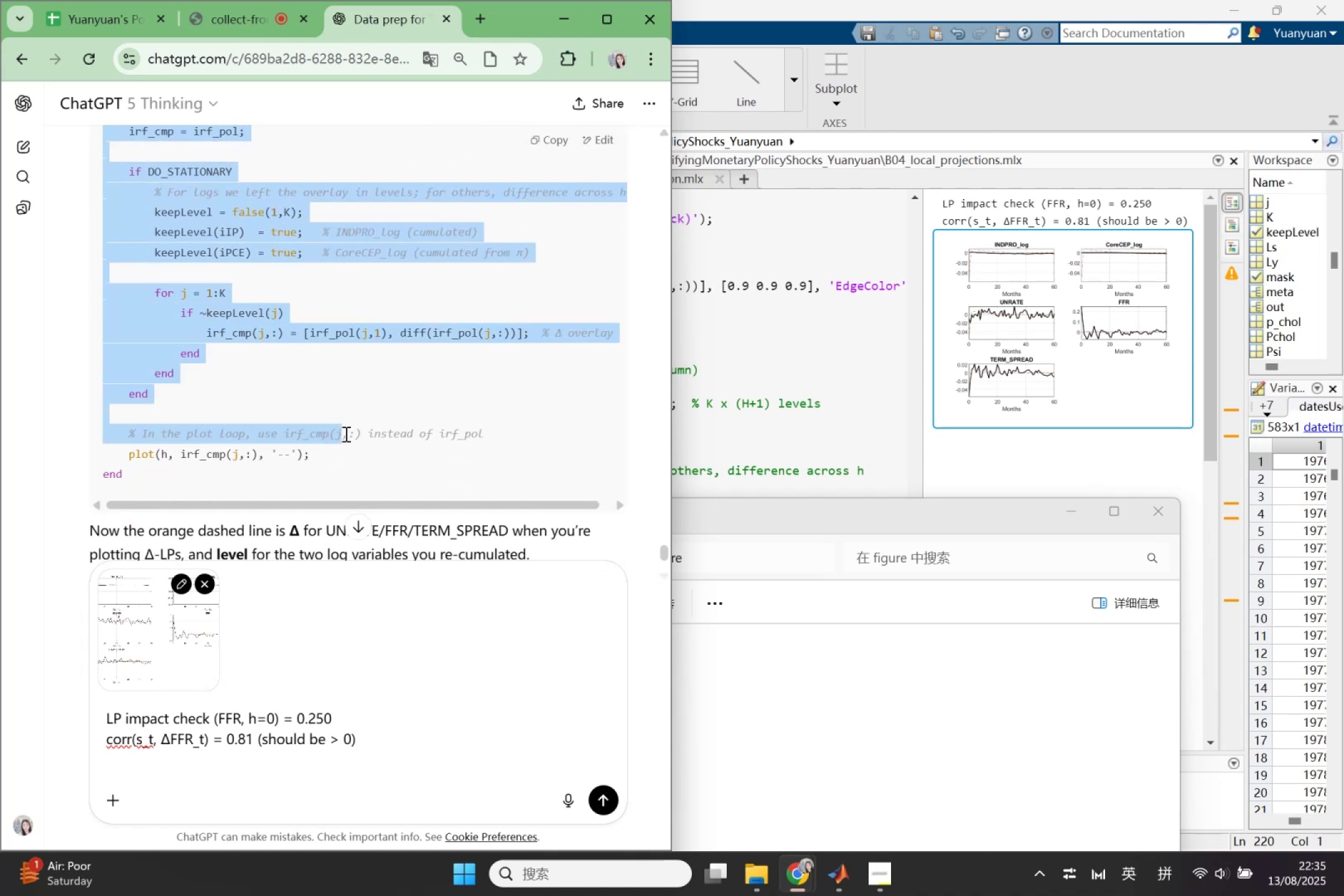 
key(Control+C)
 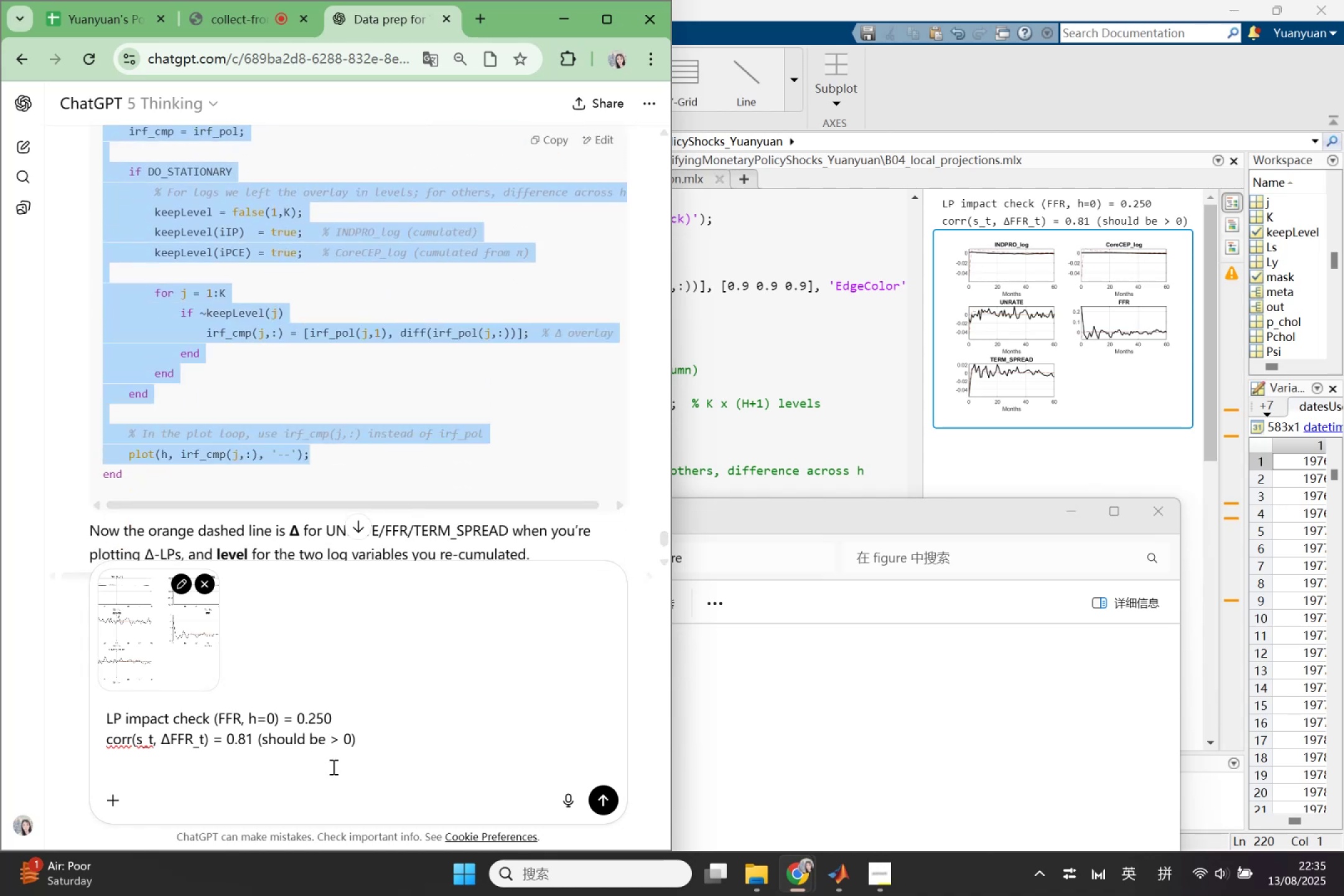 
left_click([332, 768])
 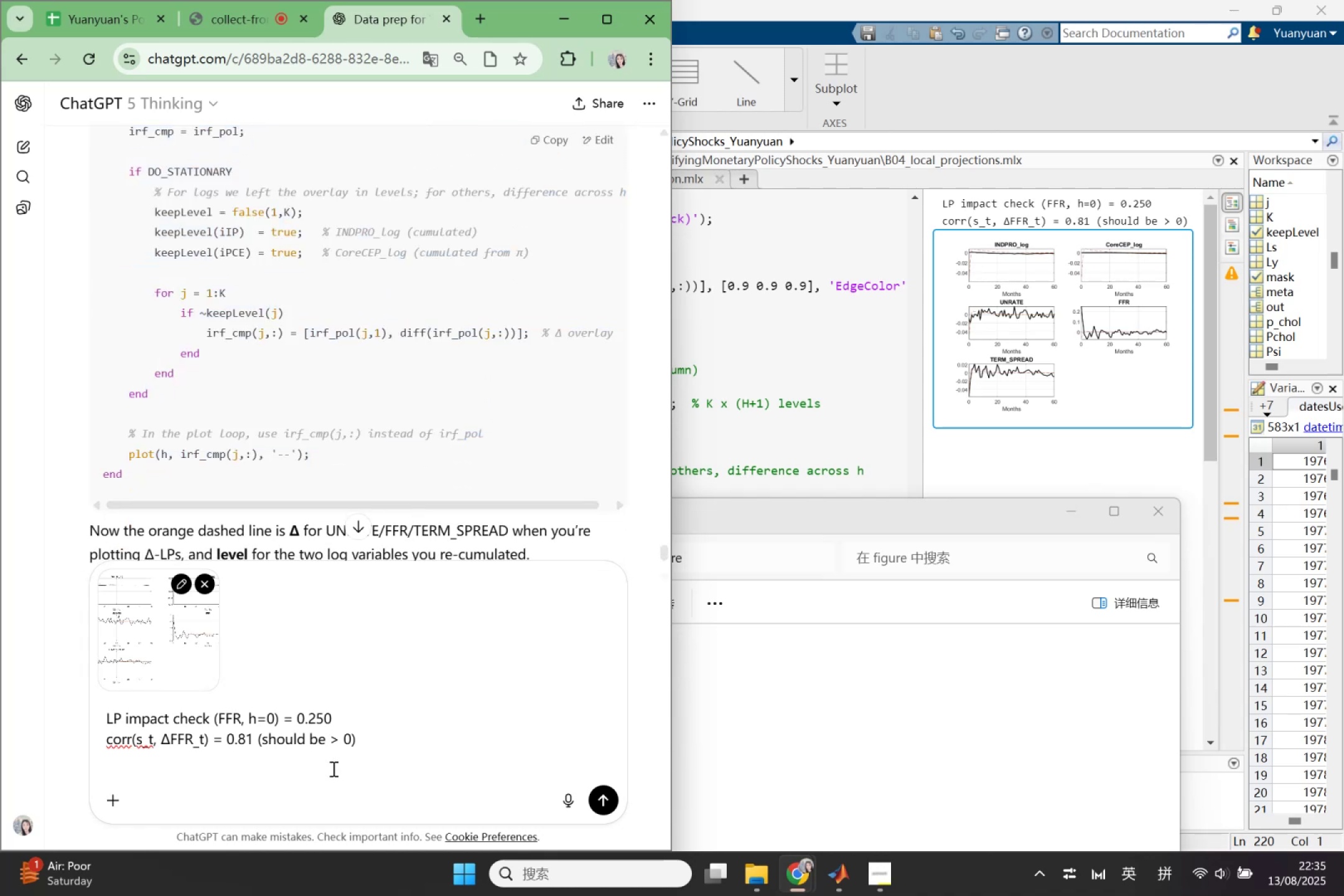 
key(Shift+Enter)
 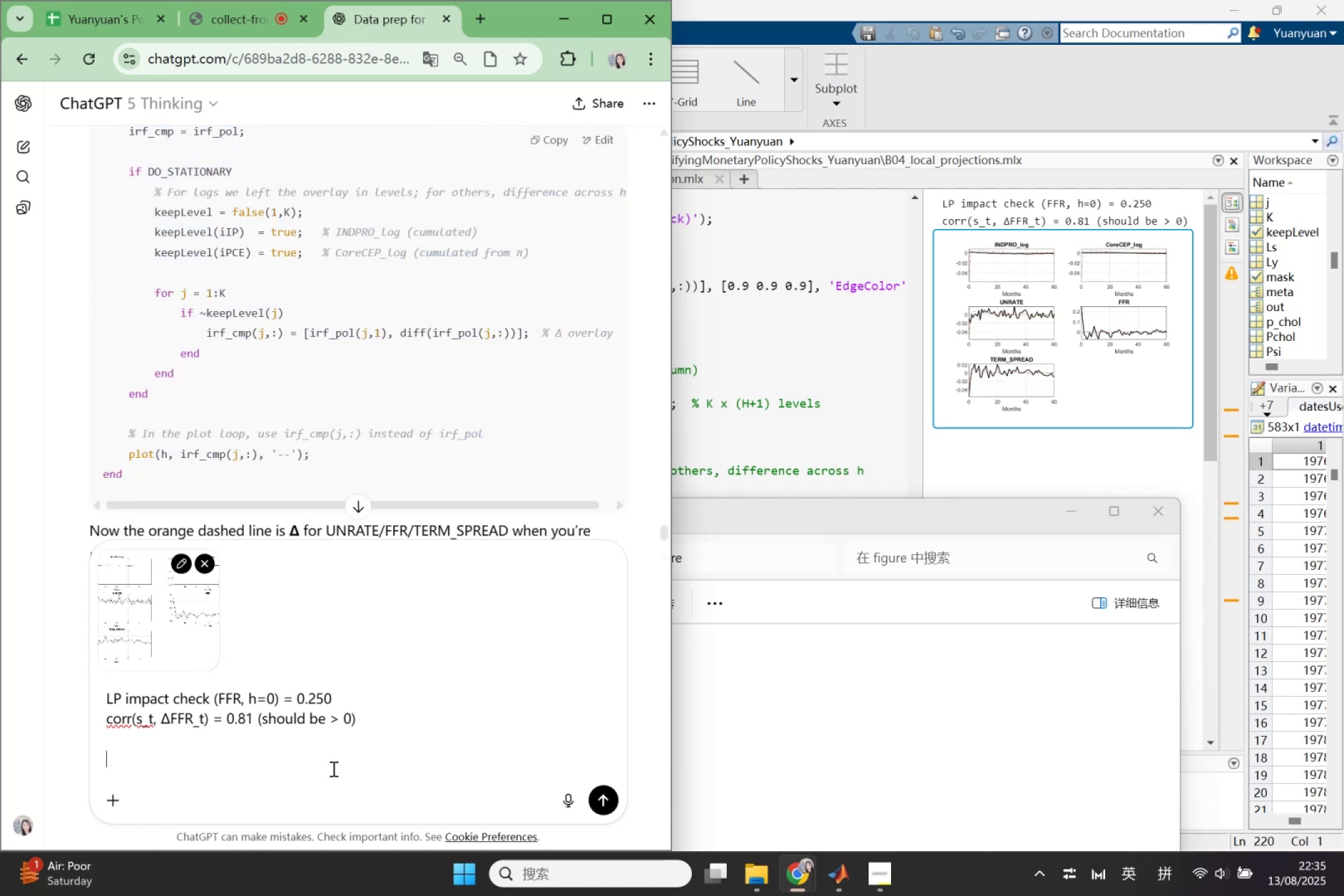 
type(after)
key(Backspace)
key(Backspace)
key(Backspace)
key(Backspace)
key(Backspace)
type(the result )
key(Backspace)
type(s are shown above and in the picture)
 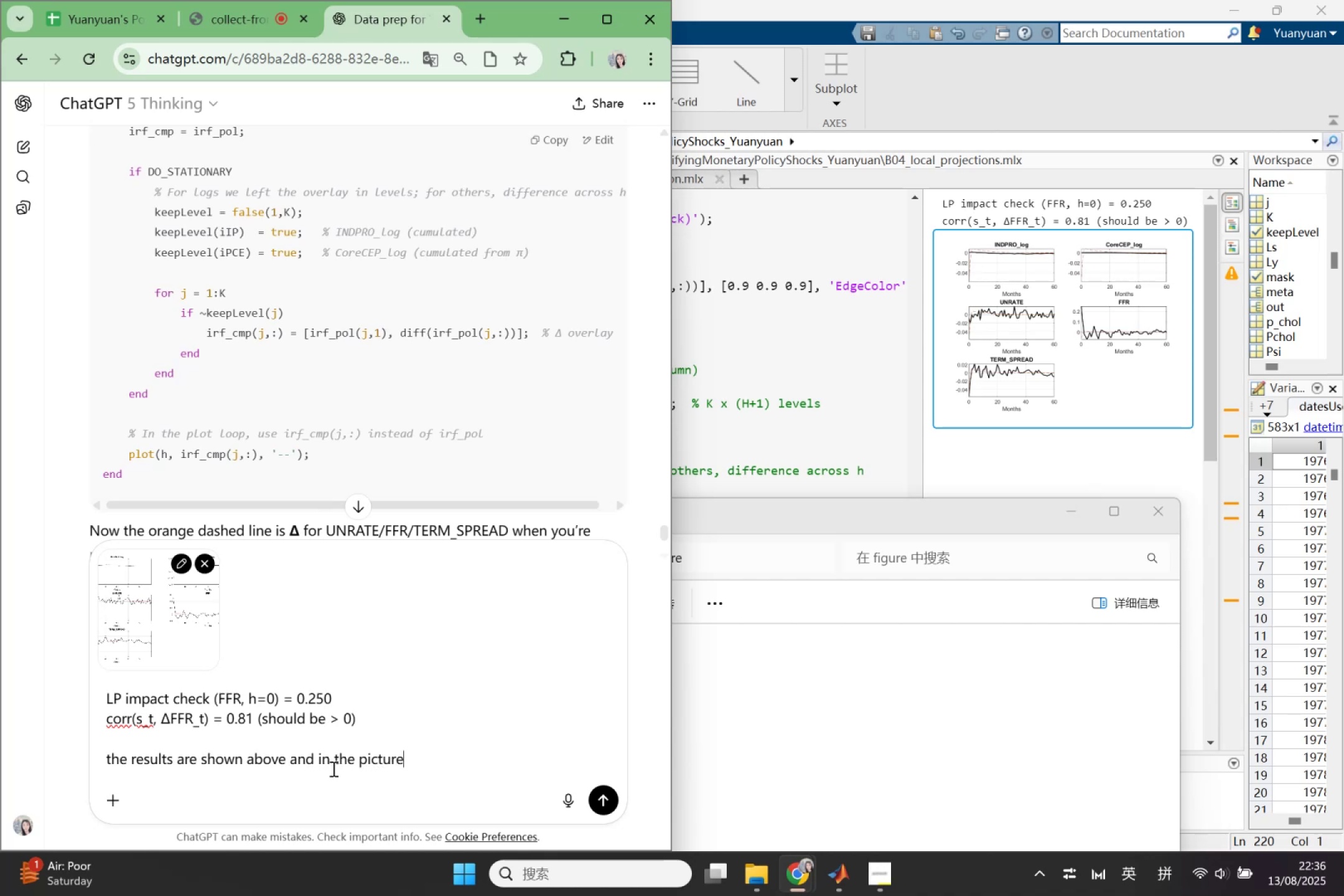 
key(Enter)
 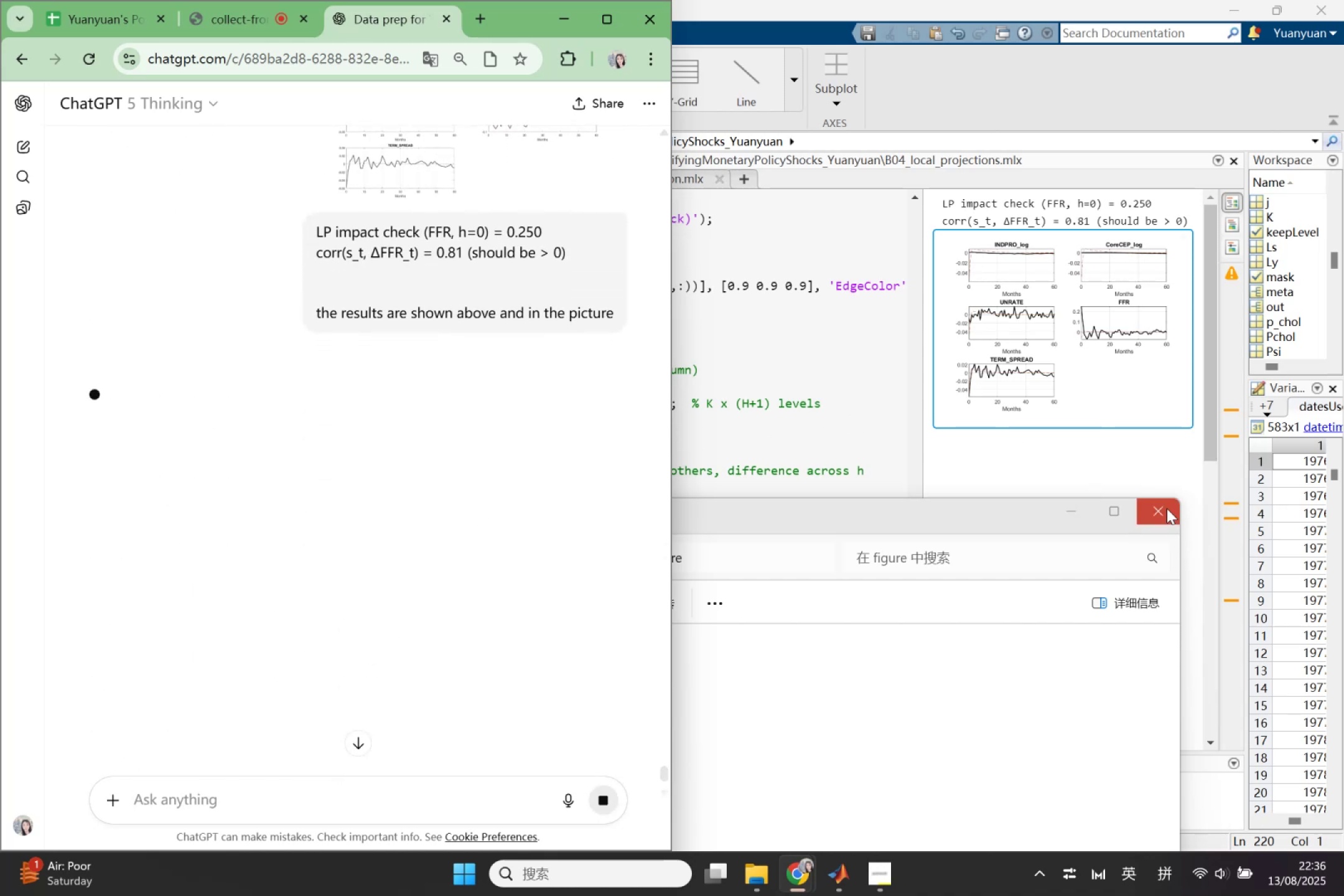 
left_click([770, 445])
 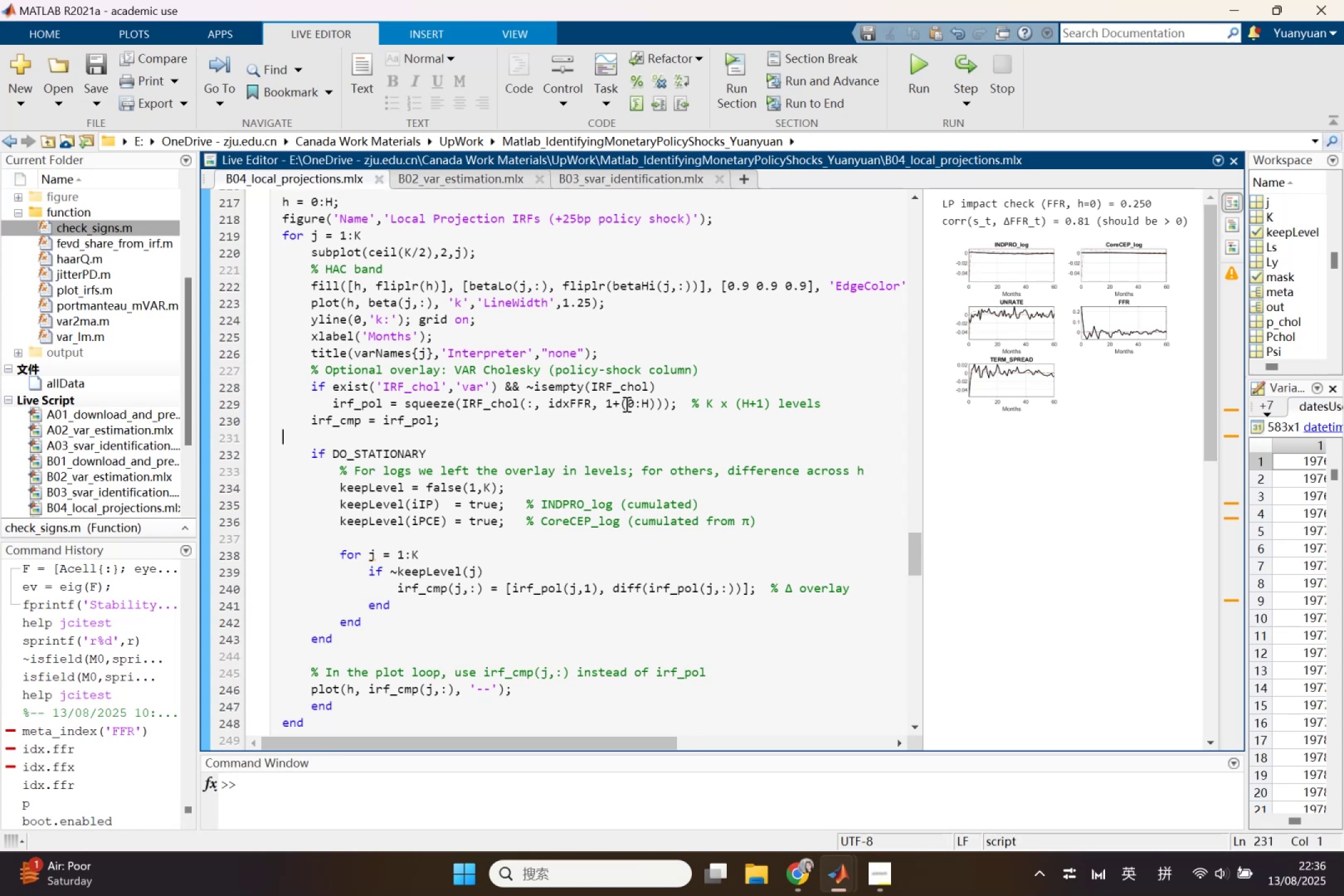 
wait(14.03)
 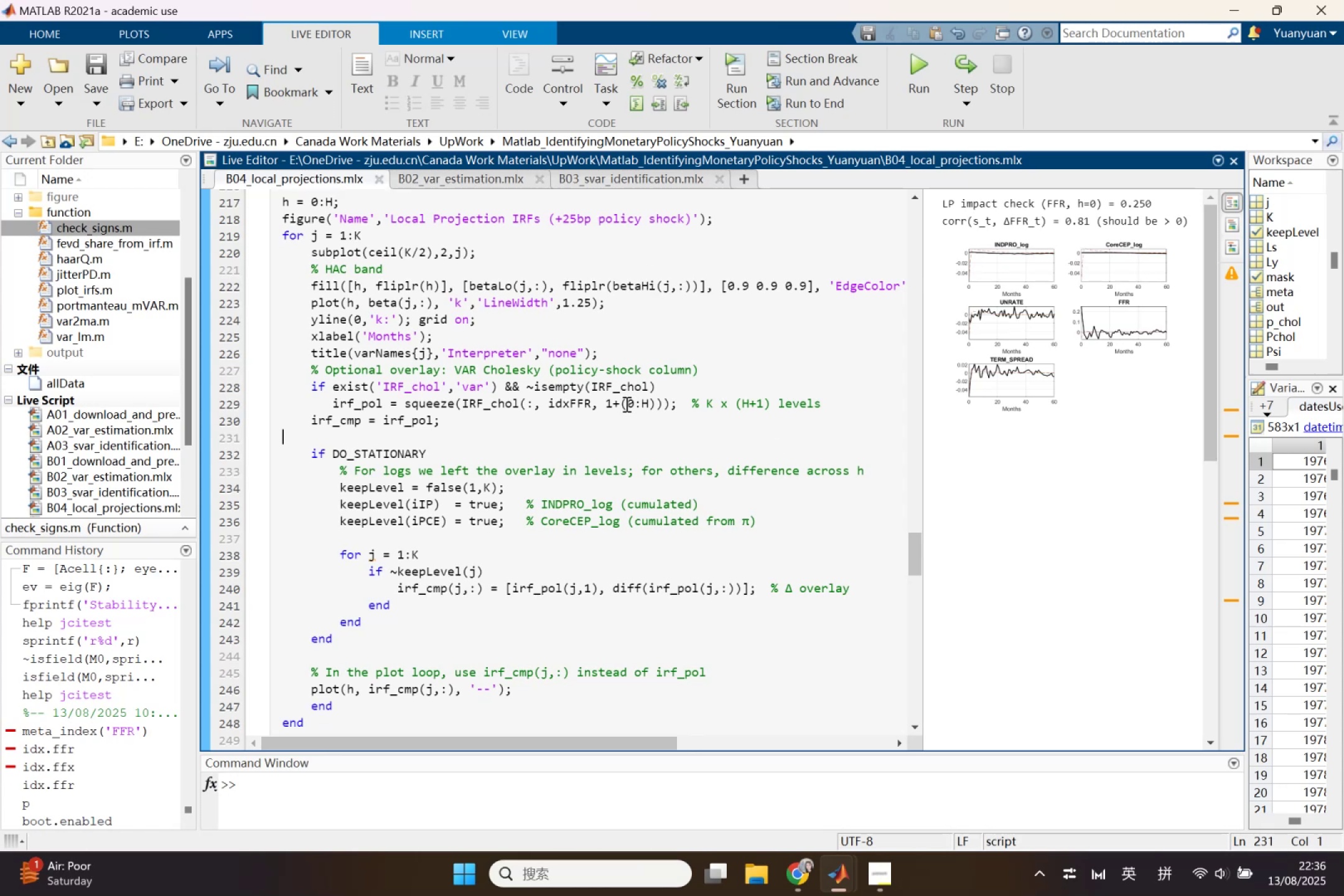 
left_click_drag(start_coordinate=[609, 7], to_coordinate=[1095, 318])
 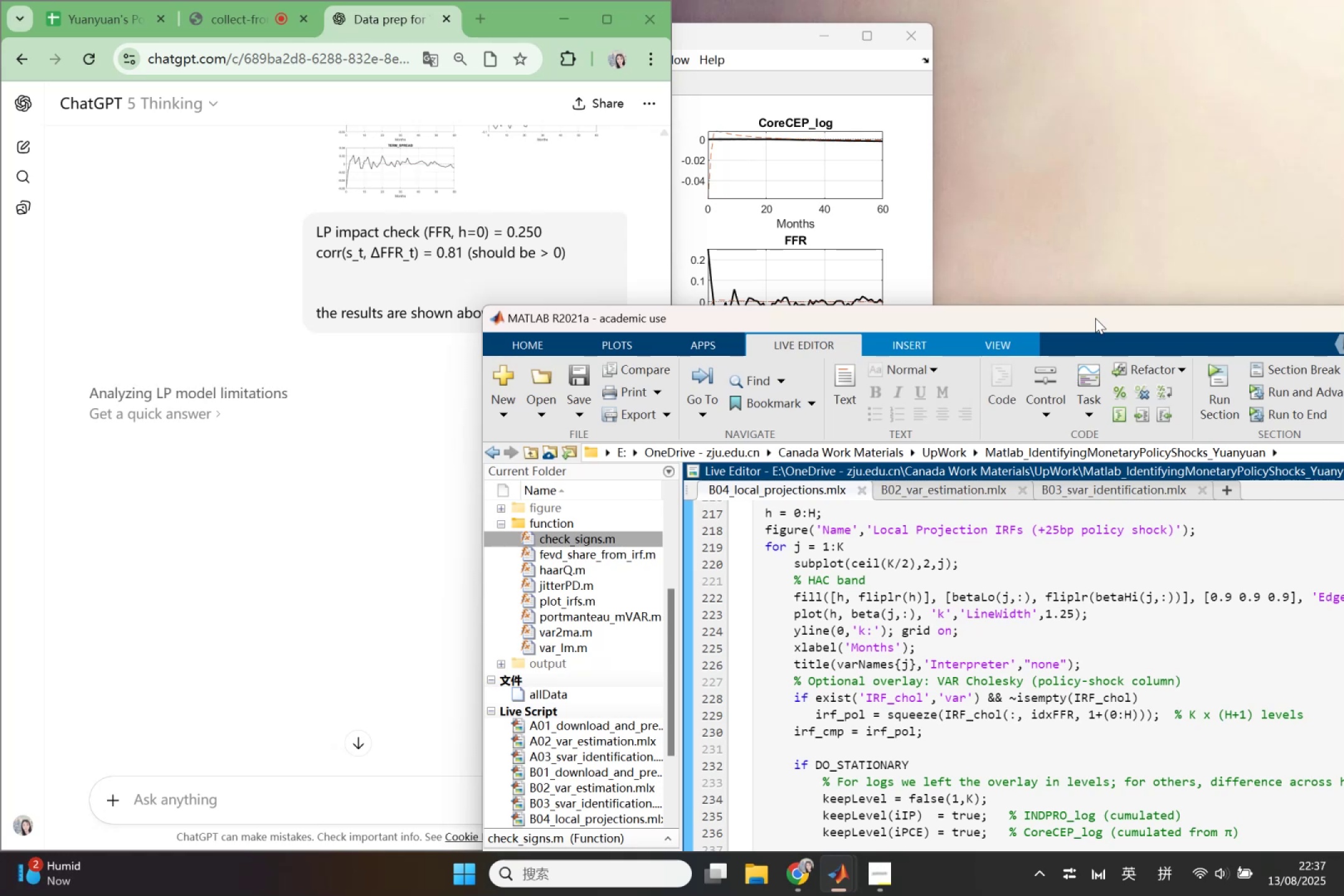 
wait(47.43)
 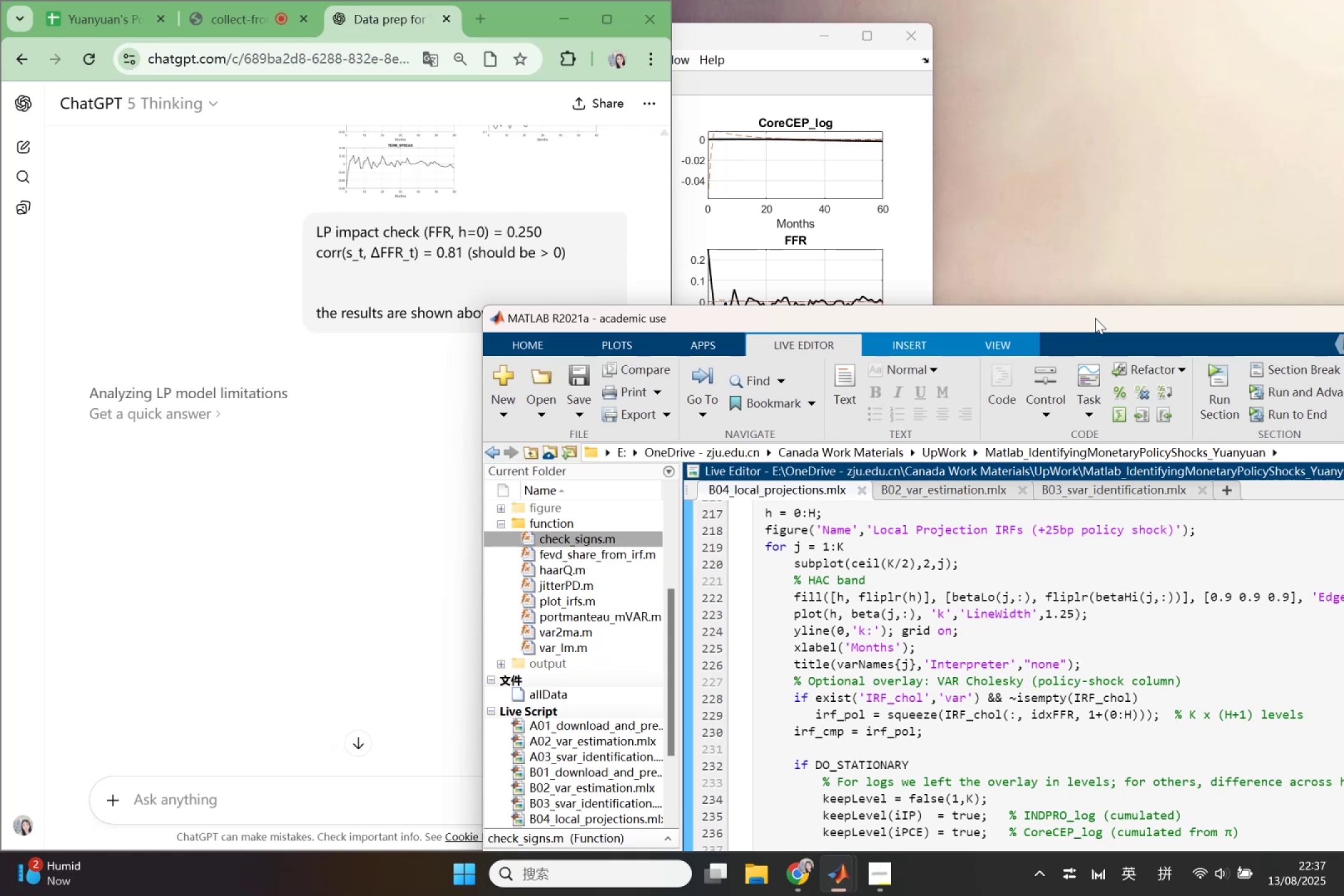 
left_click([123, 449])
 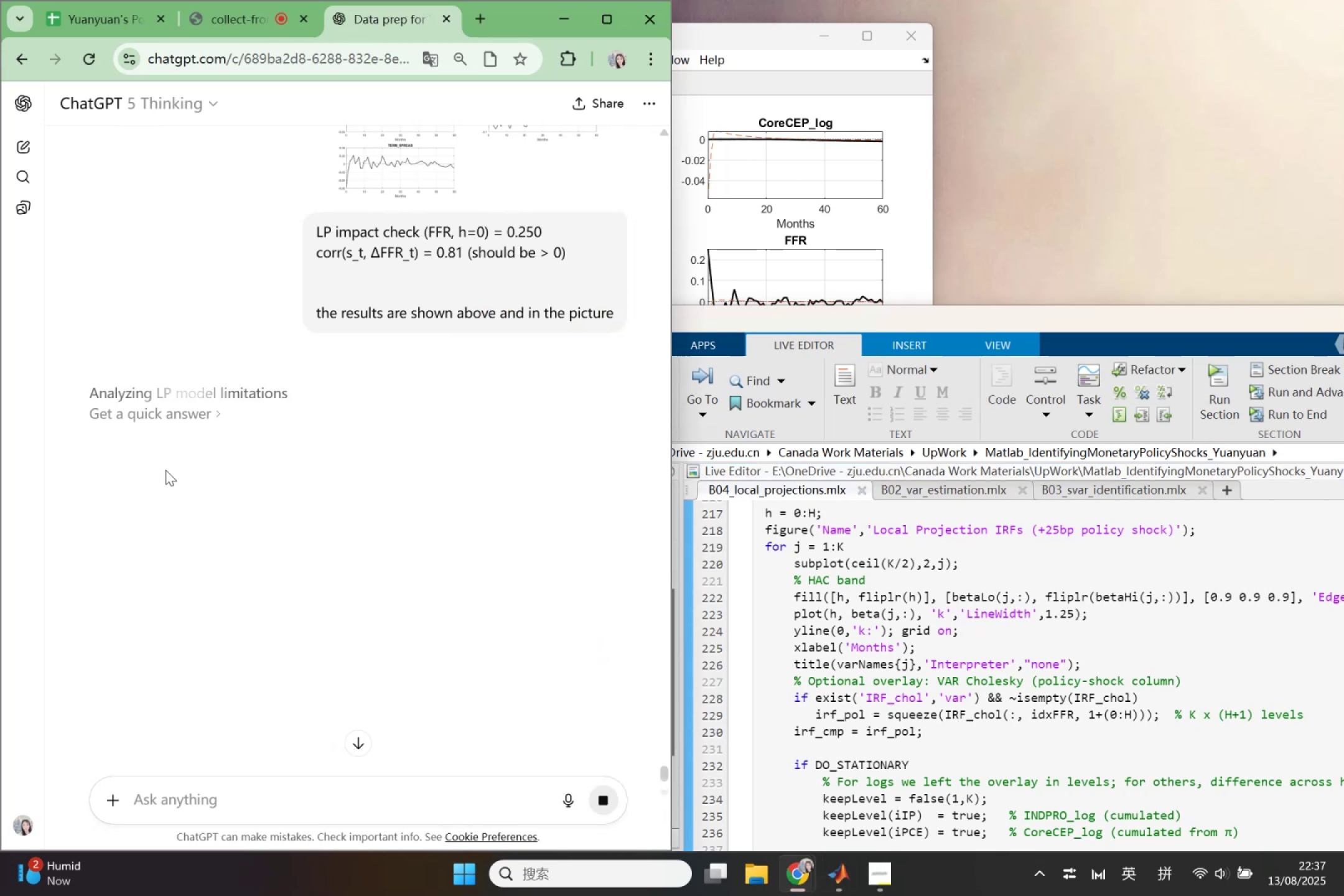 
scroll: coordinate [166, 469], scroll_direction: up, amount: 4.0
 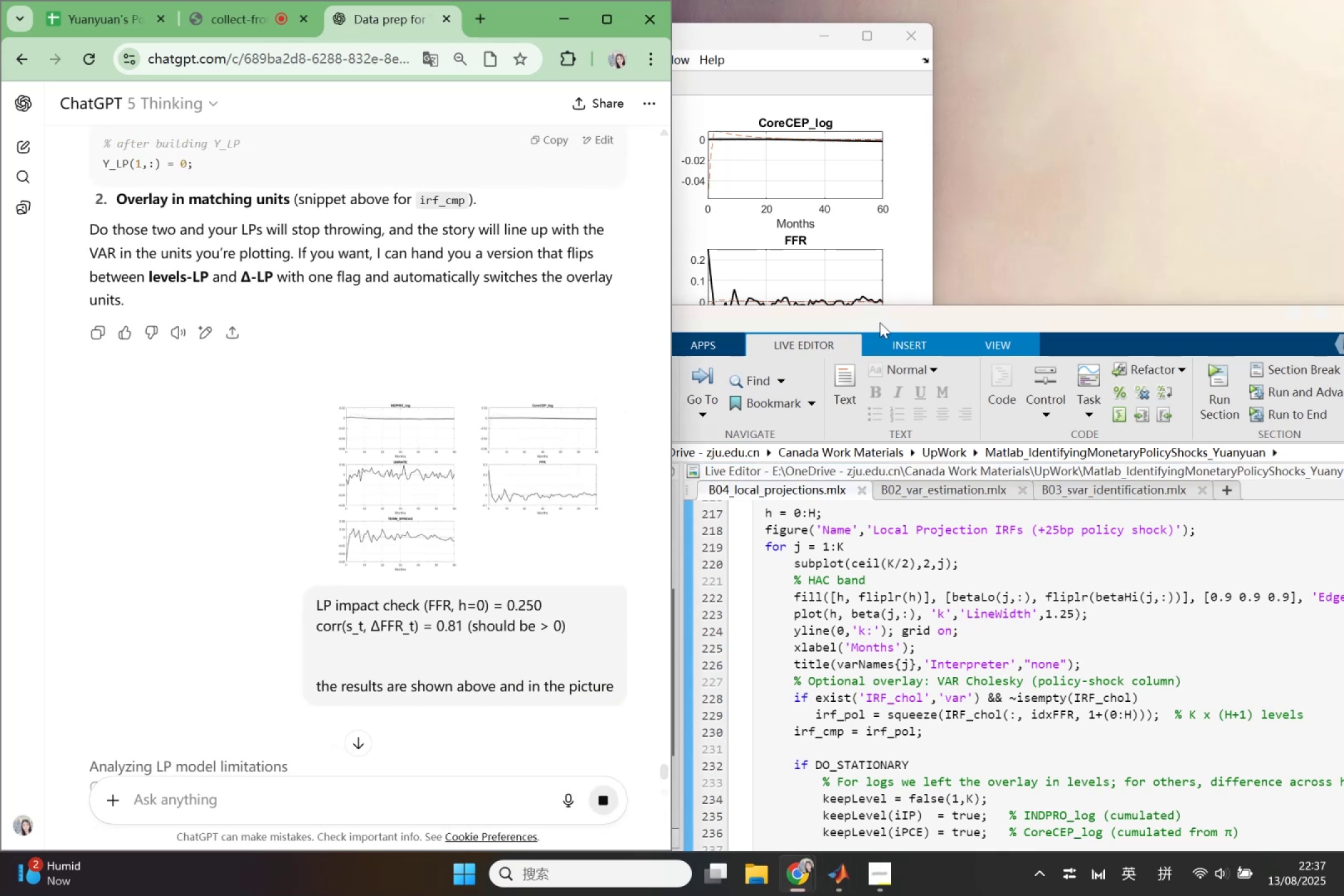 
left_click_drag(start_coordinate=[881, 320], to_coordinate=[717, 139])
 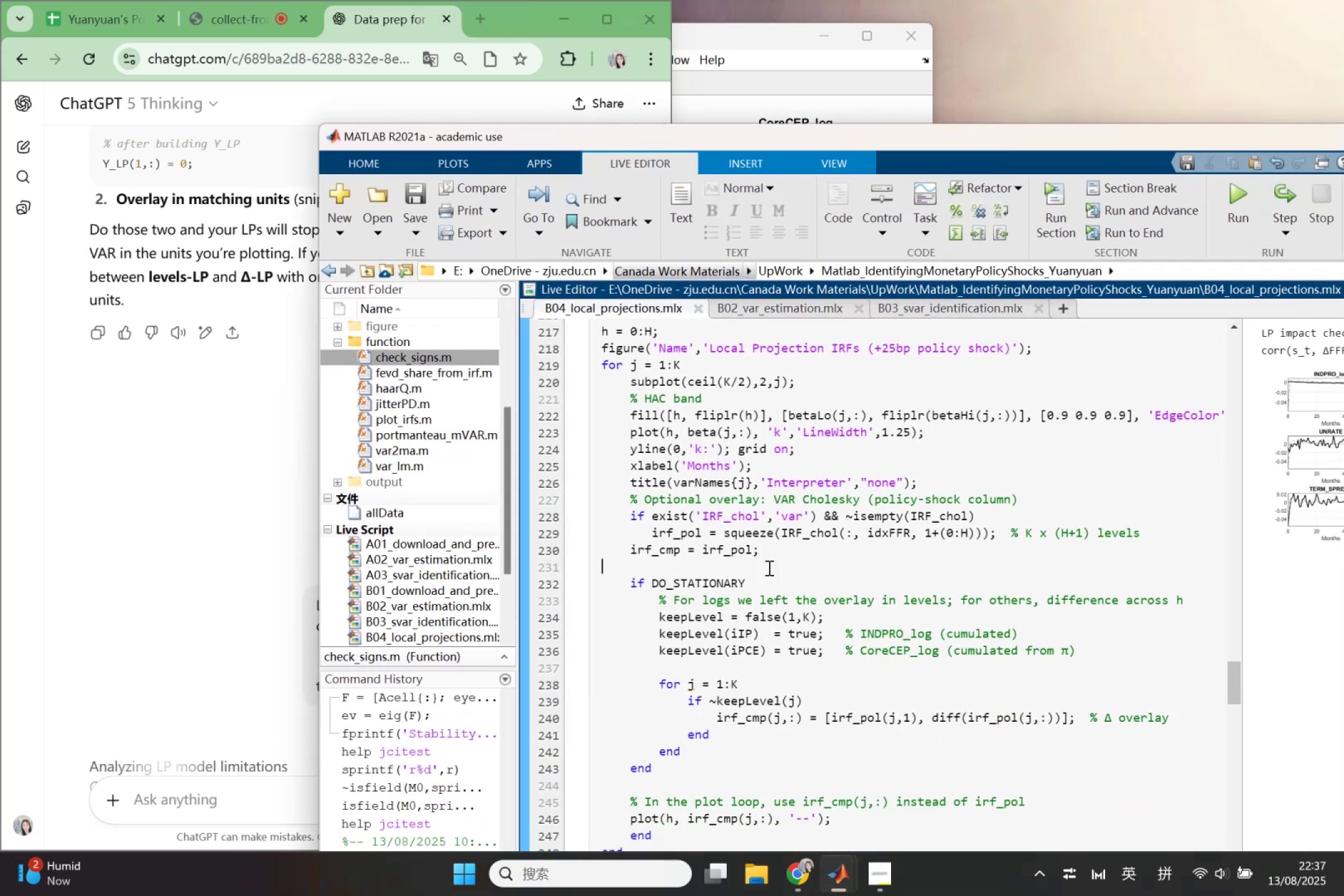 
left_click([768, 573])
 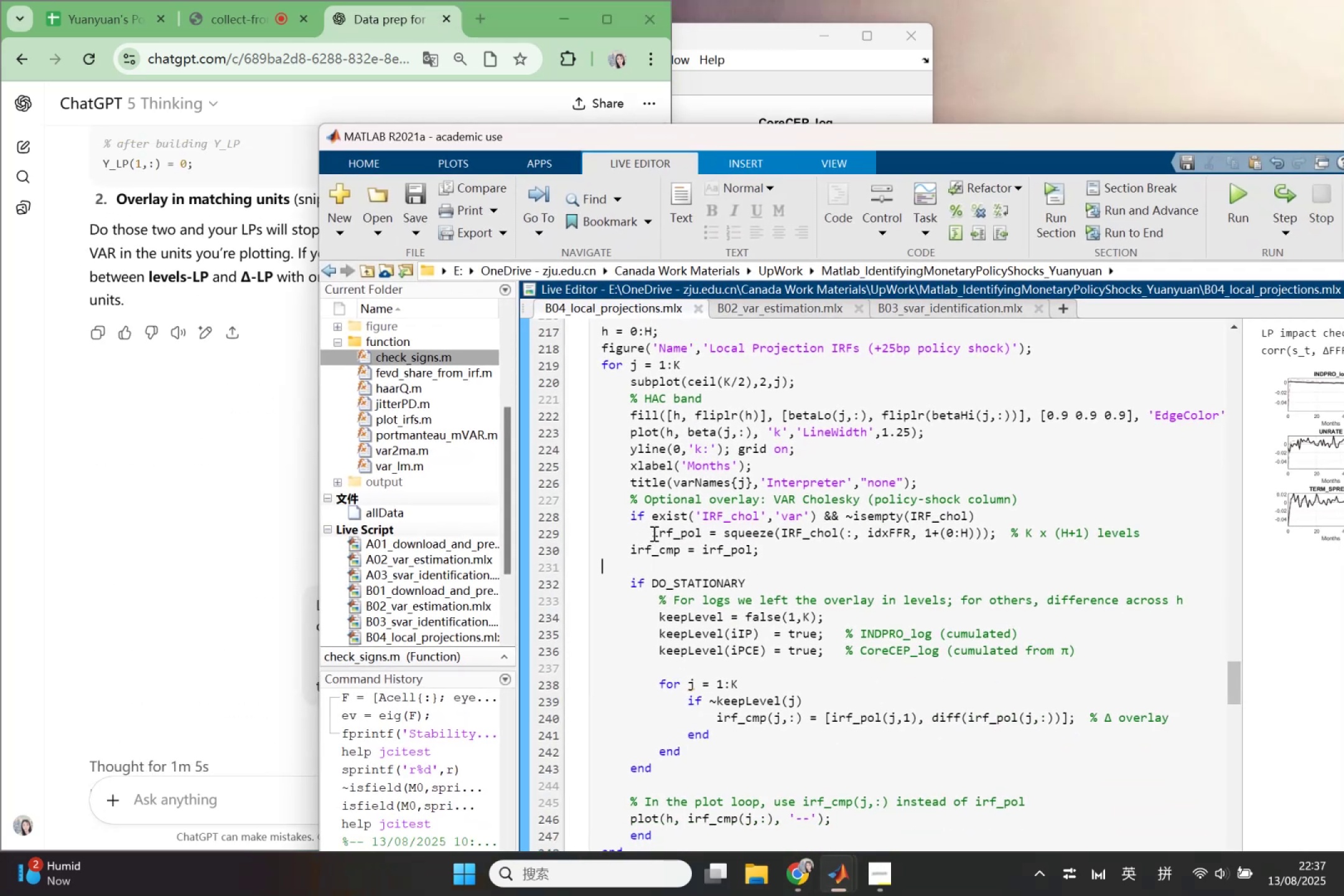 
wait(5.07)
 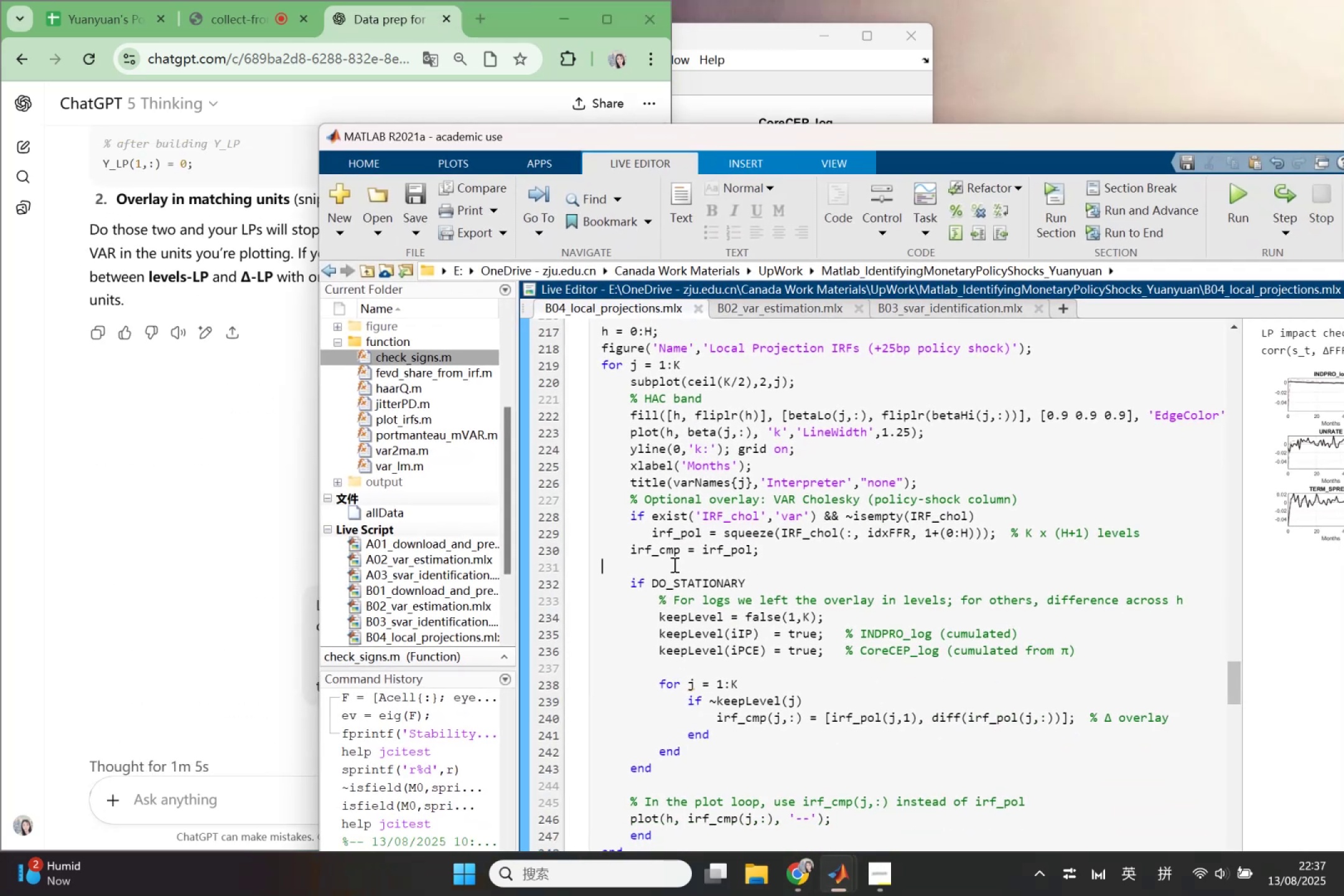 
left_click([110, 541])
 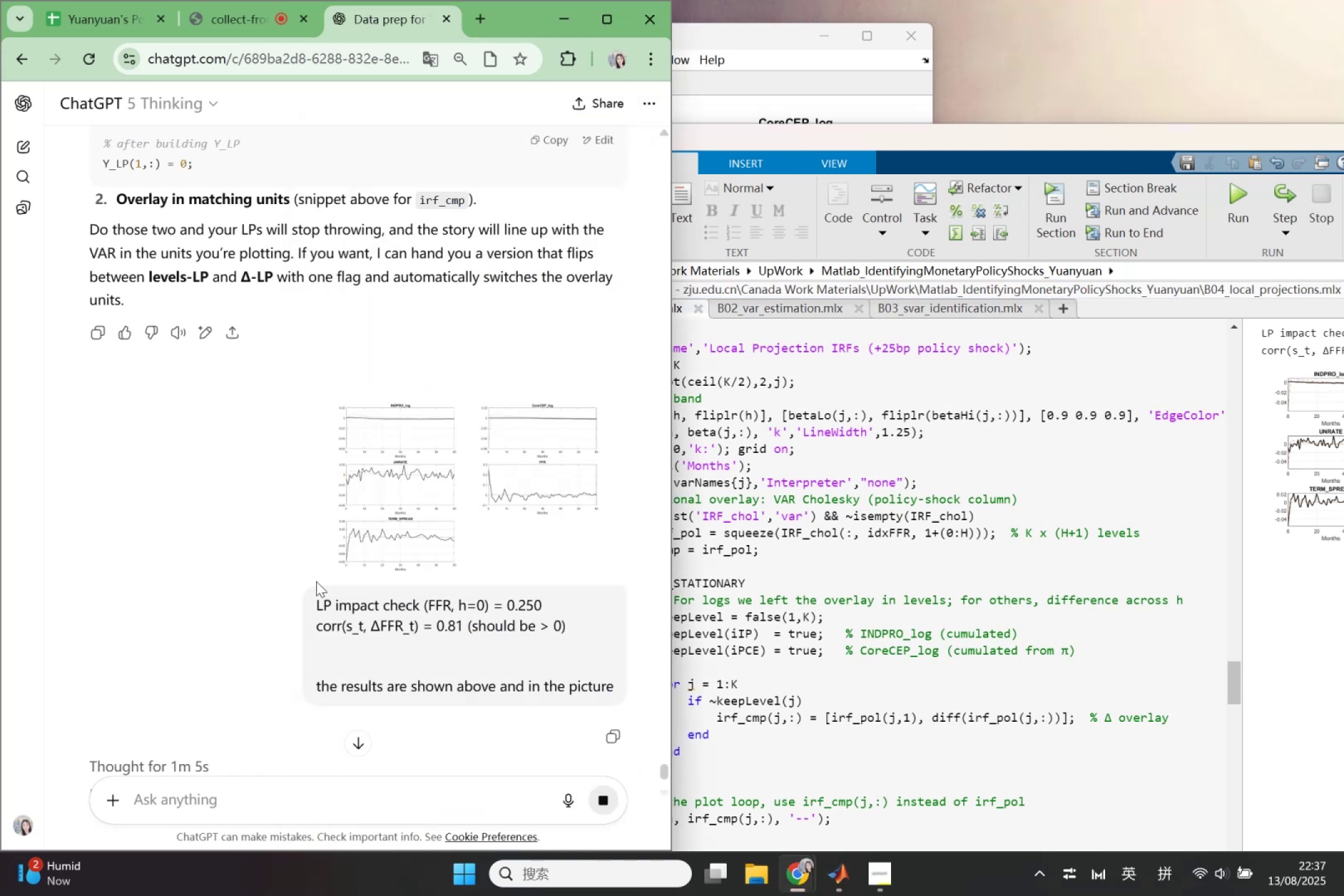 
scroll: coordinate [406, 593], scroll_direction: up, amount: 63.0
 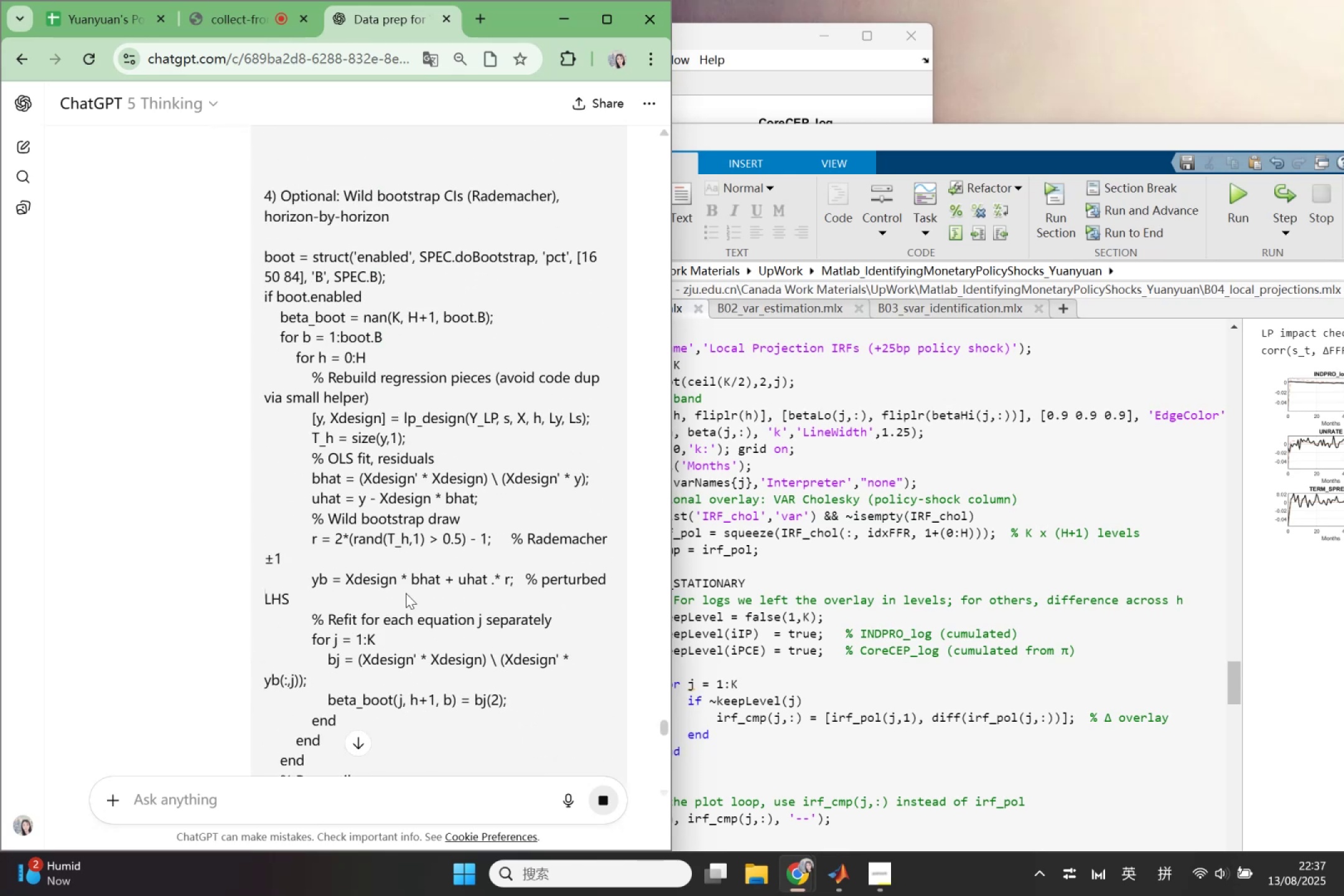 
scroll: coordinate [406, 593], scroll_direction: down, amount: 3.0
 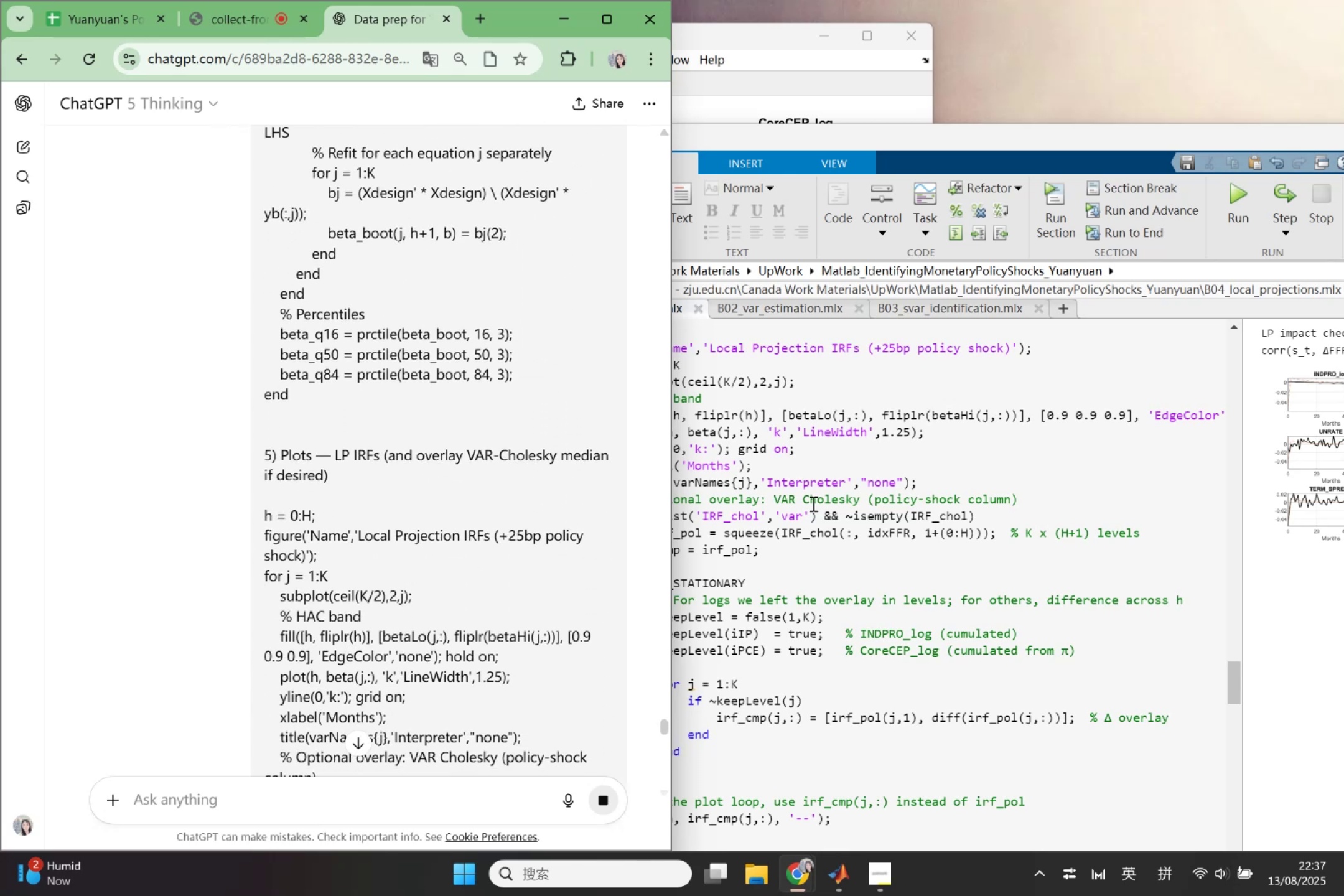 
left_click([920, 492])
 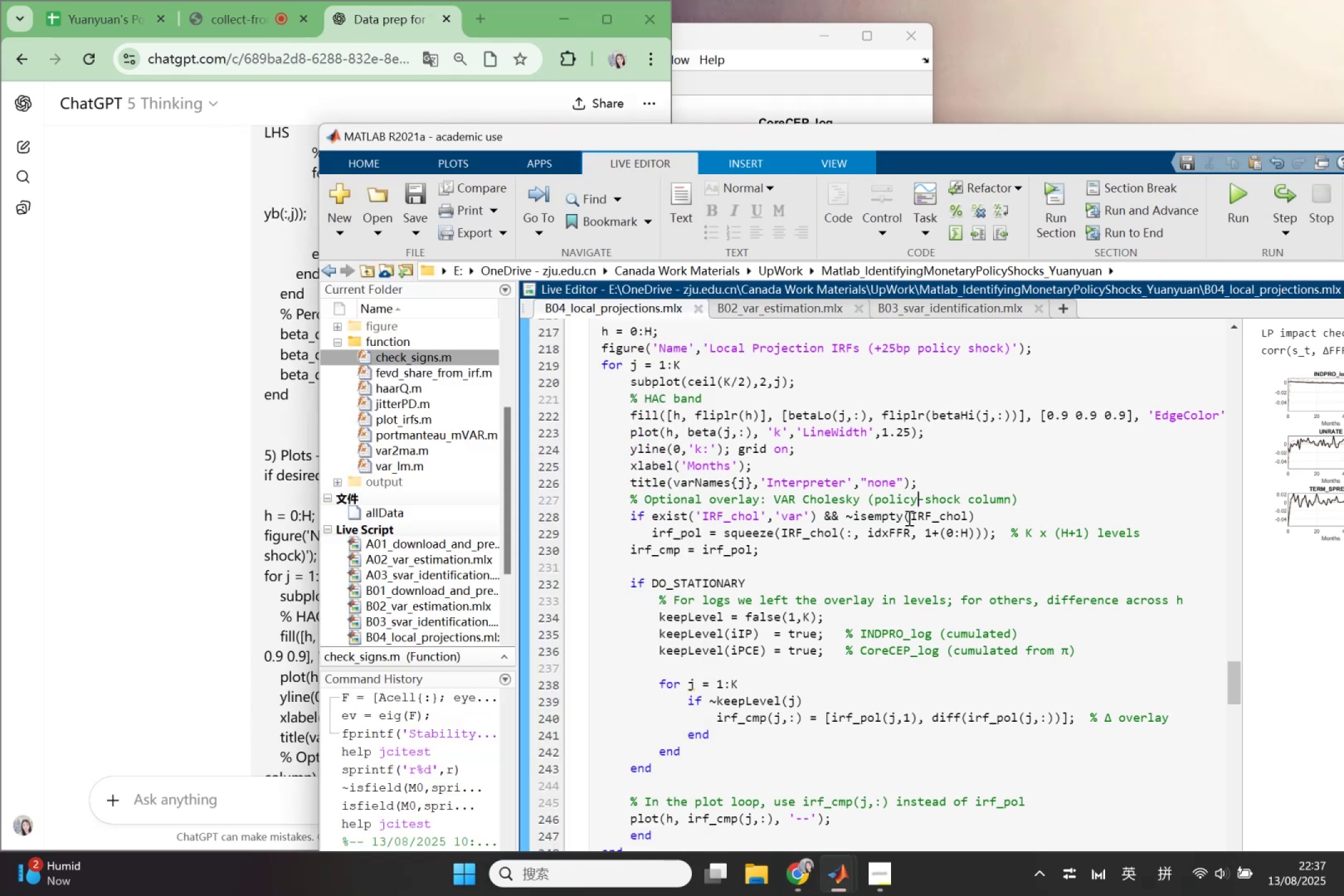 
scroll: coordinate [874, 570], scroll_direction: up, amount: 3.0
 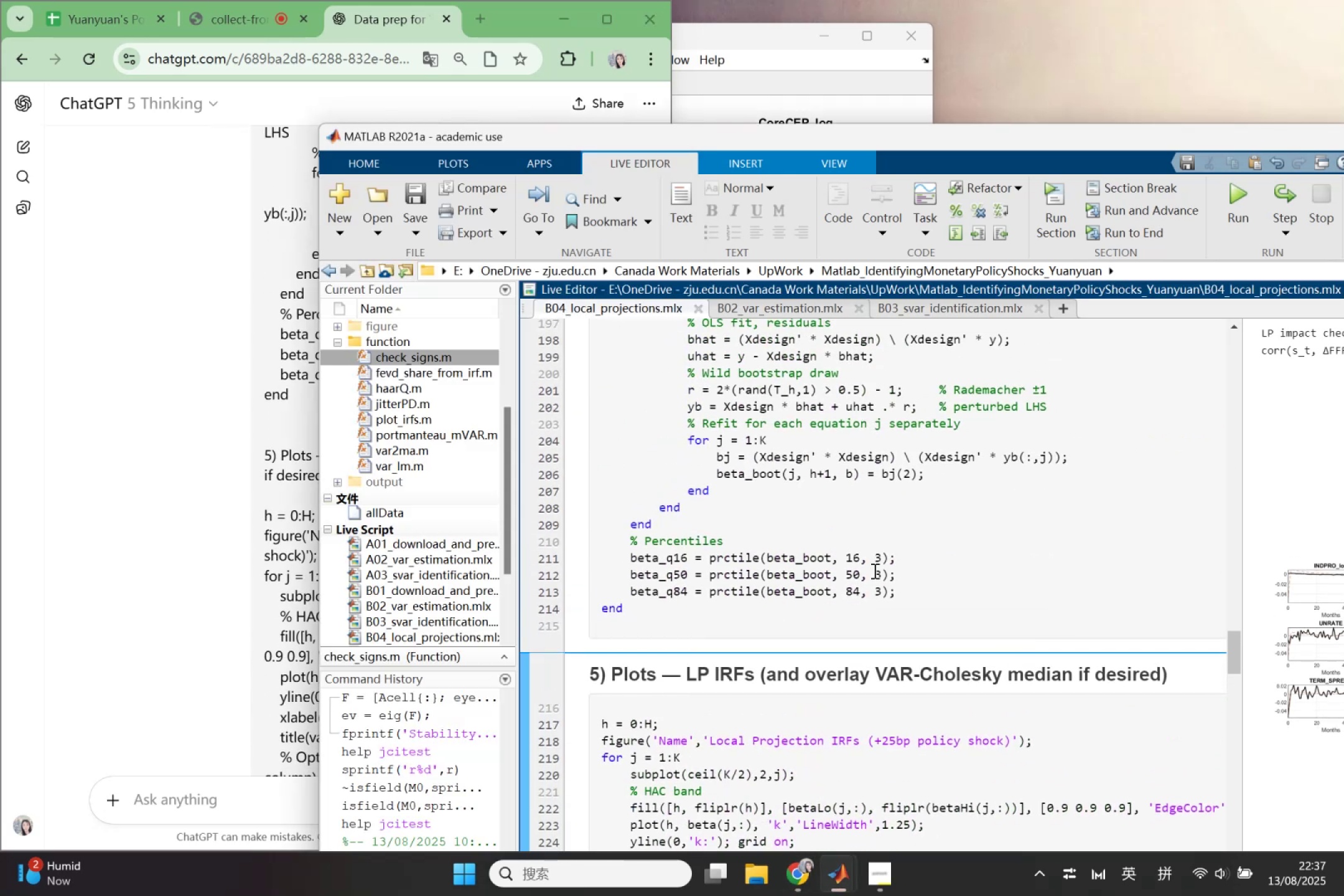 
scroll: coordinate [874, 571], scroll_direction: down, amount: 2.0
 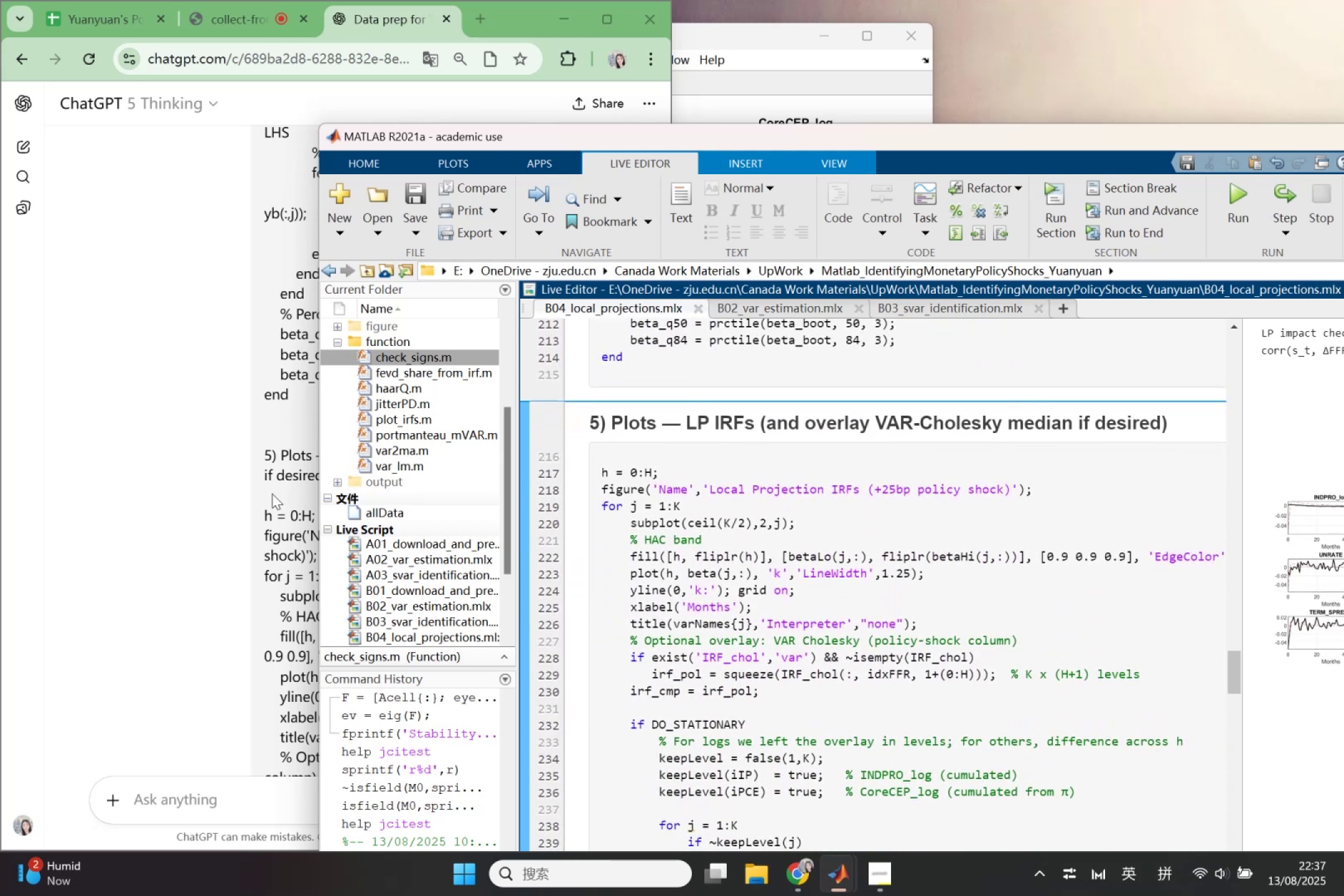 
left_click([269, 494])
 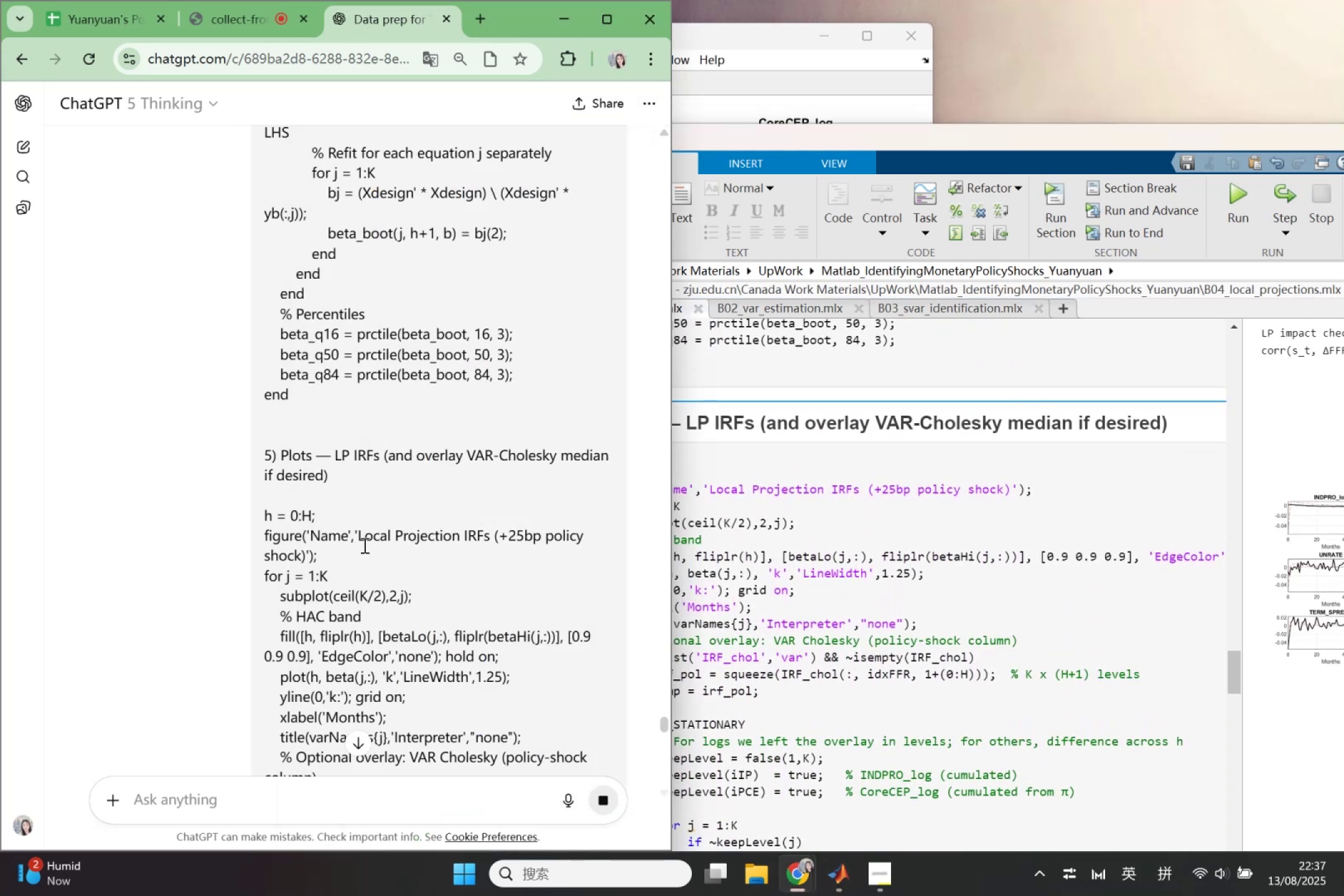 
scroll: coordinate [373, 555], scroll_direction: down, amount: 2.0
 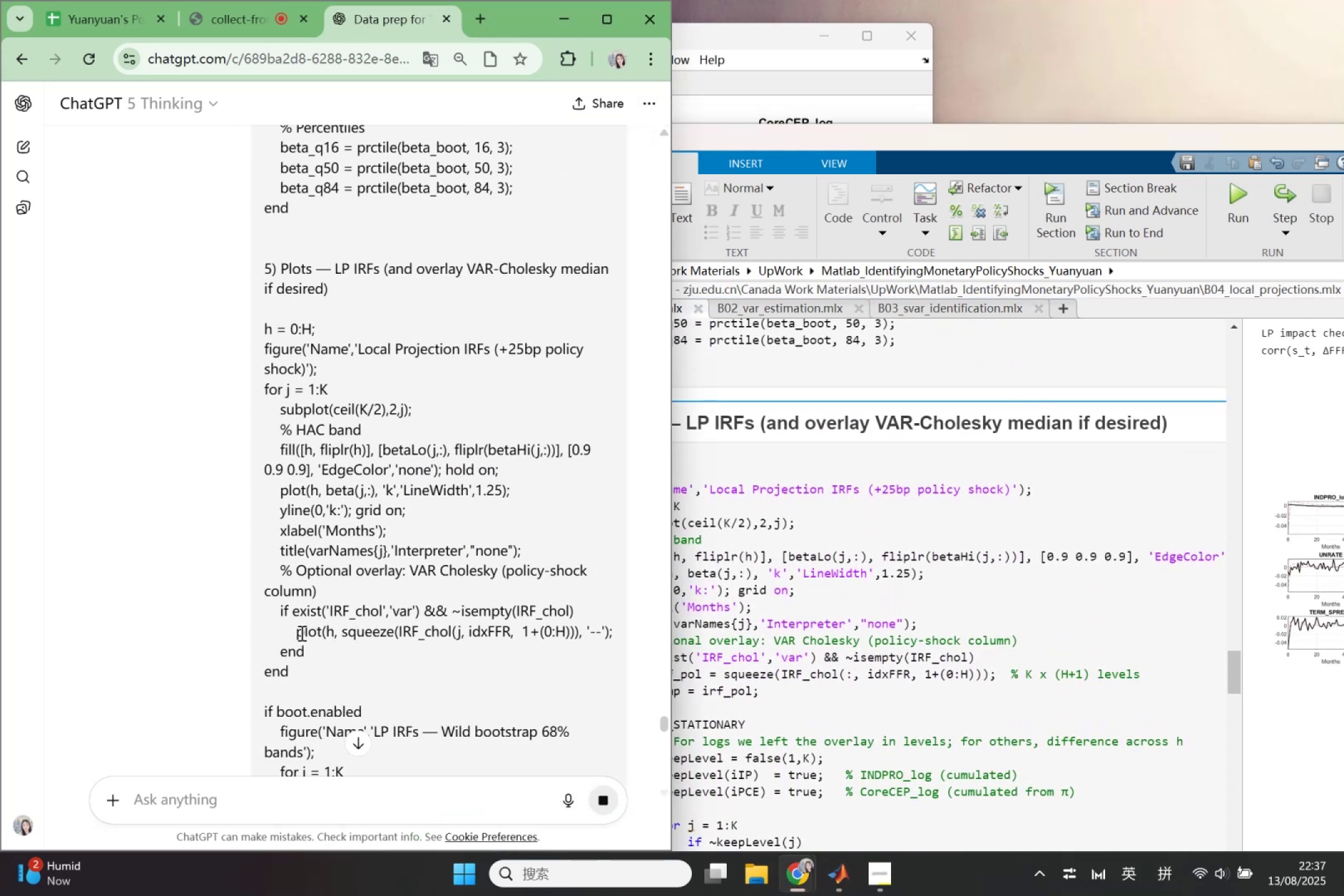 
left_click([301, 633])
 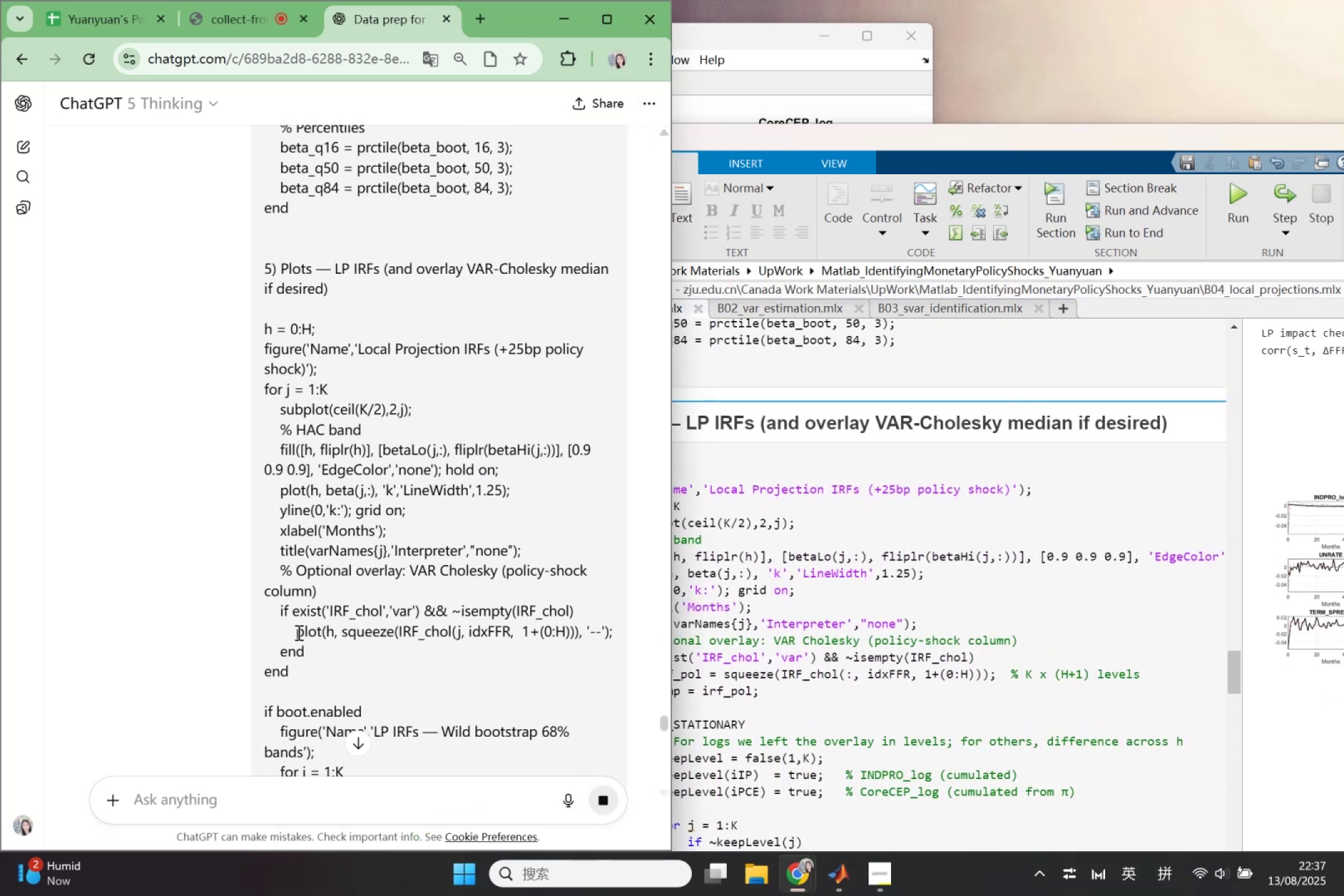 
left_click_drag(start_coordinate=[294, 632], to_coordinate=[618, 632])
 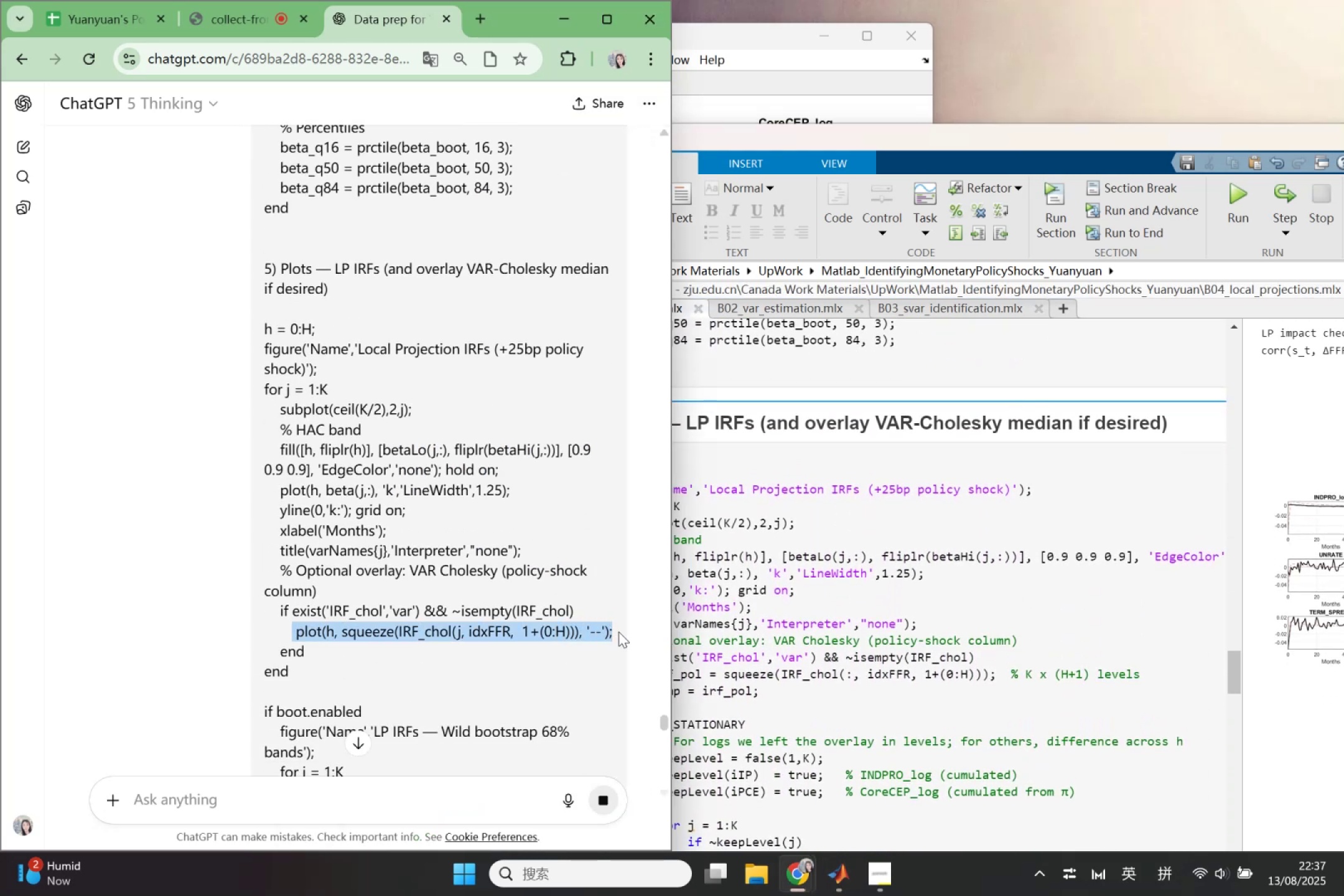 
key(Control+ControlLeft)
 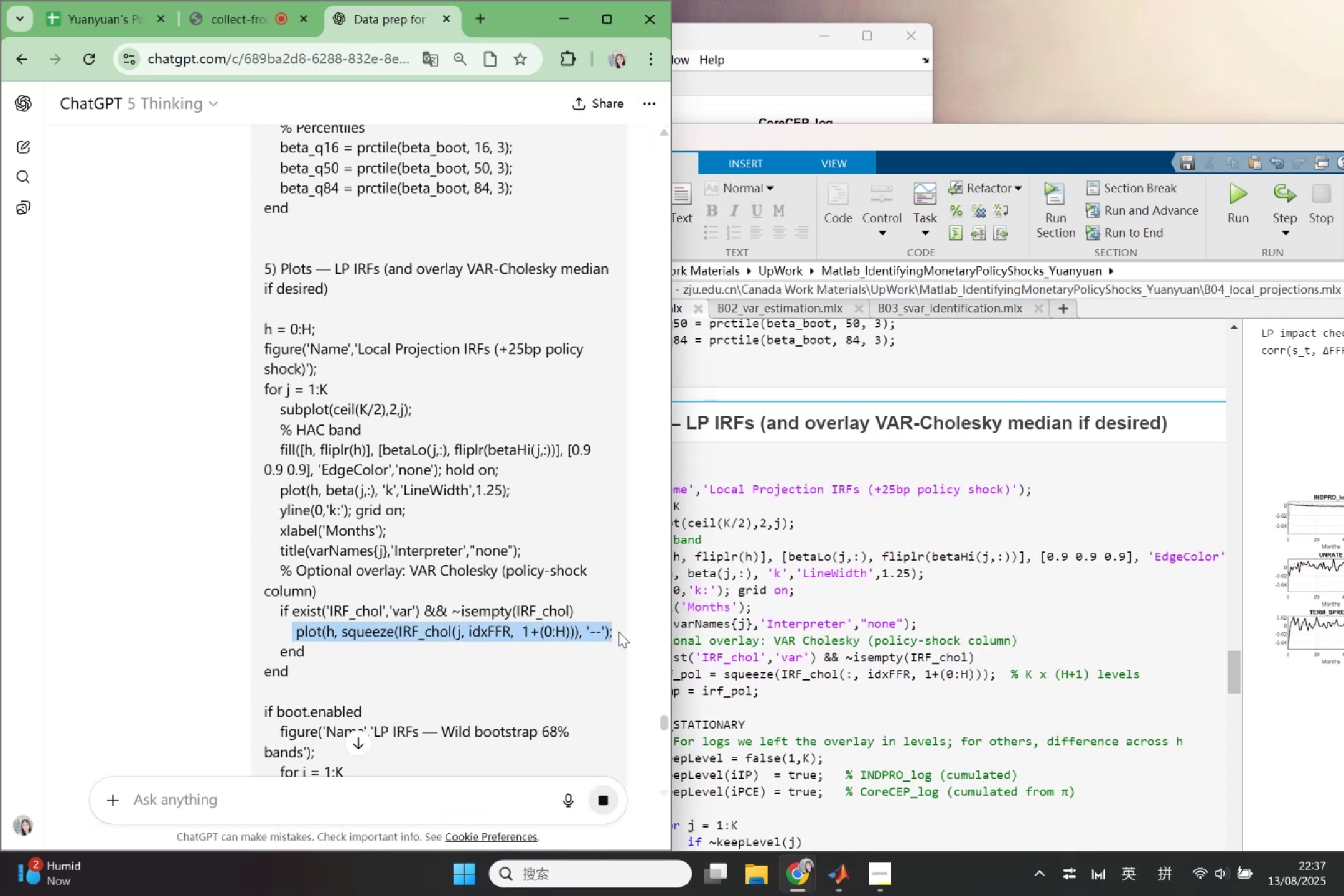 
key(Control+C)
 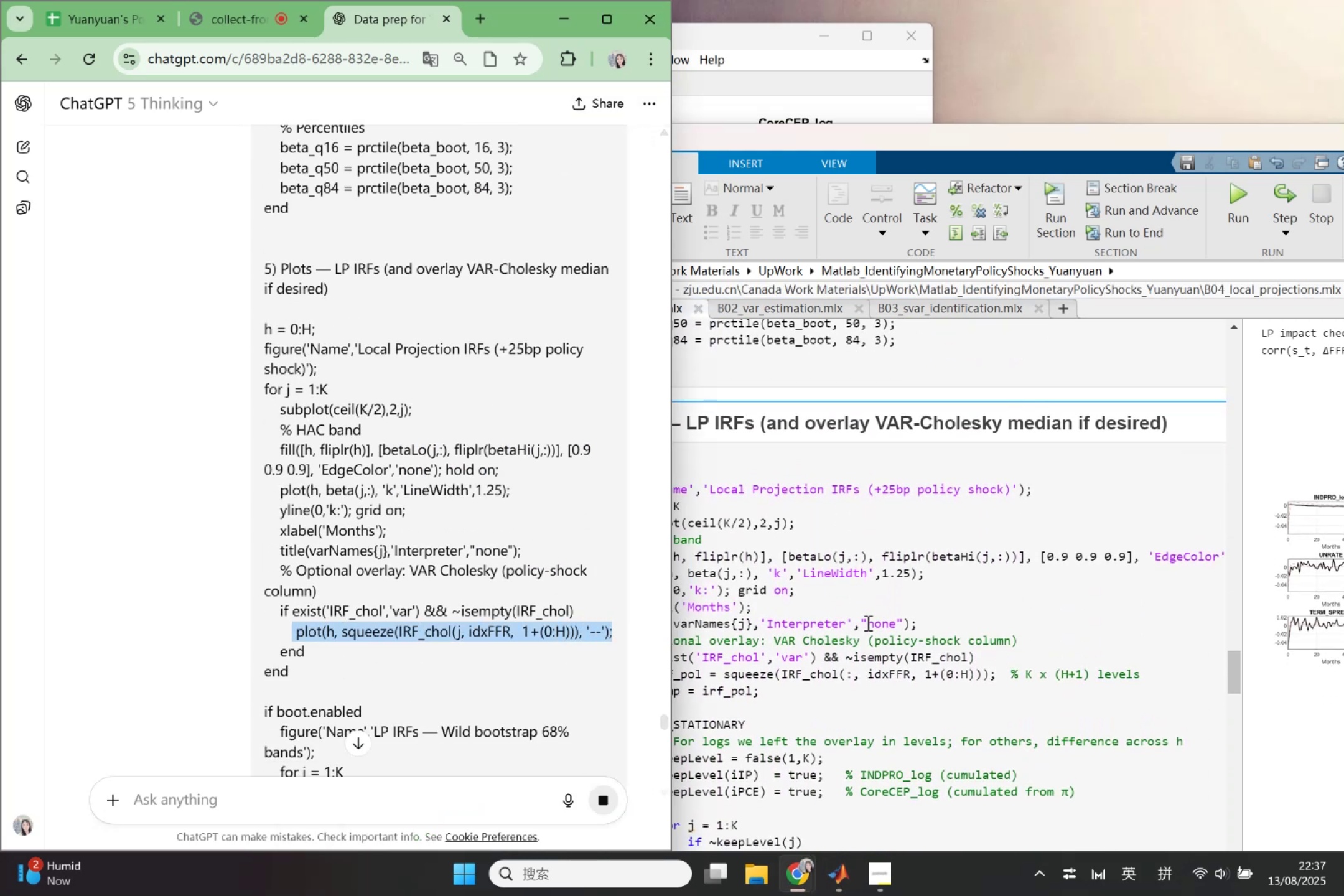 
left_click([867, 623])
 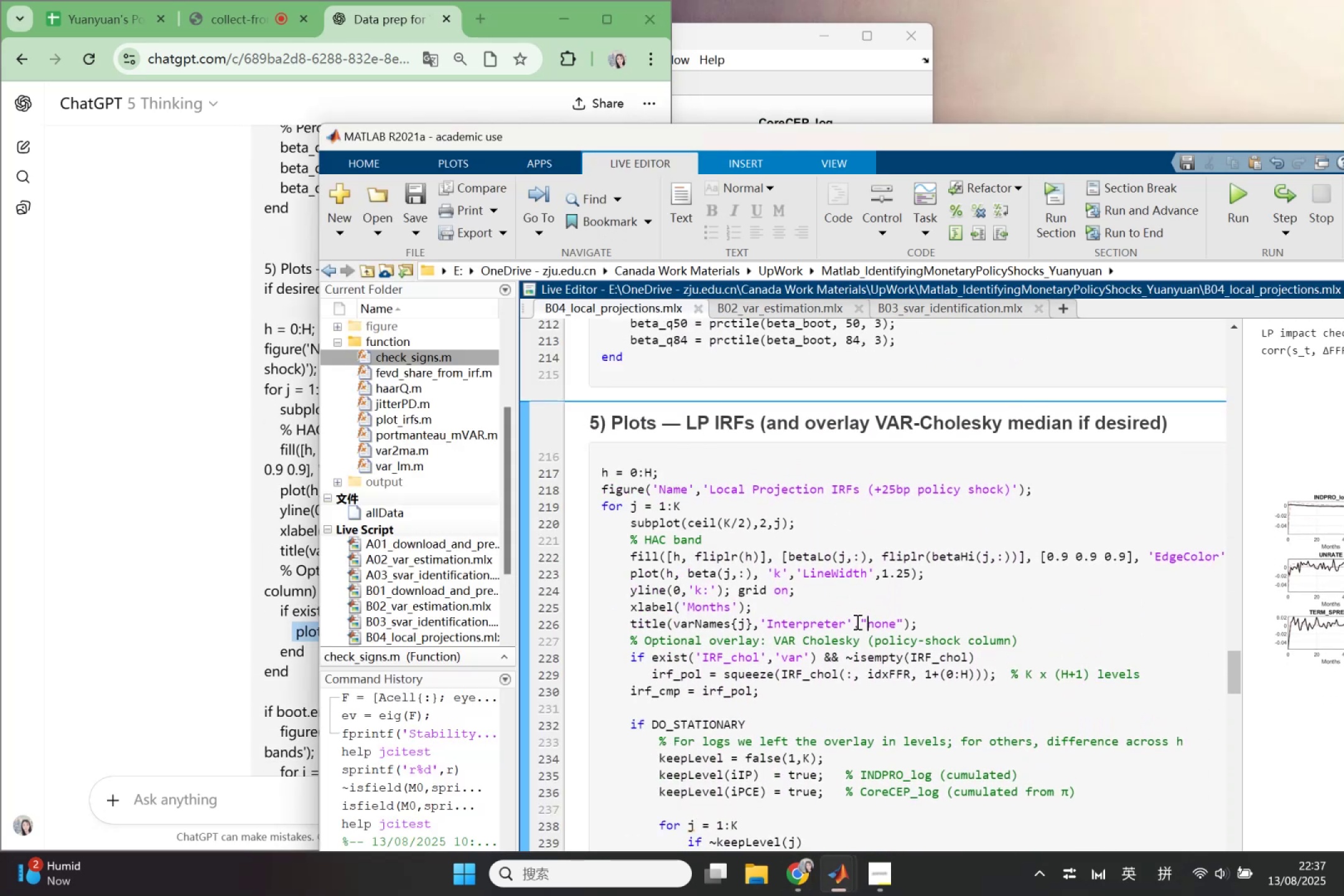 
scroll: coordinate [848, 618], scroll_direction: down, amount: 1.0
 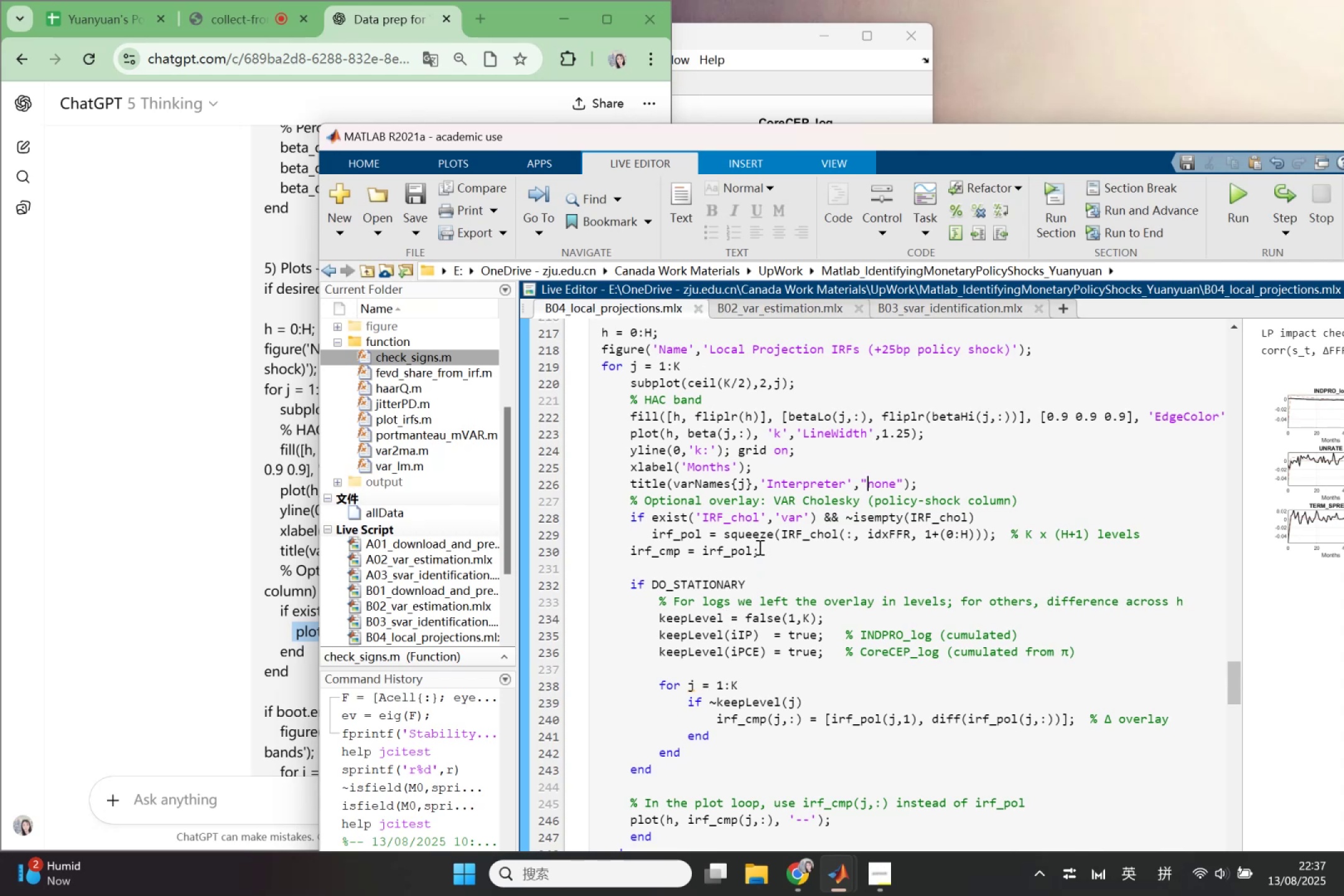 
left_click([984, 517])
 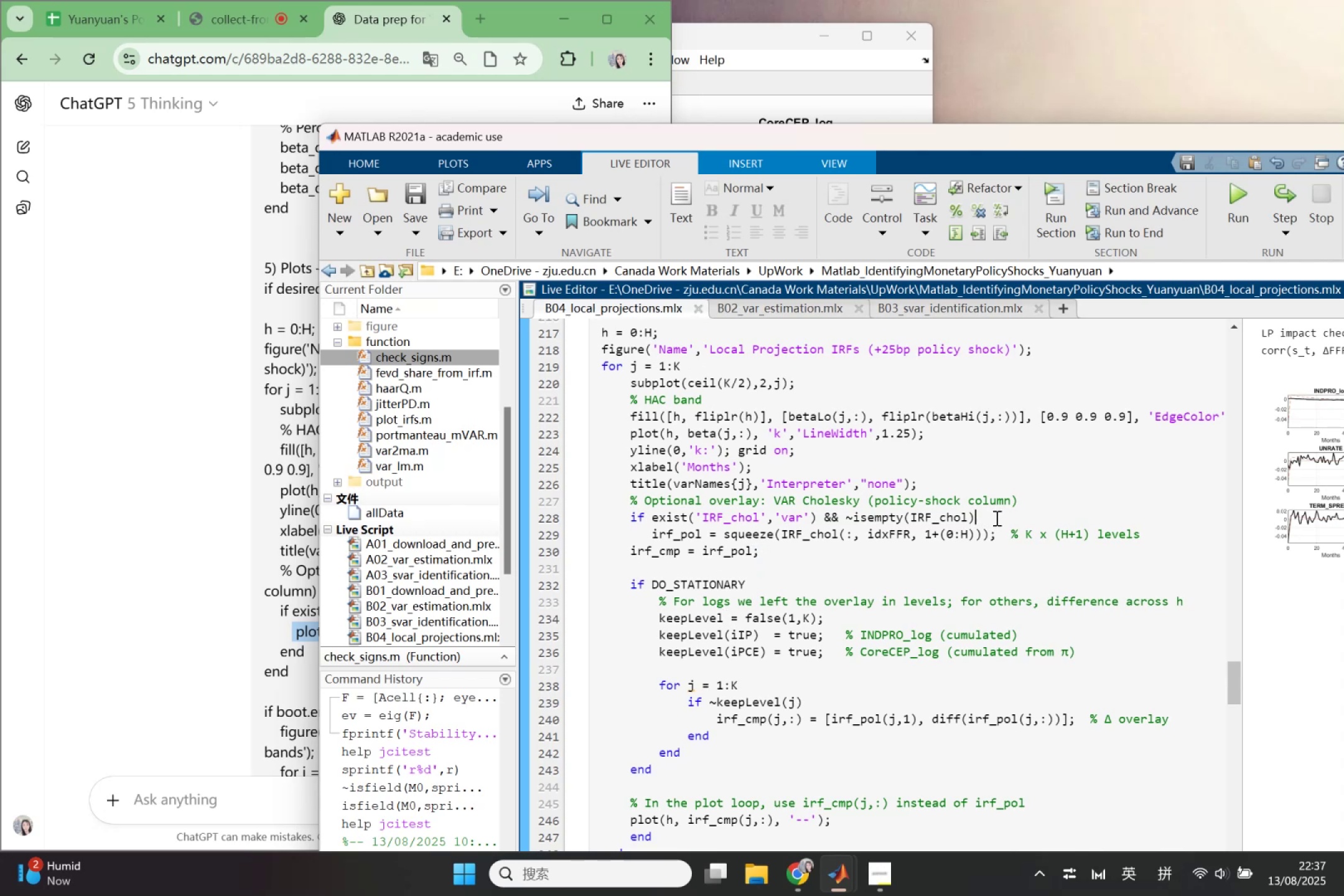 
key(Enter)
 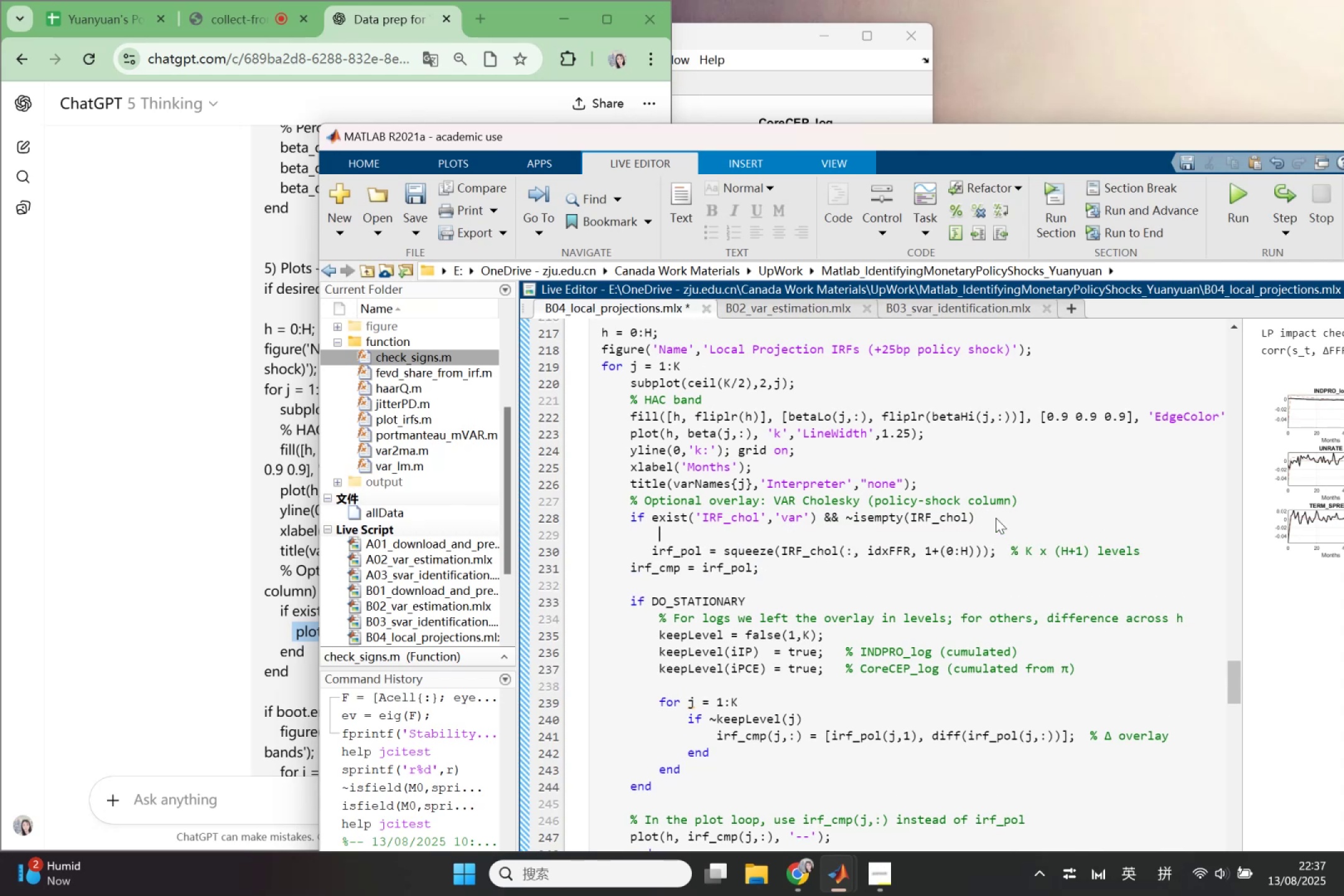 
key(Control+V)
 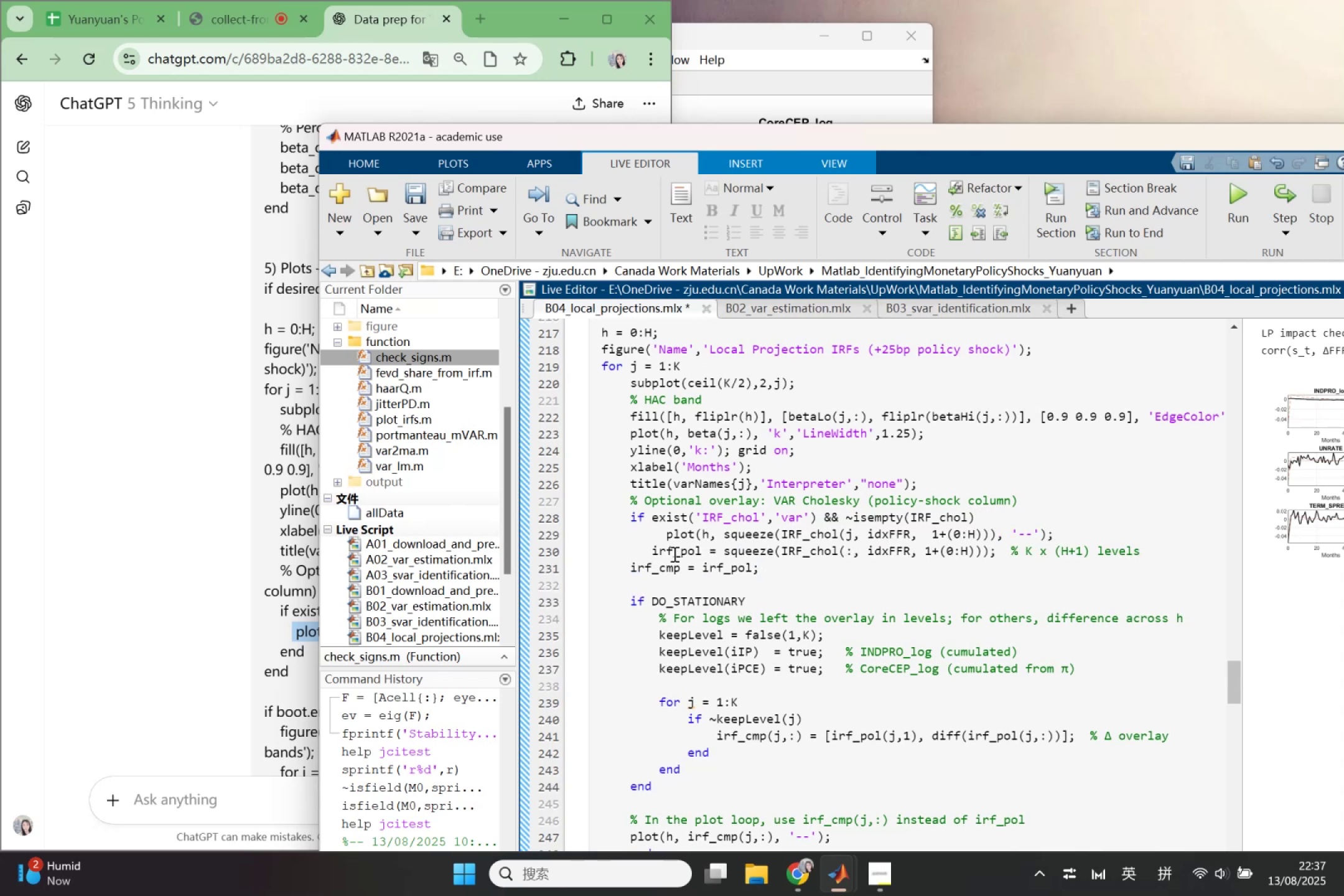 
left_click_drag(start_coordinate=[649, 553], to_coordinate=[867, 718])
 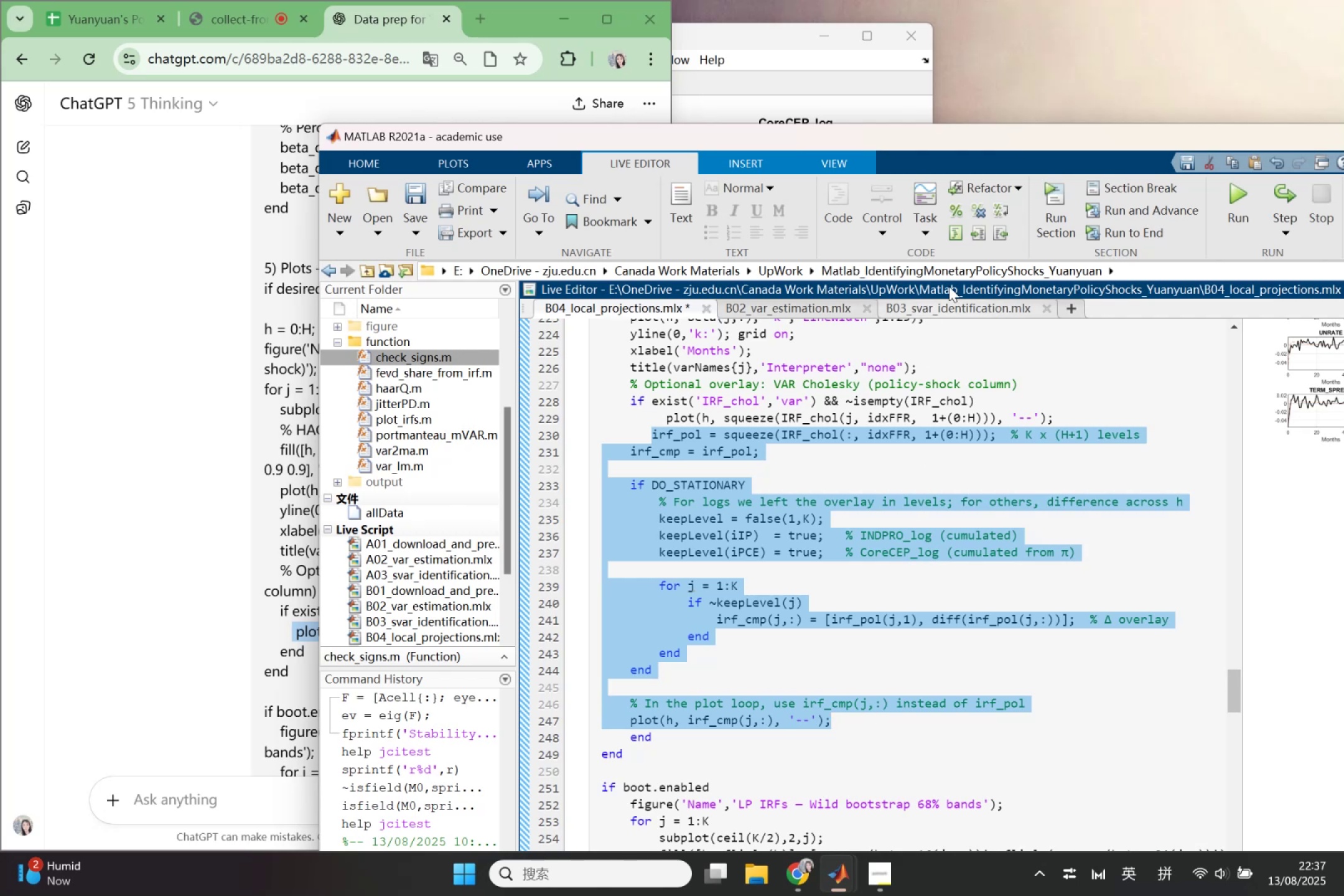 
scroll: coordinate [764, 615], scroll_direction: down, amount: 2.0
 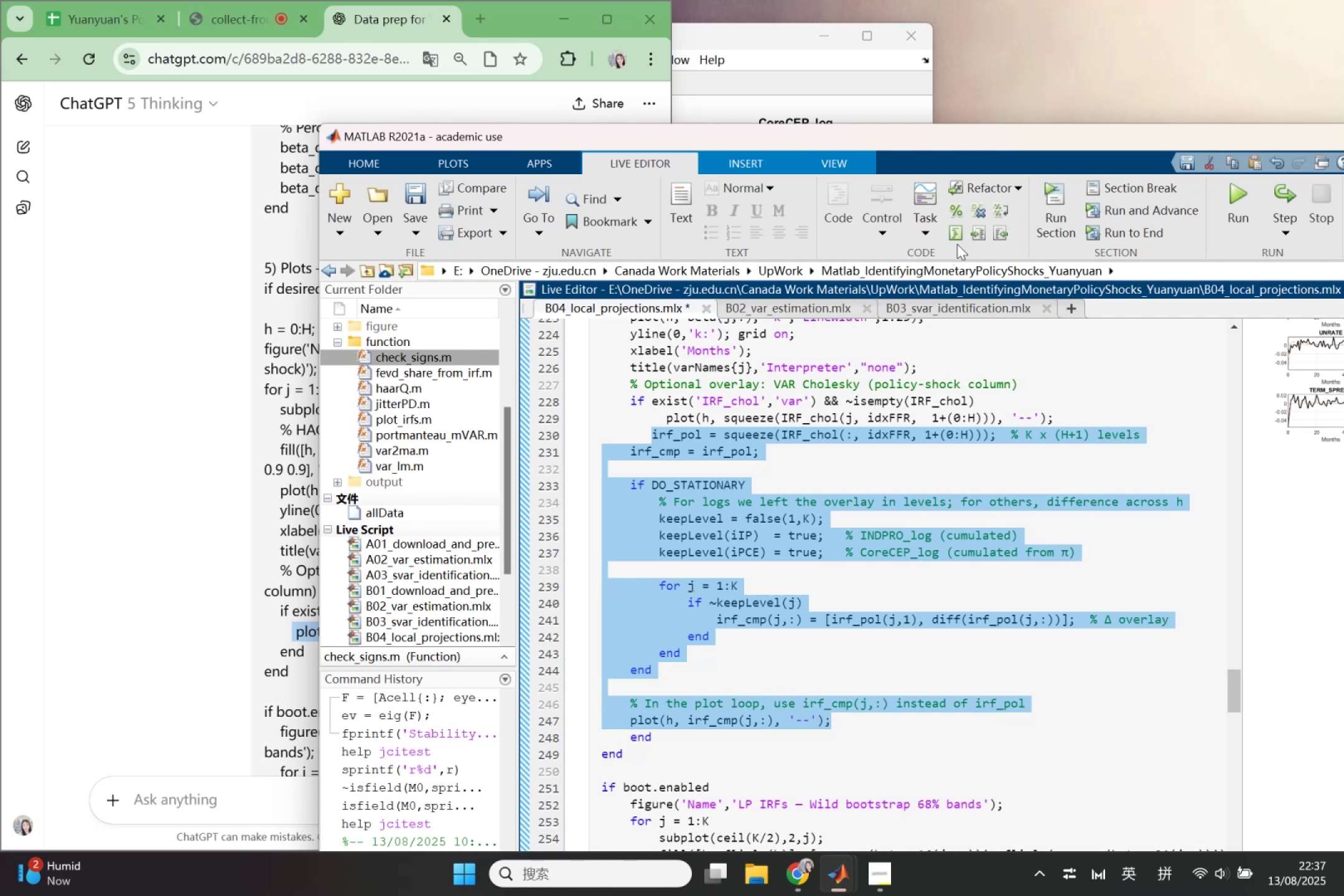 
left_click([952, 207])
 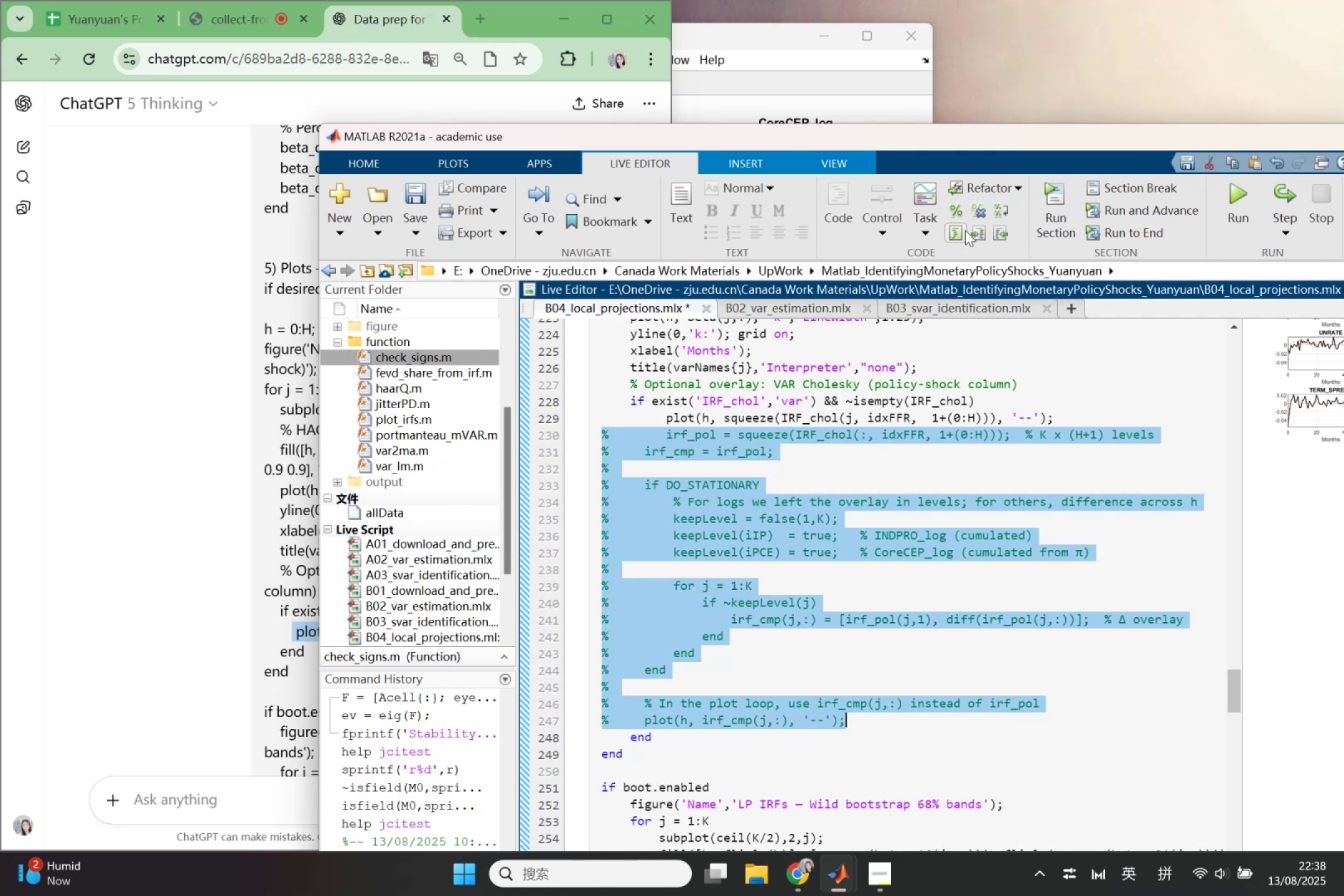 
left_click([1230, 205])
 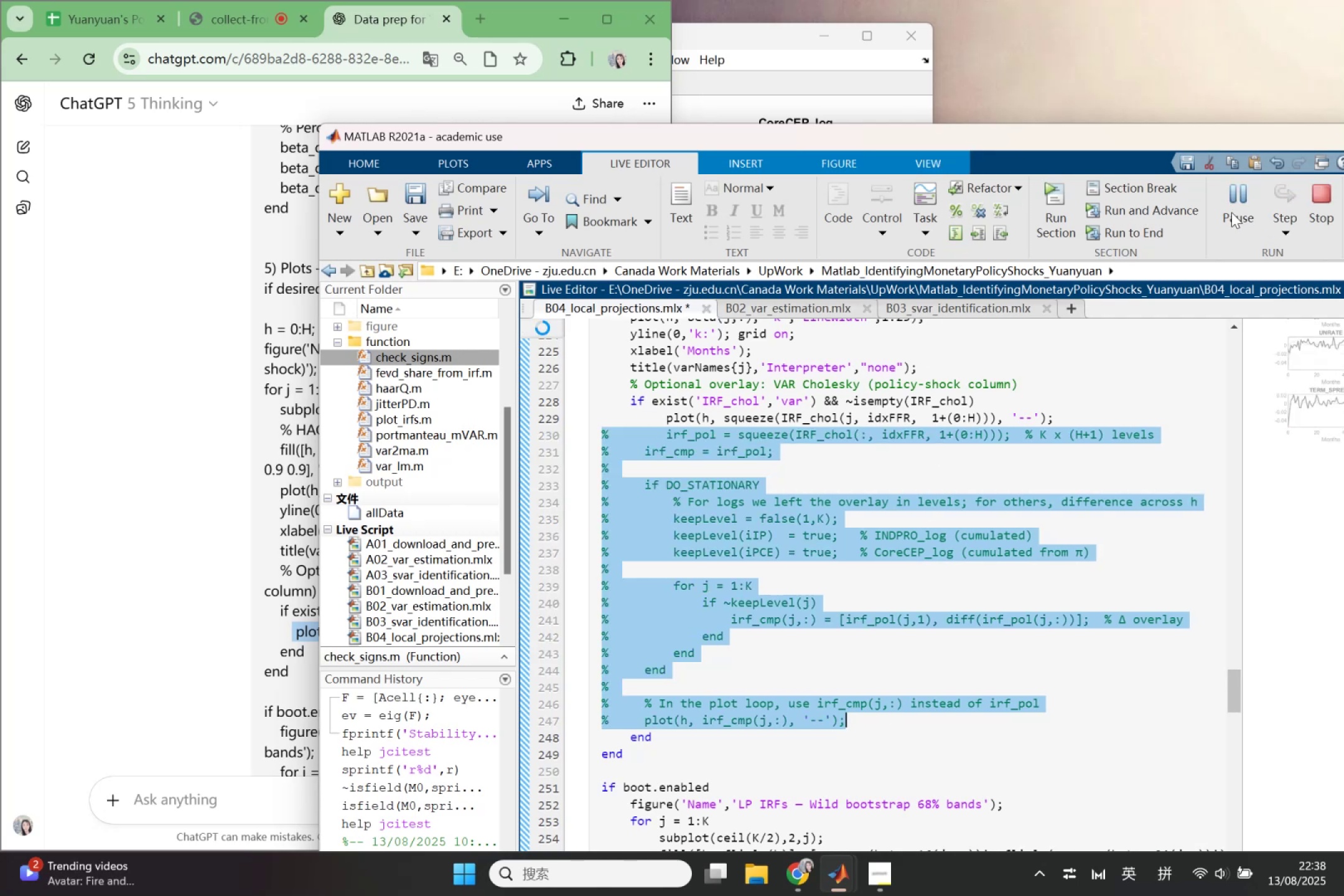 
left_click_drag(start_coordinate=[1149, 135], to_coordinate=[925, 177])
 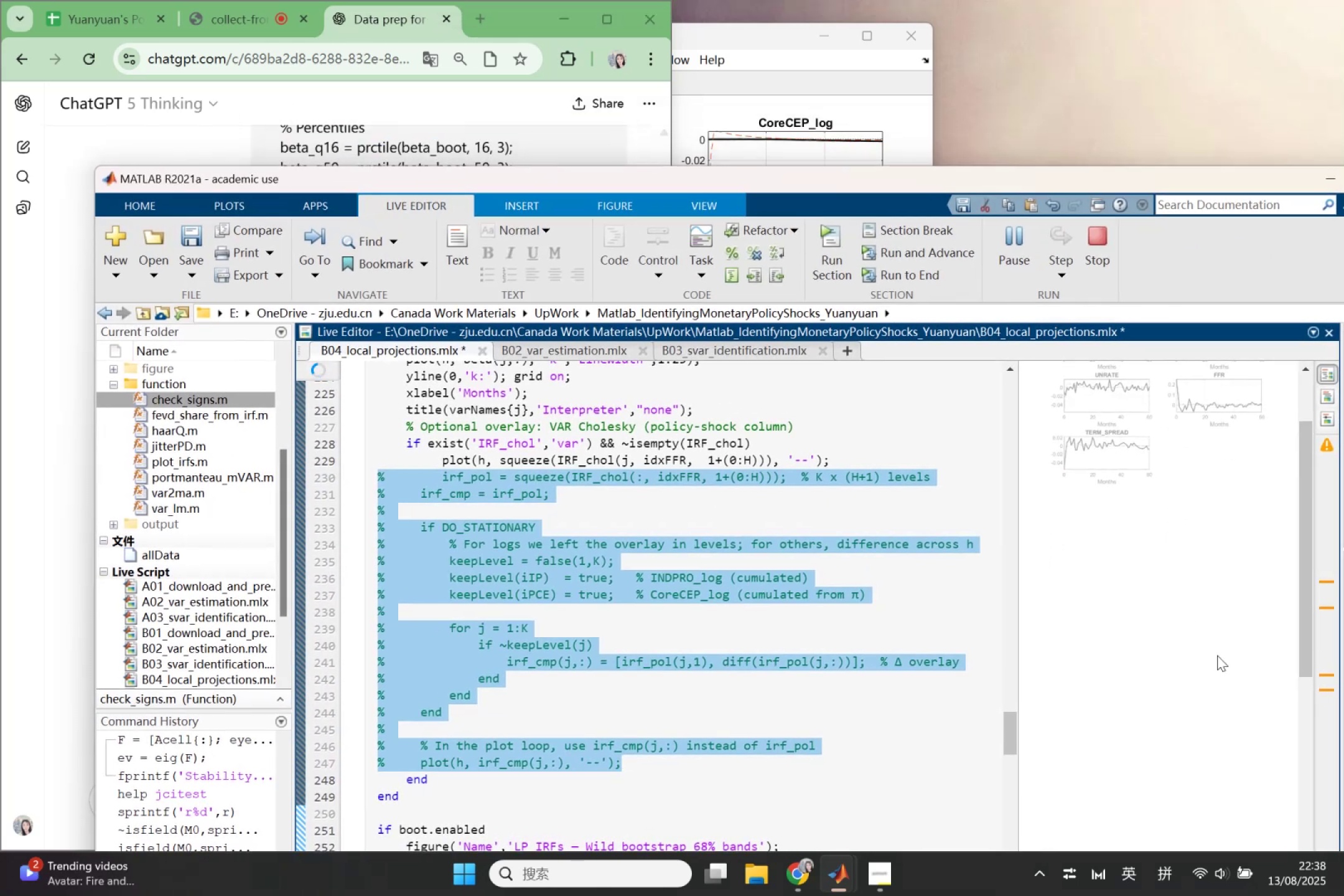 
scroll: coordinate [1221, 666], scroll_direction: up, amount: 2.0
 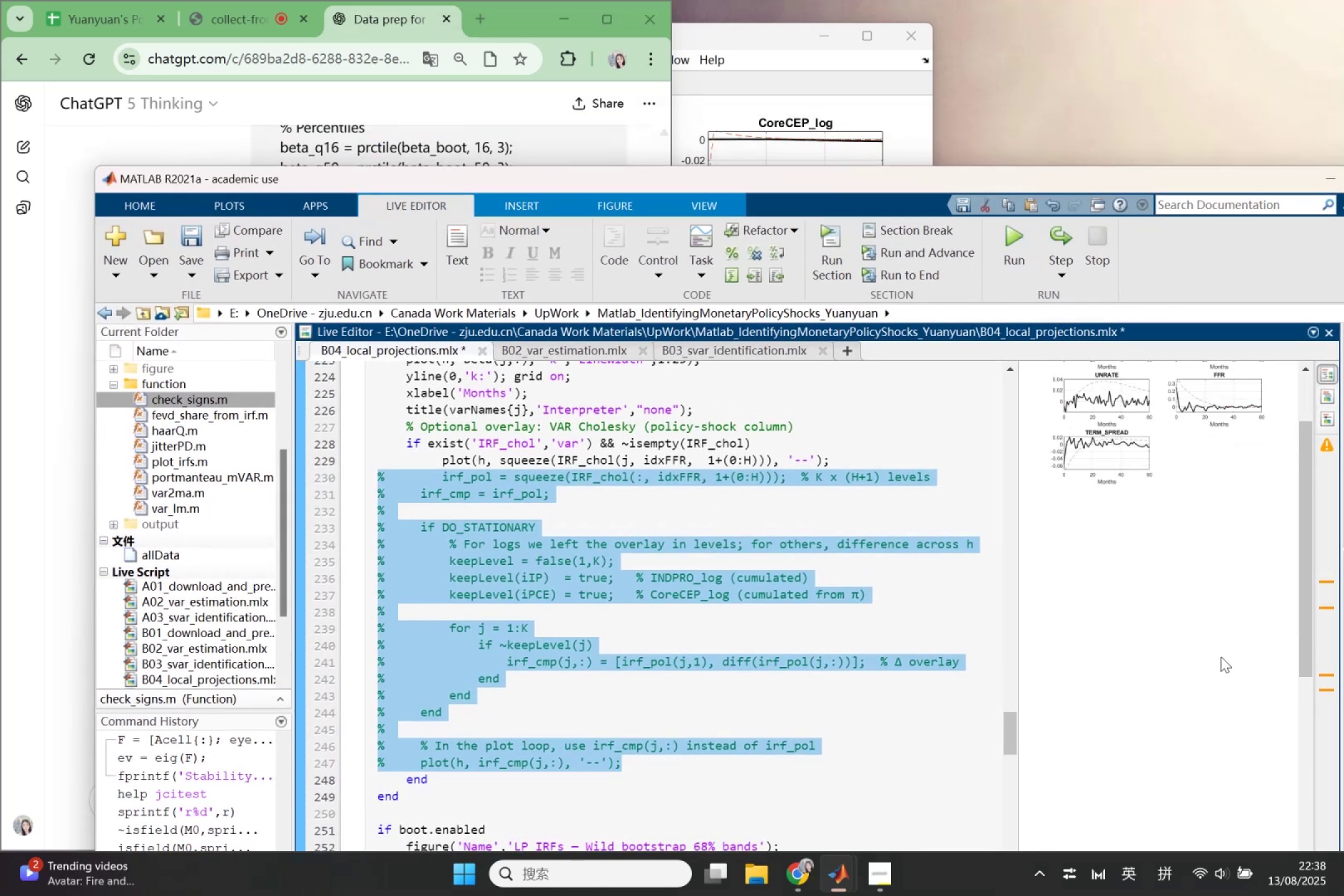 
wait(8.17)
 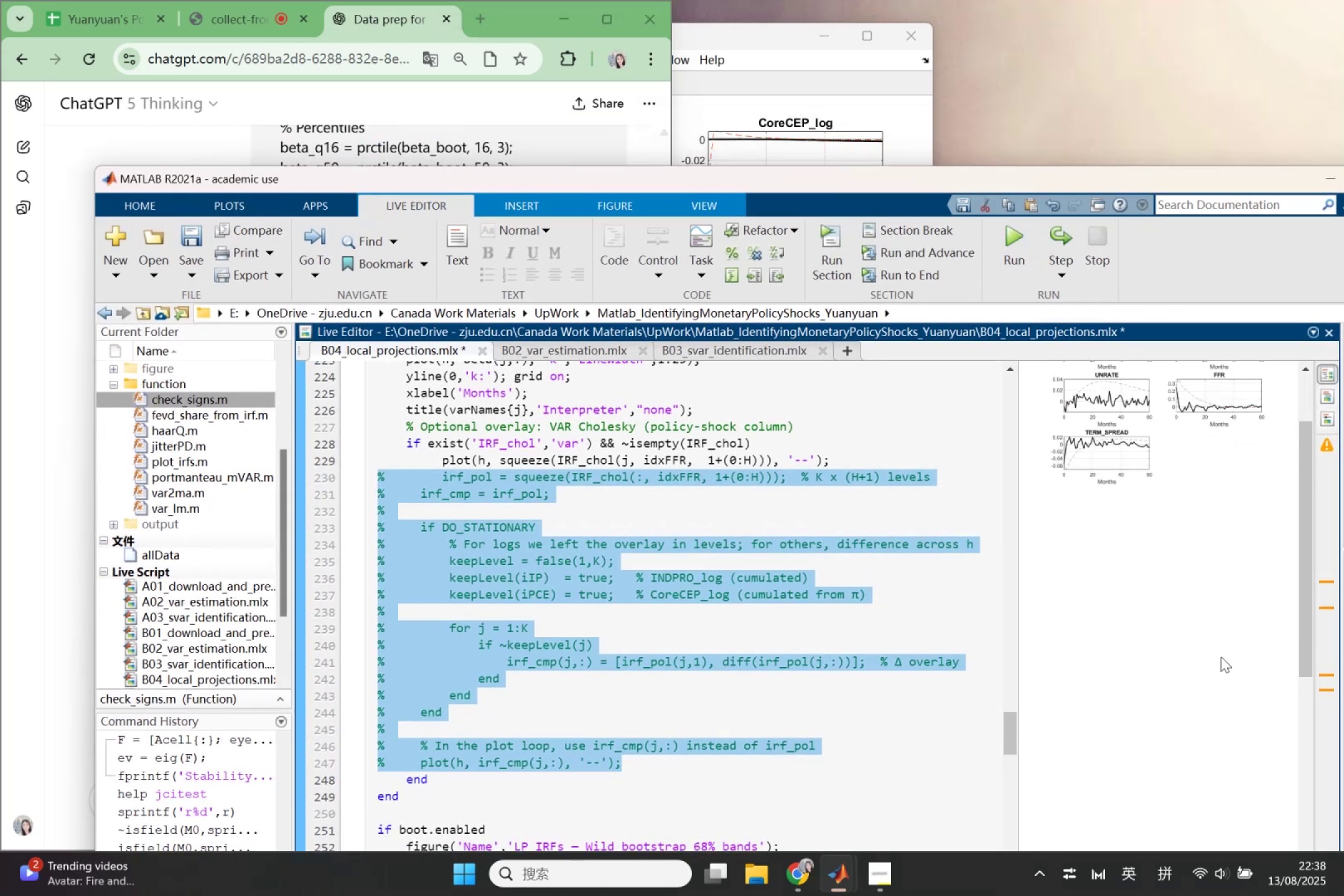 
scroll: coordinate [1198, 631], scroll_direction: up, amount: 1.0
 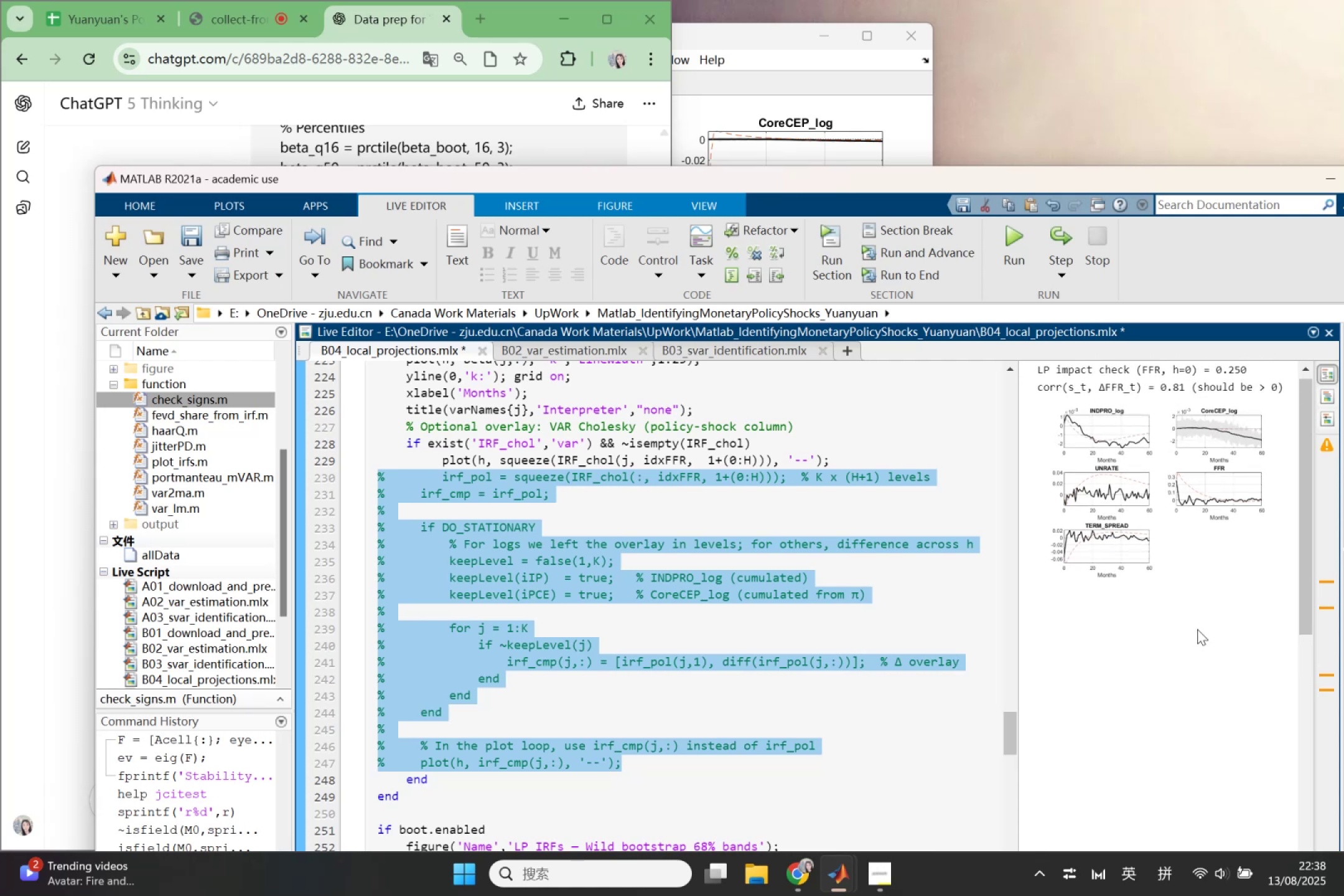 
wait(9.89)
 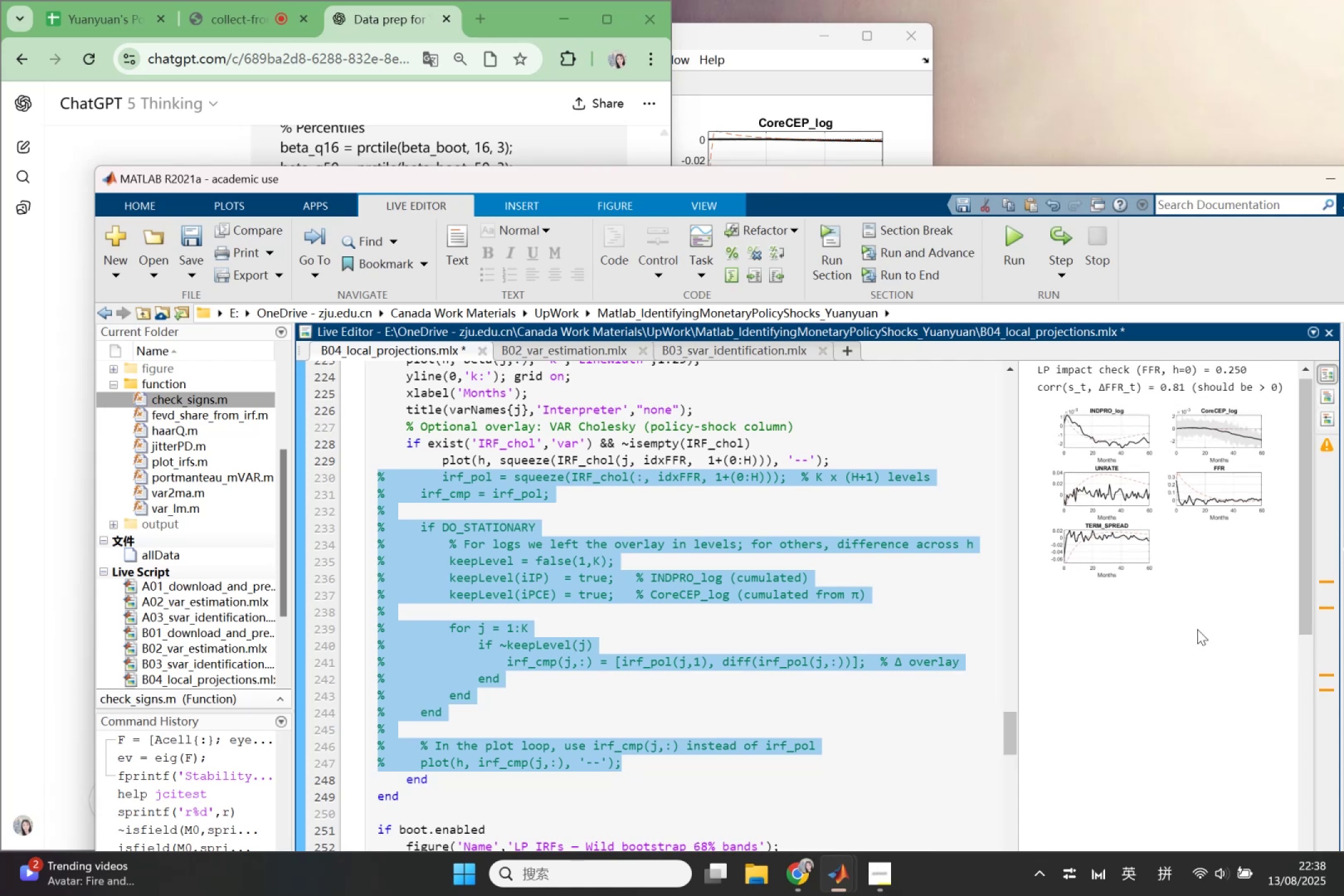 
left_click_drag(start_coordinate=[520, 111], to_coordinate=[516, 111])
 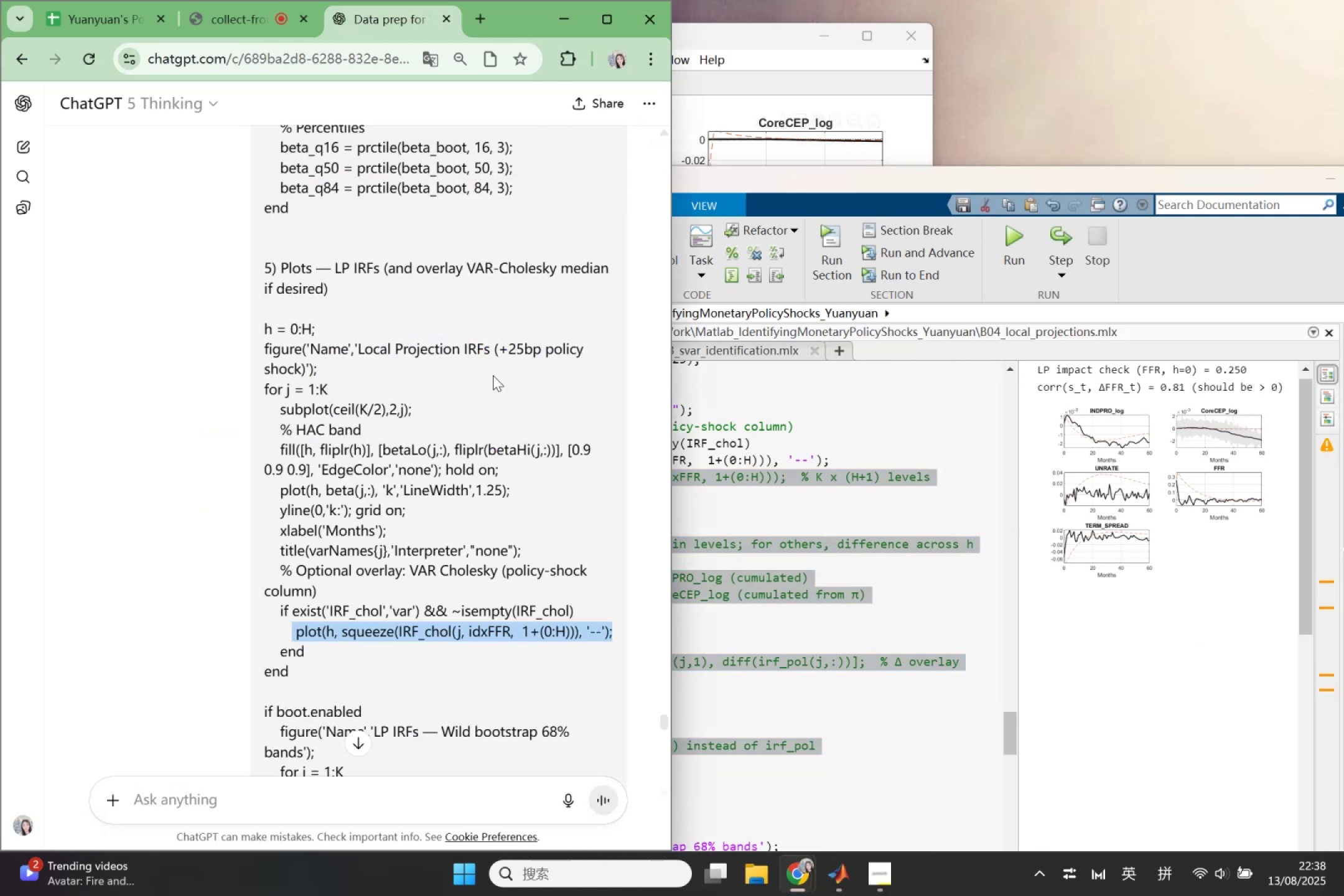 
scroll: coordinate [481, 545], scroll_direction: down, amount: 70.0
 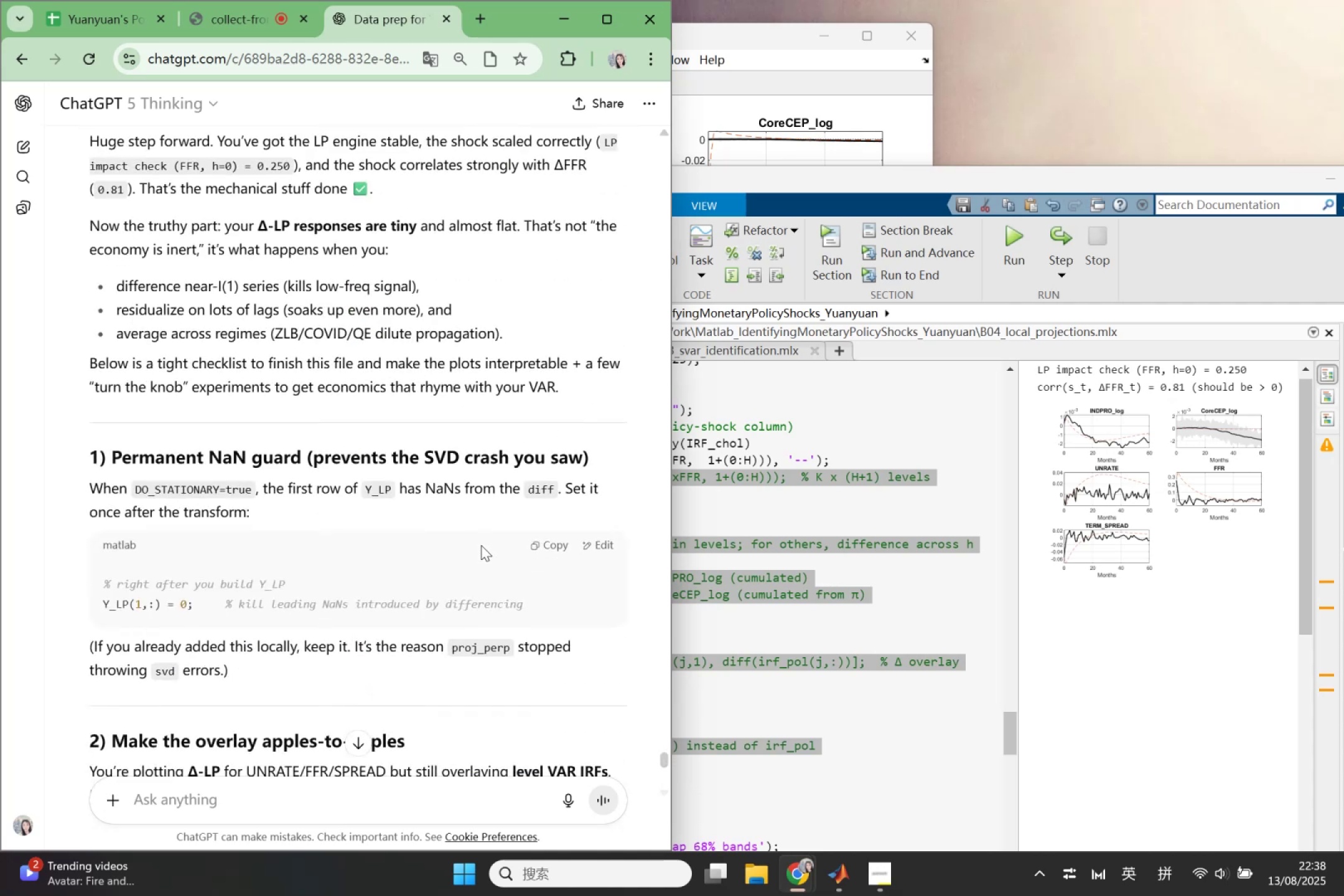 
scroll: coordinate [481, 545], scroll_direction: up, amount: 1.0
 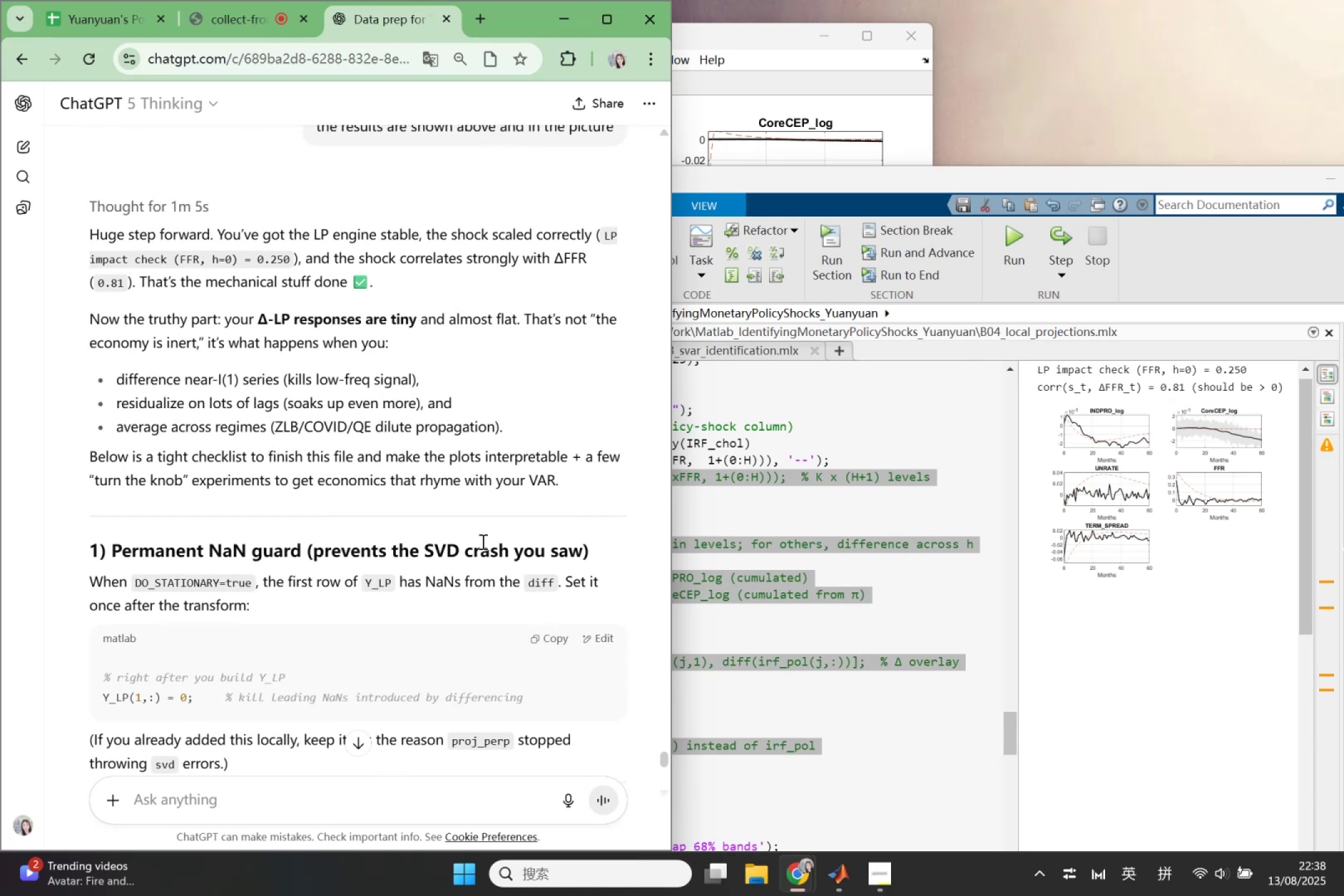 
wait(15.25)
 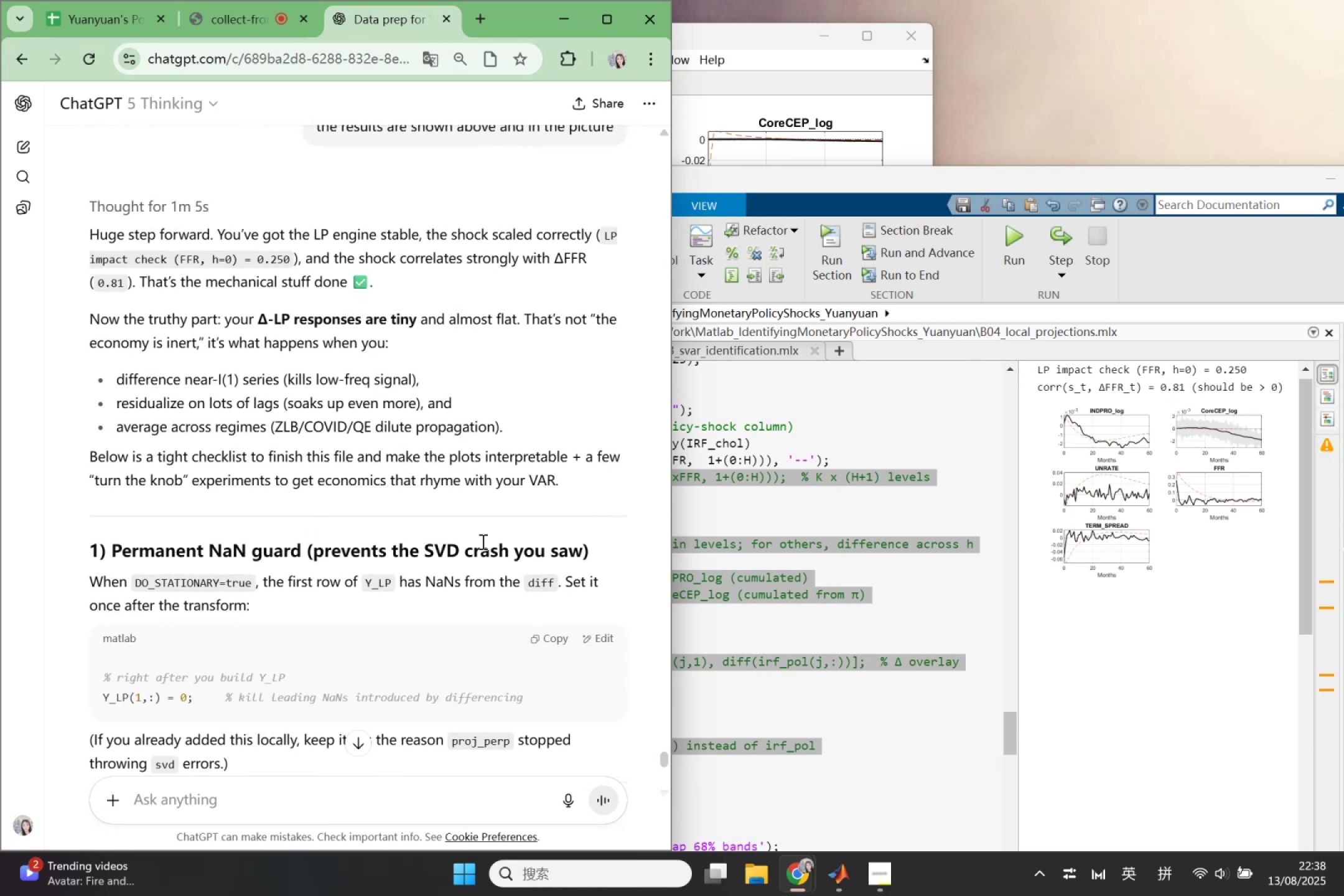 
scroll: coordinate [482, 541], scroll_direction: down, amount: 2.0
 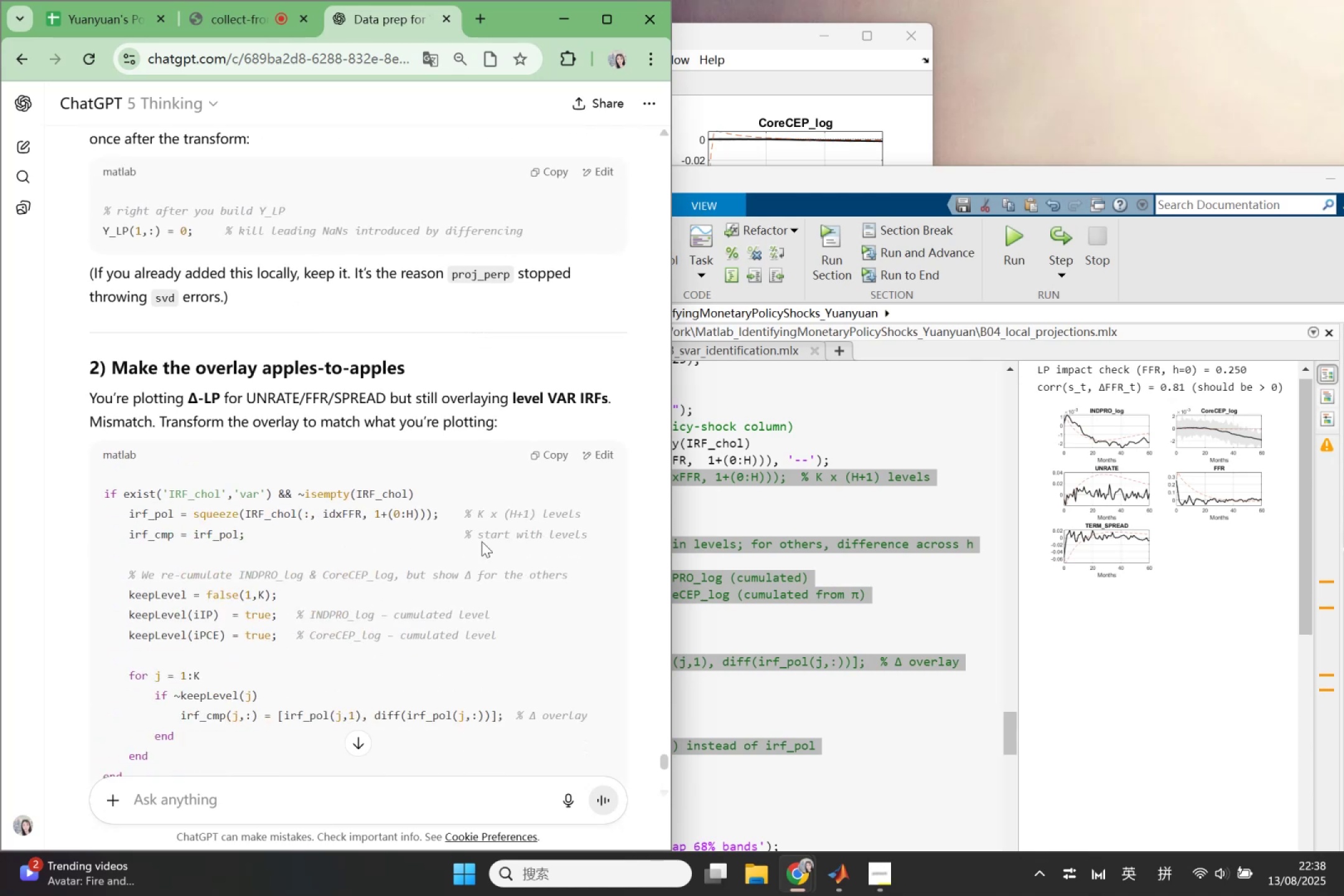 
wait(9.57)
 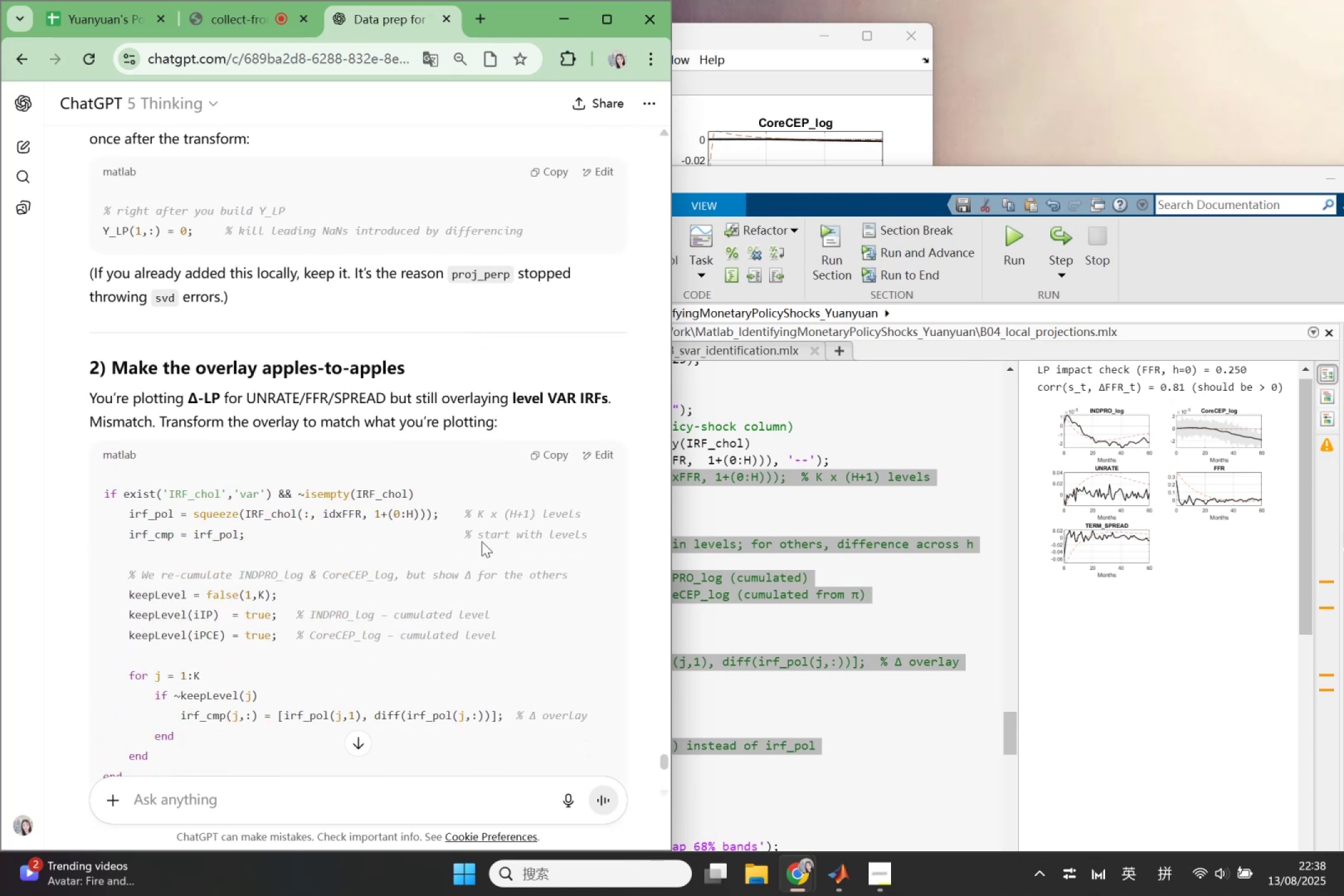 
scroll: coordinate [452, 432], scroll_direction: down, amount: 1.0
 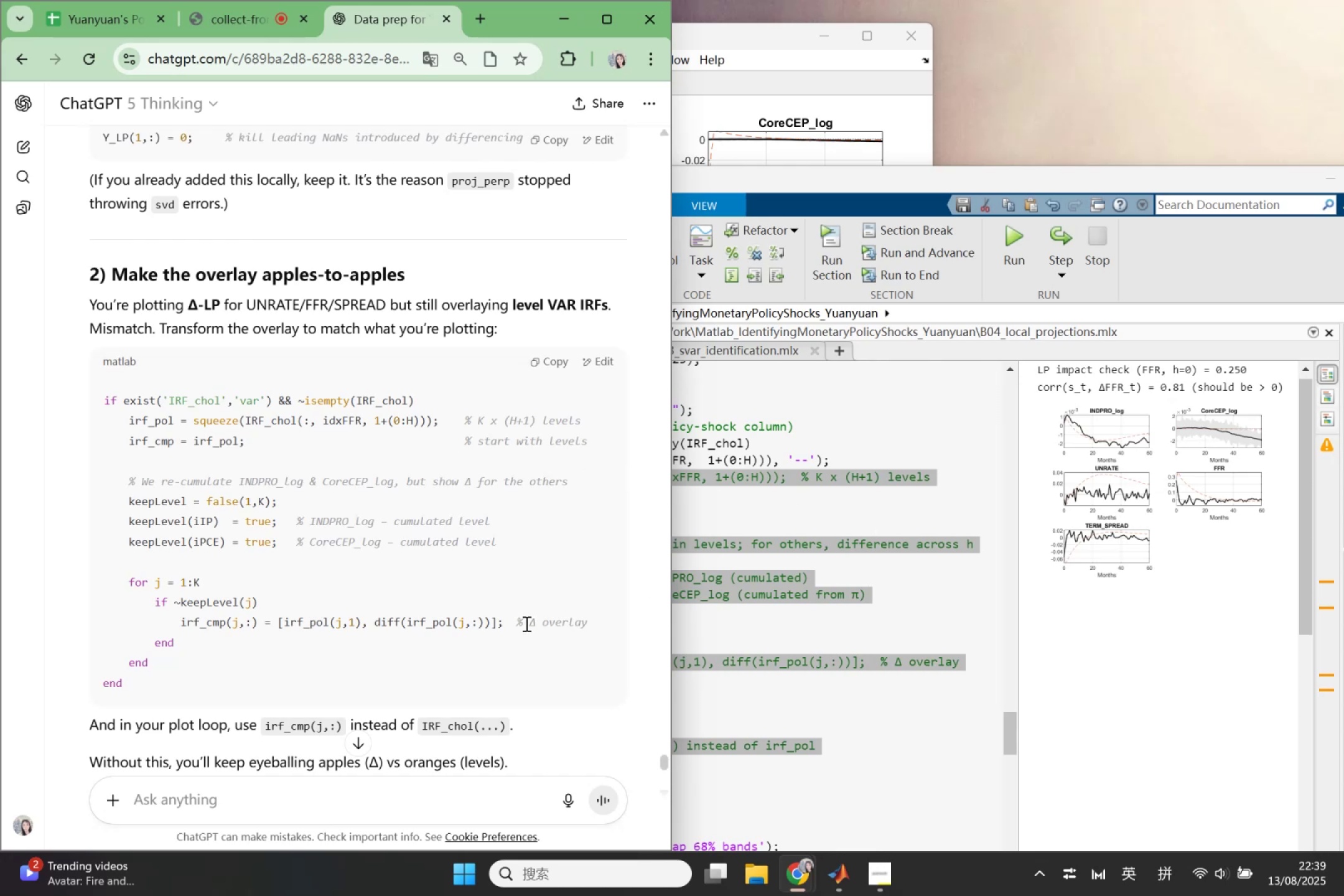 
wait(6.24)
 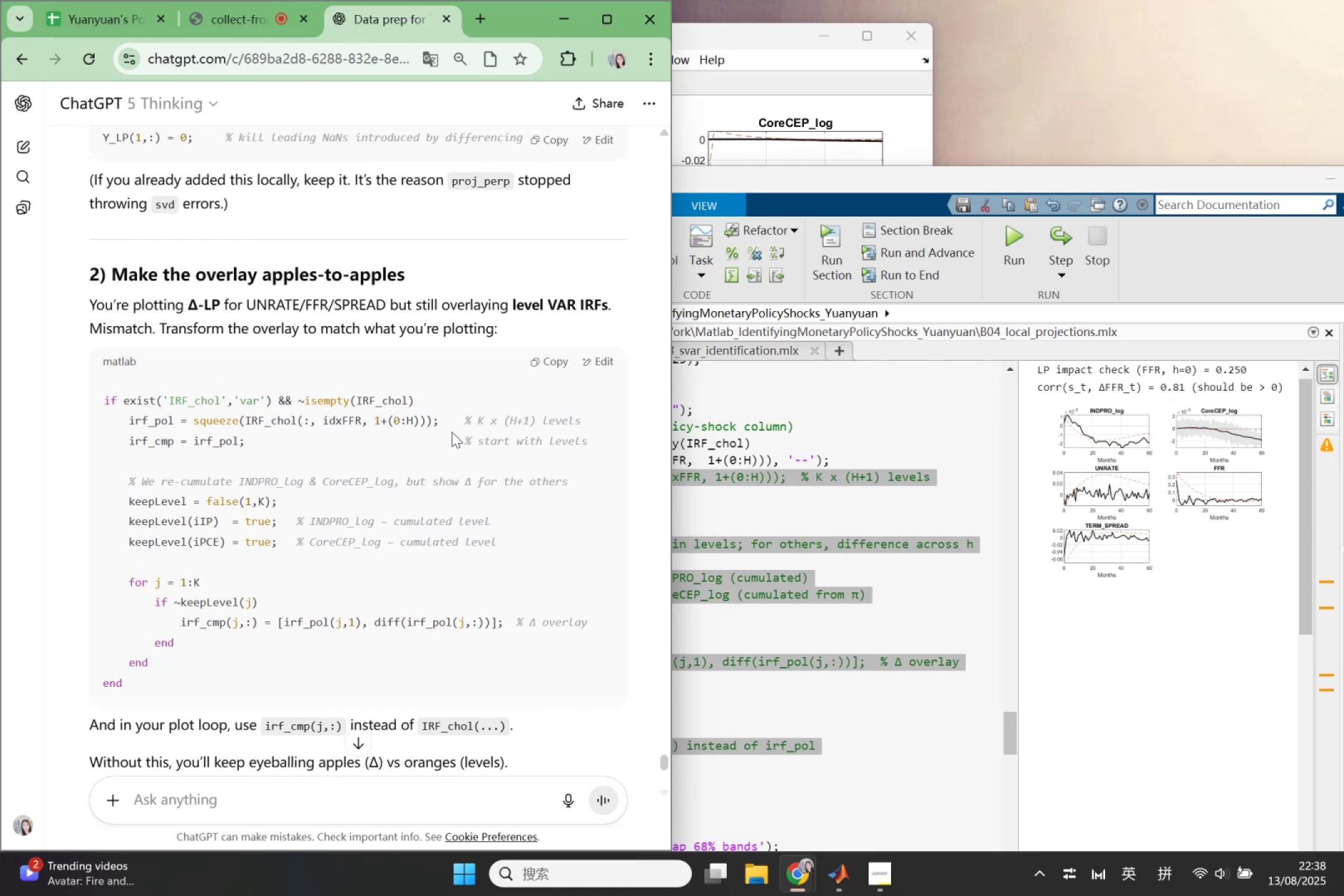 
scroll: coordinate [525, 623], scroll_direction: down, amount: 1.0
 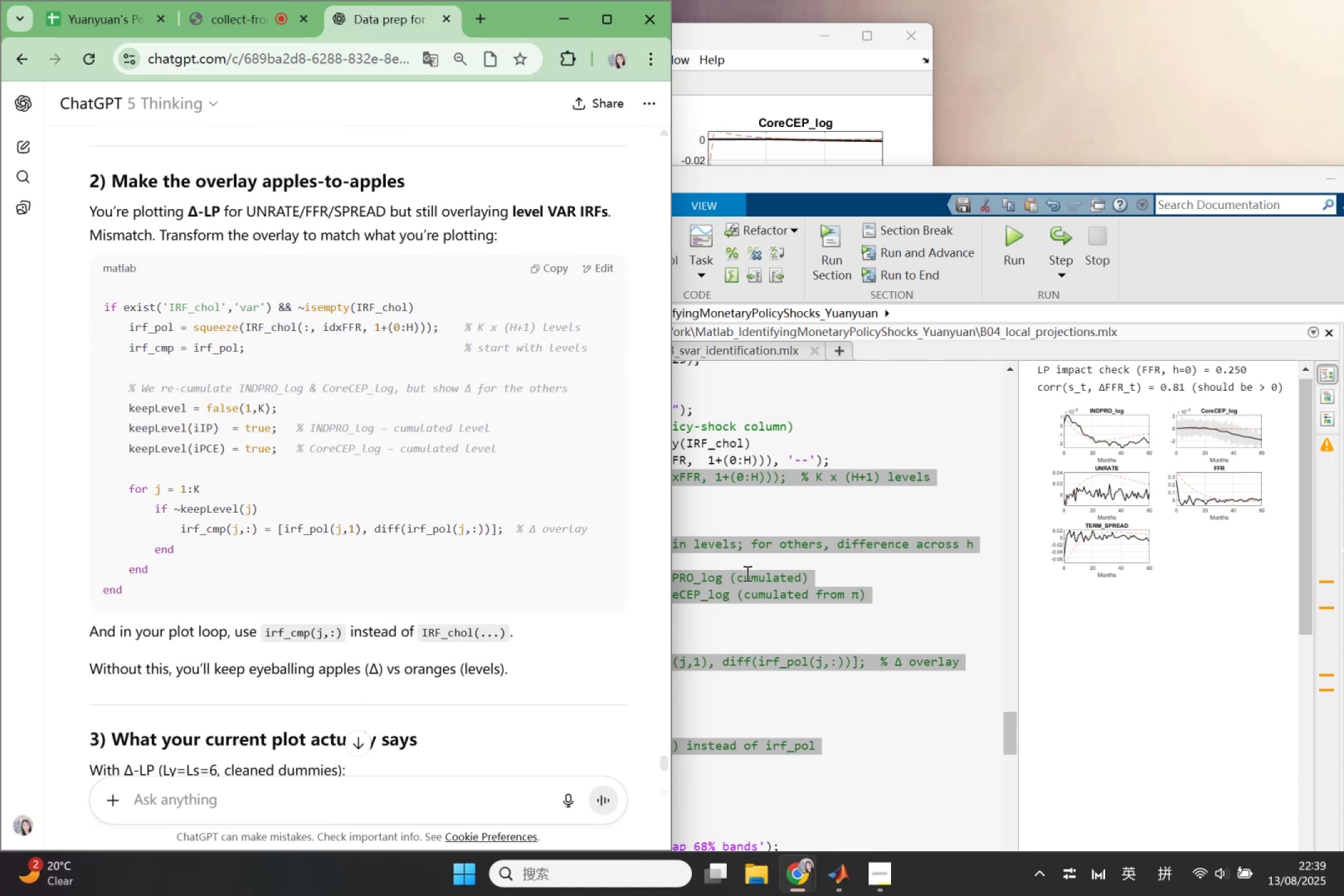 
left_click([747, 573])
 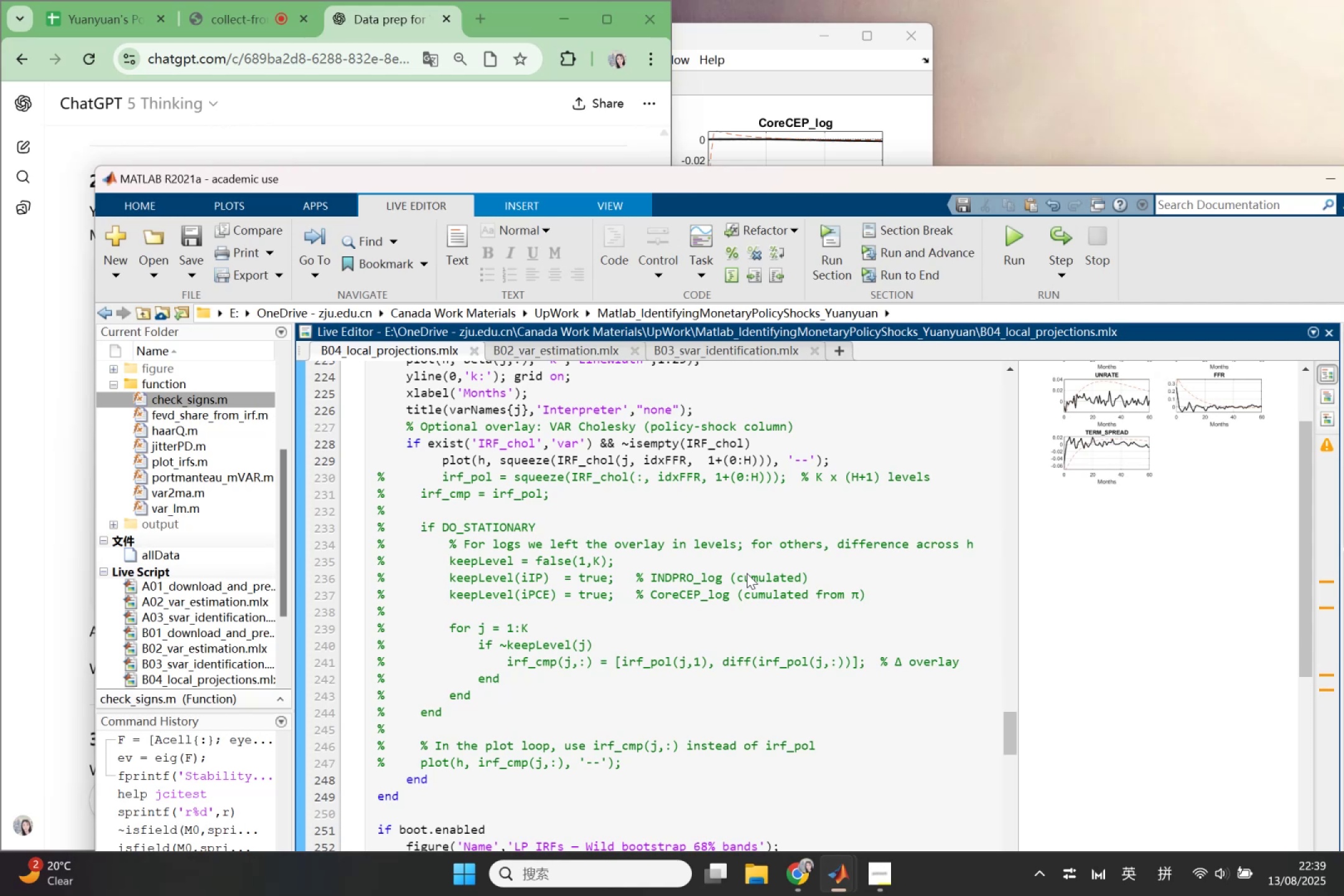 
key(Control+Z)
 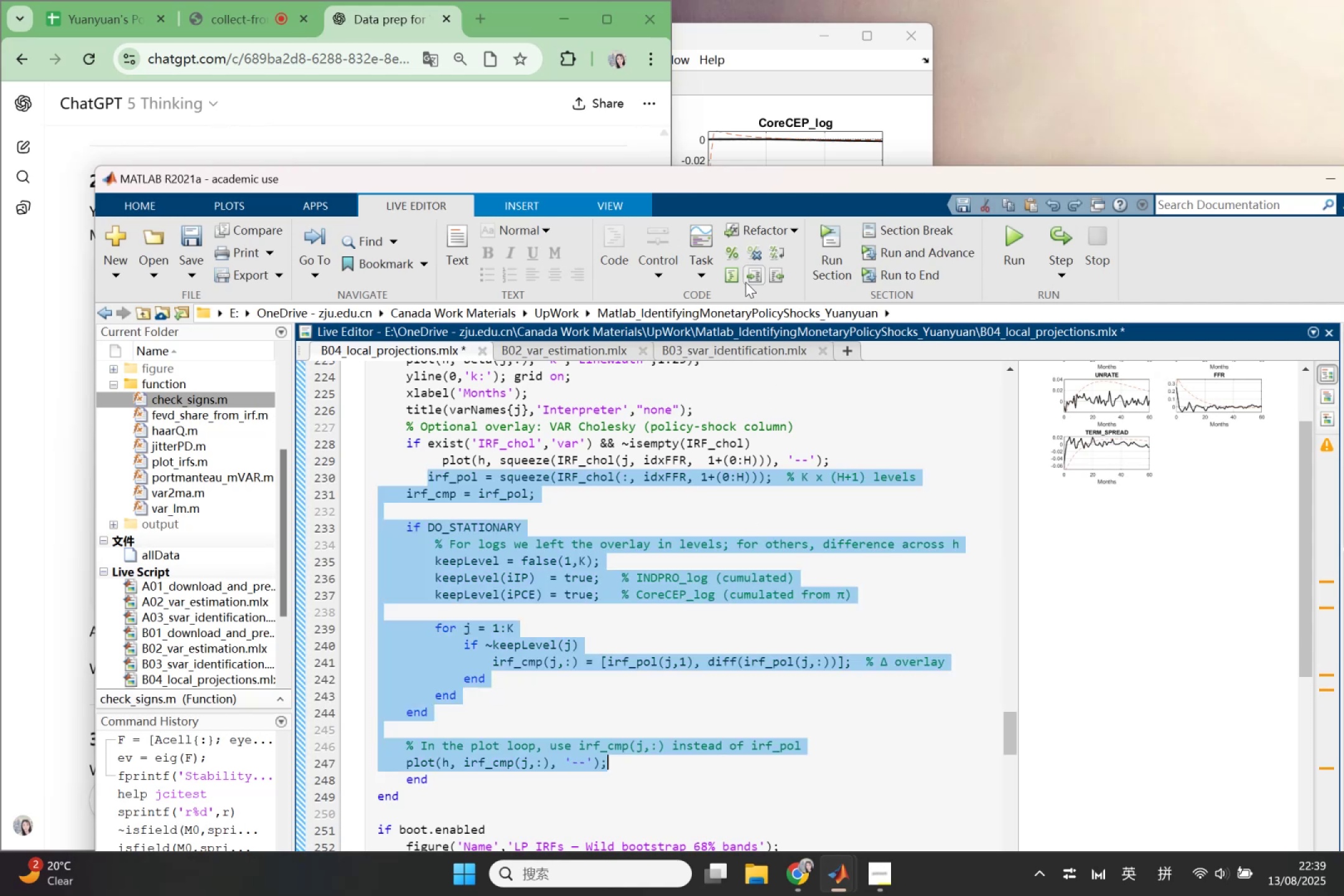 
left_click([723, 276])
 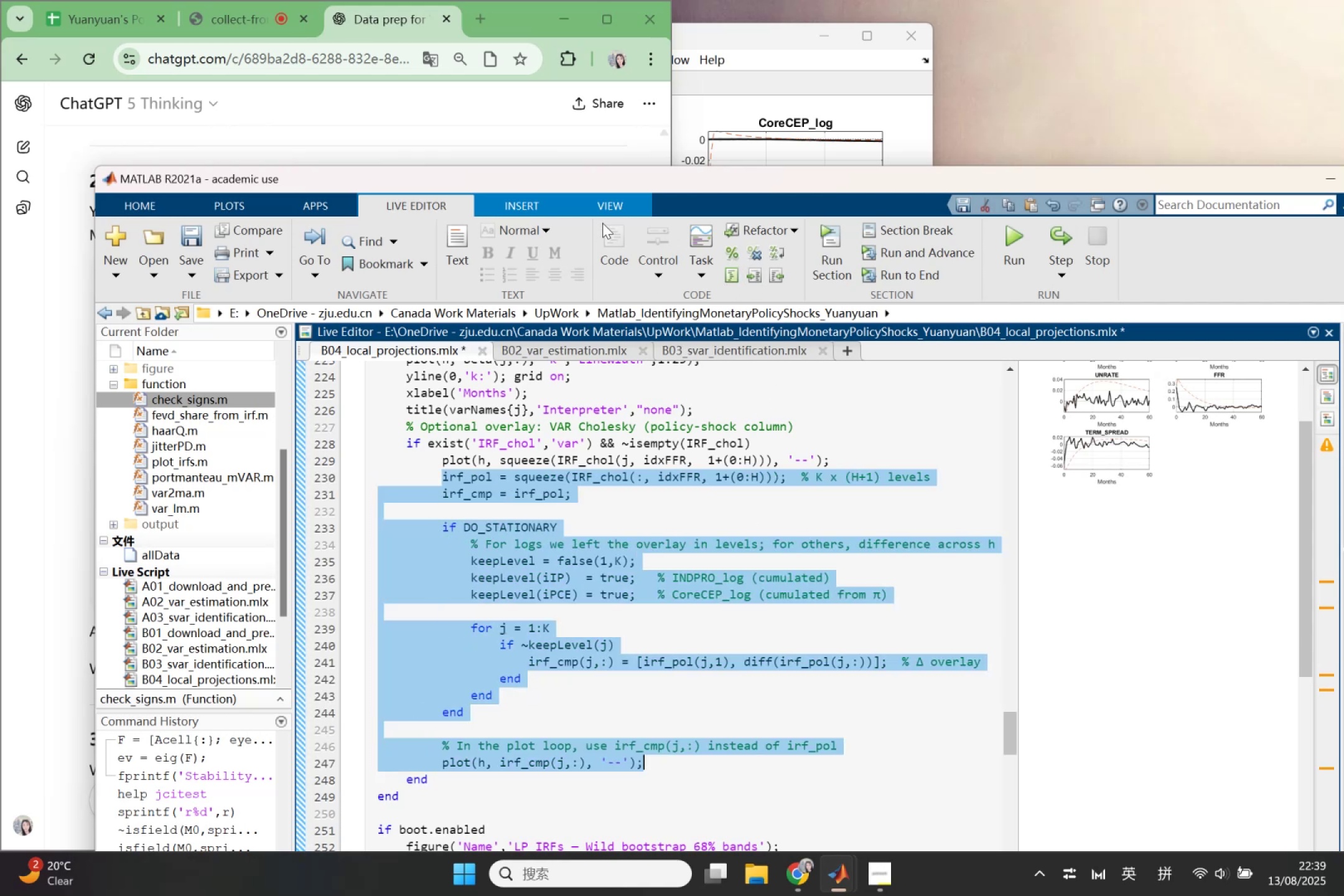 
left_click_drag(start_coordinate=[590, 184], to_coordinate=[940, 162])
 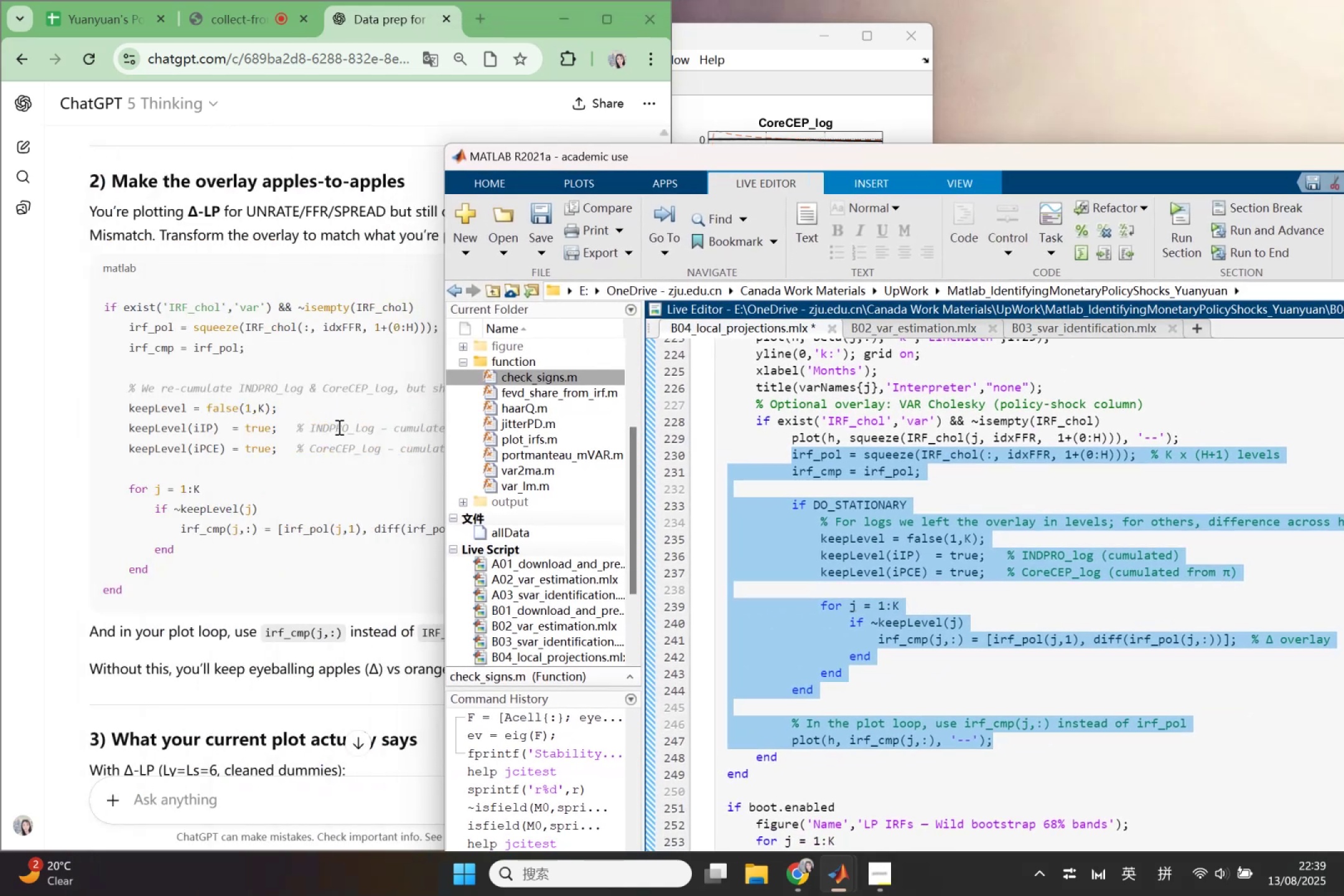 
left_click([338, 427])
 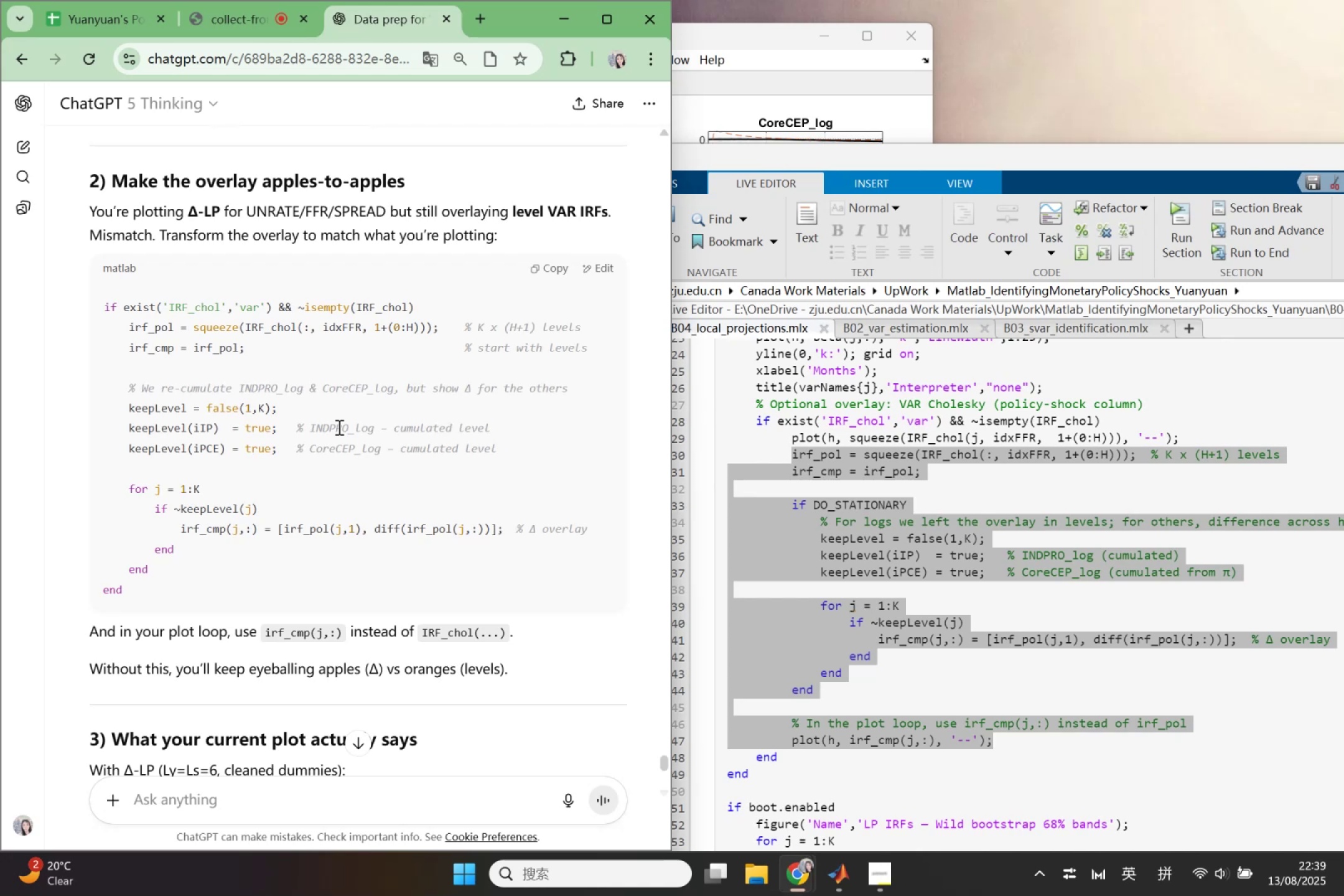 
left_click([338, 427])
 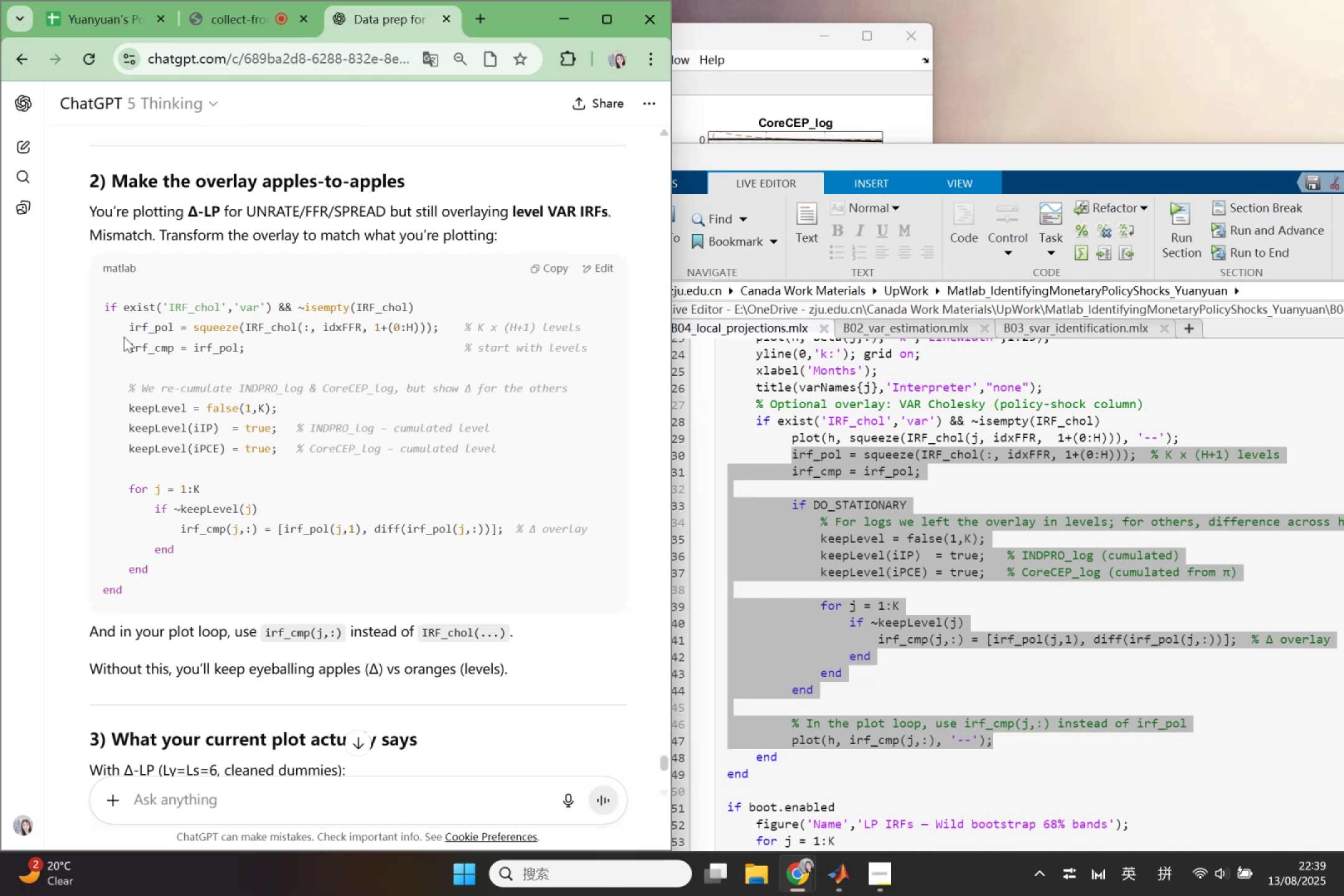 
scroll: coordinate [172, 447], scroll_direction: down, amount: 9.0
 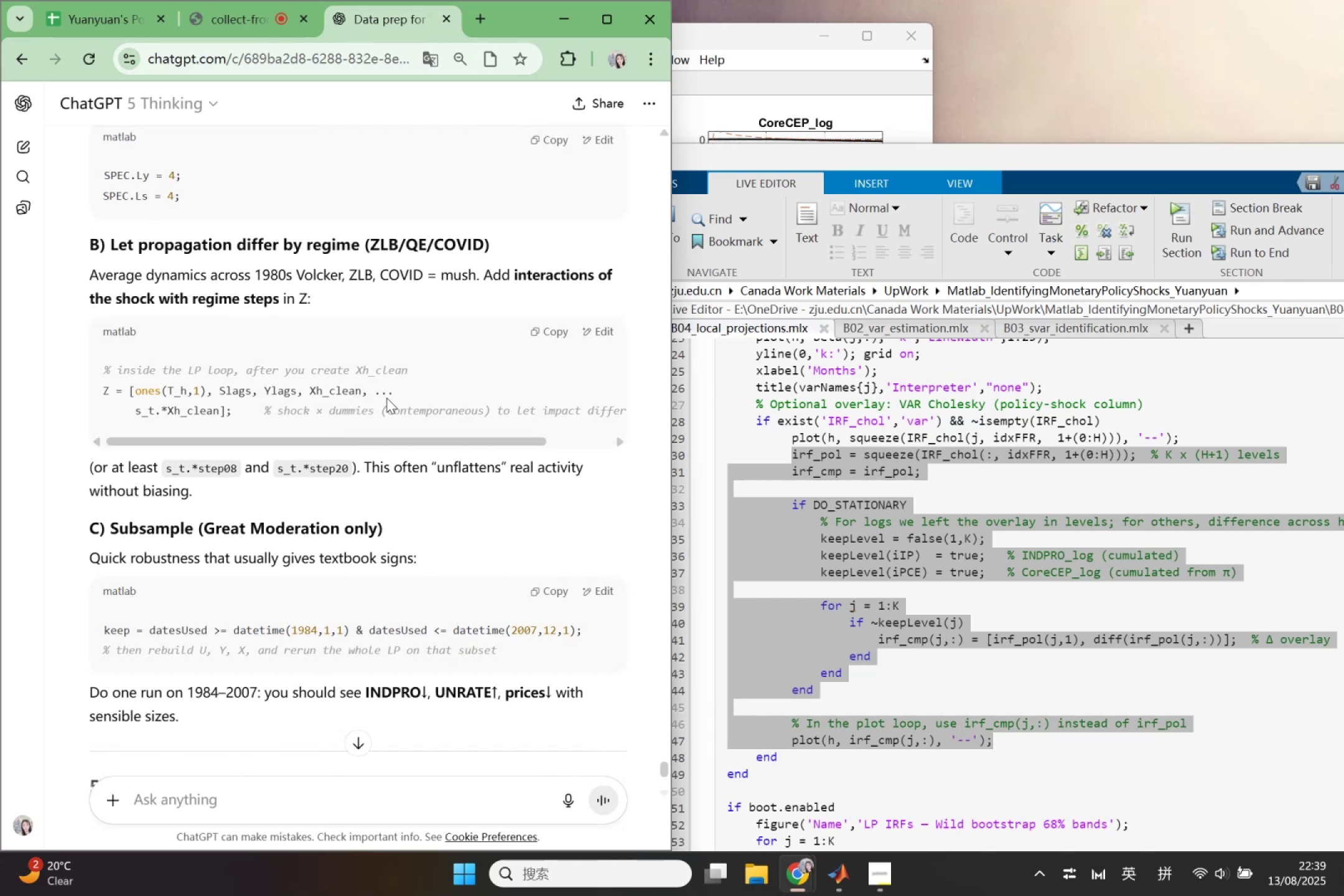 
wait(10.02)
 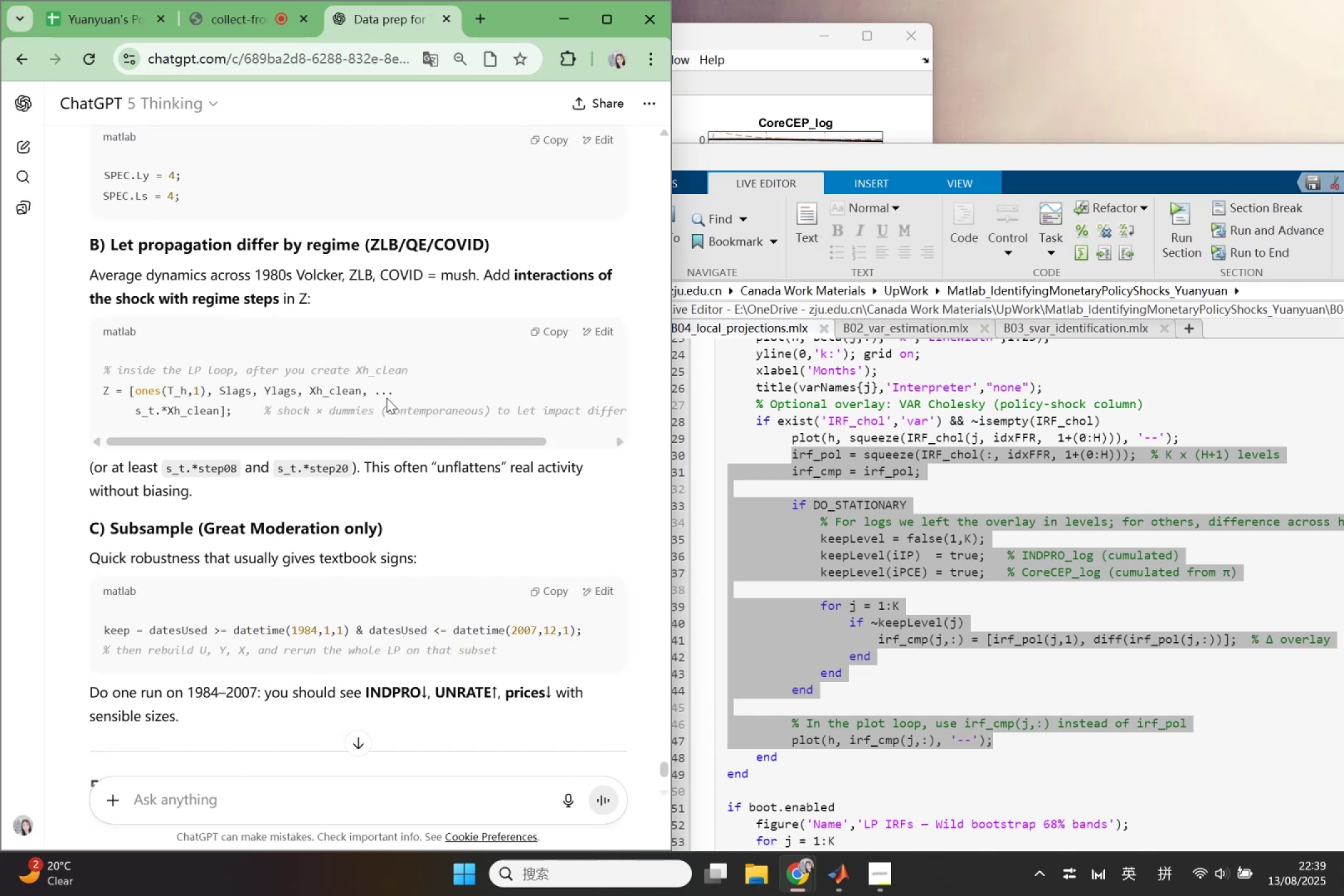 
left_click_drag(start_coordinate=[467, 438], to_coordinate=[380, 427])
 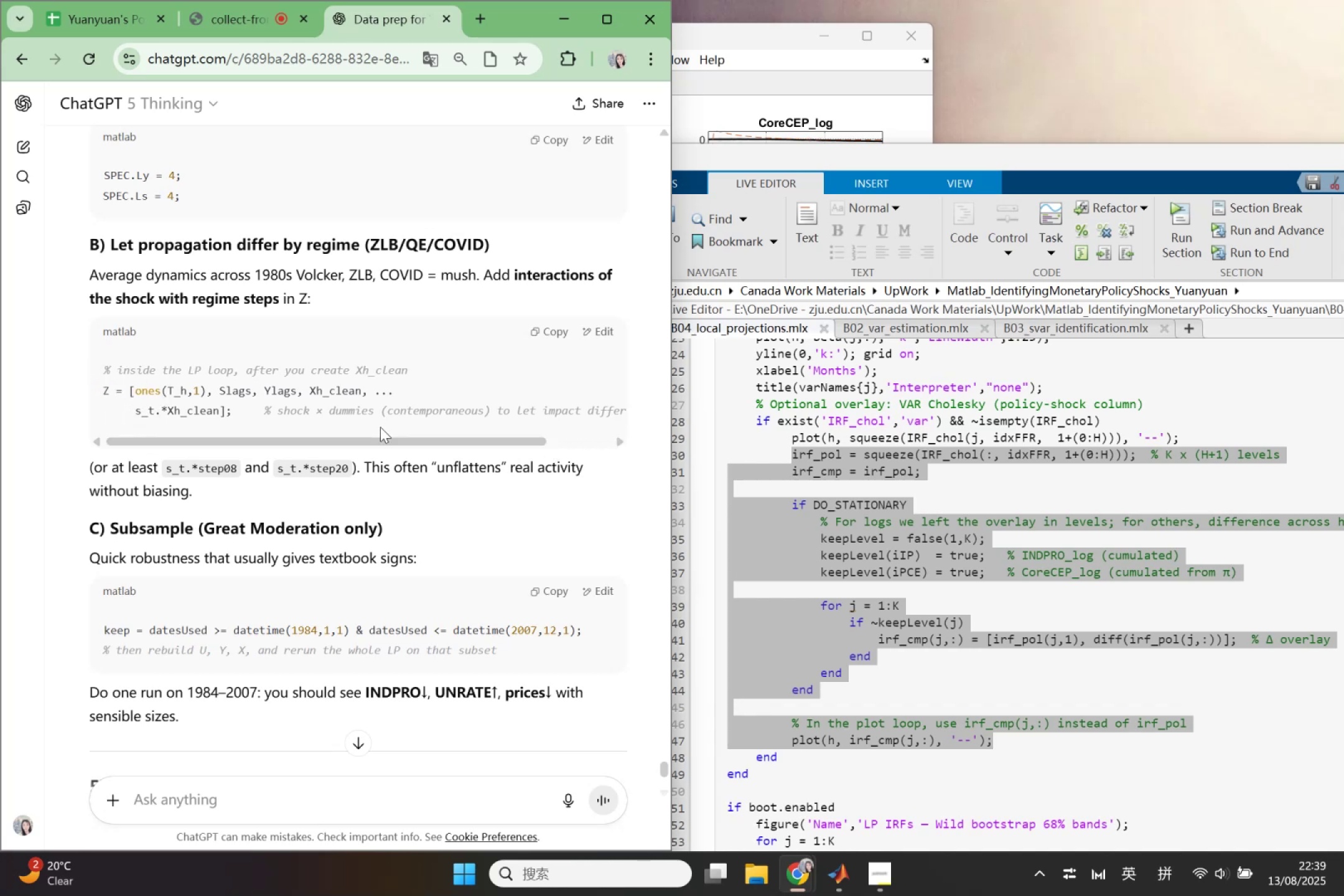 
scroll: coordinate [380, 422], scroll_direction: down, amount: 8.0
 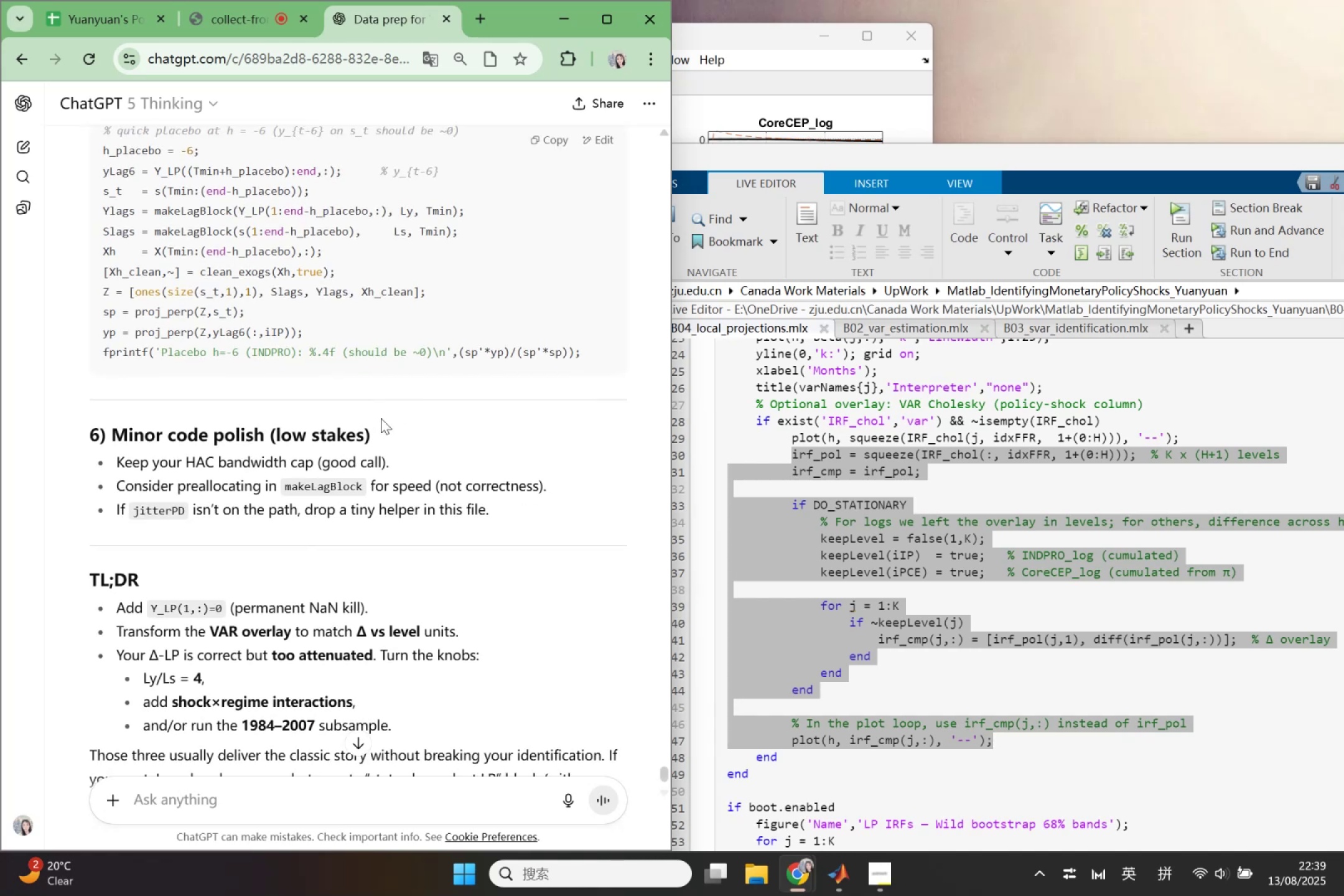 
scroll: coordinate [393, 484], scroll_direction: up, amount: 20.0
 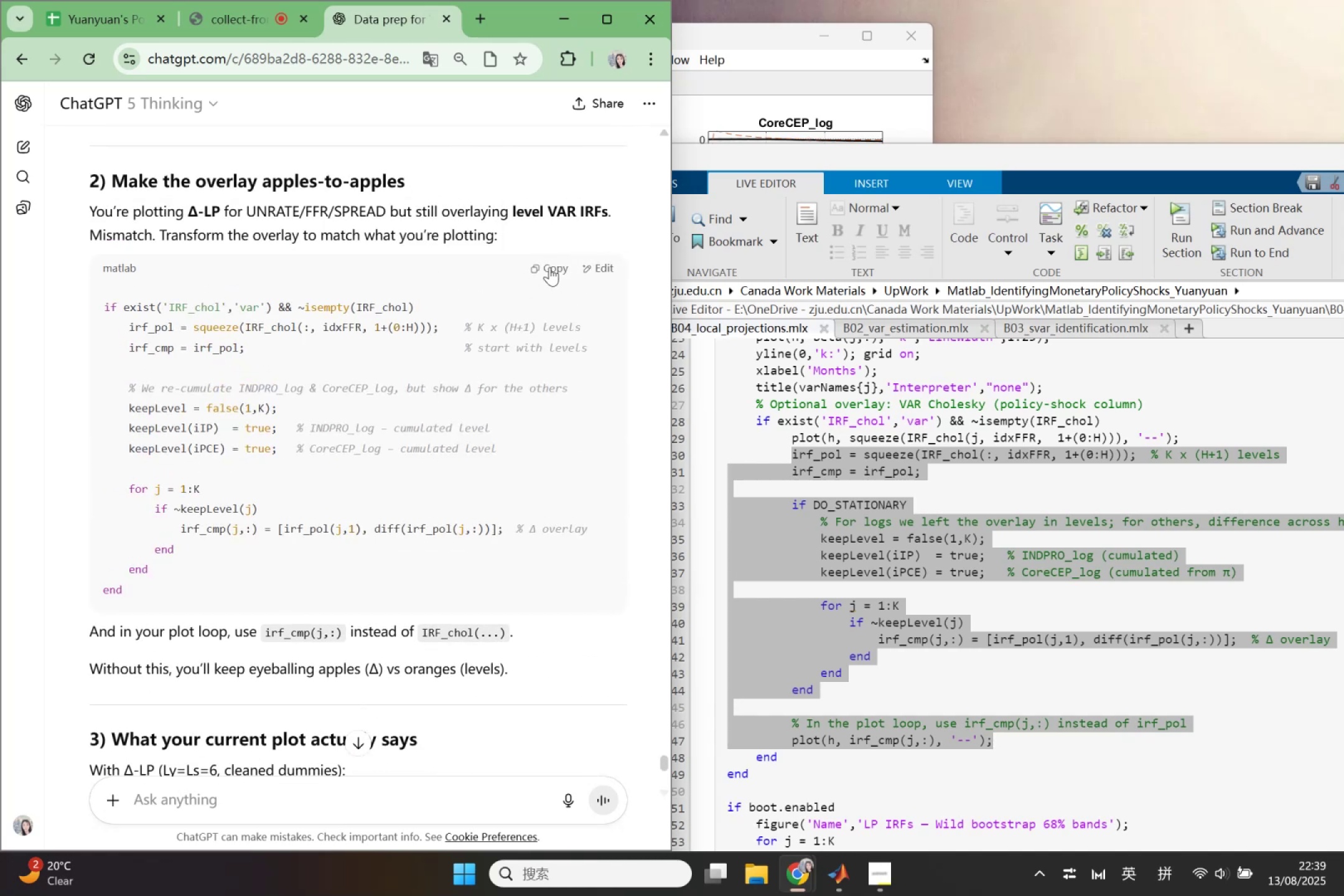 
double_click([846, 556])
 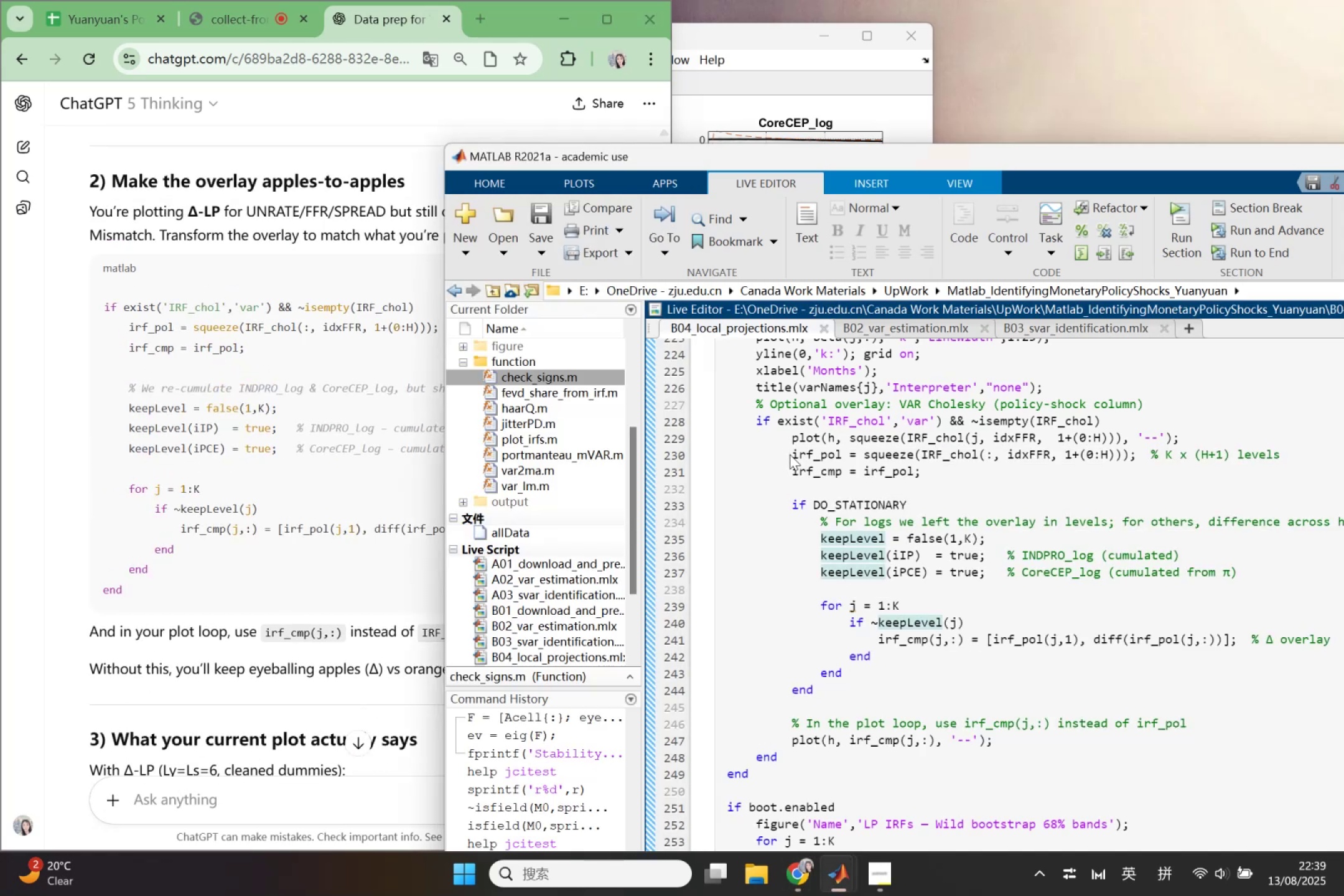 
left_click_drag(start_coordinate=[790, 453], to_coordinate=[1132, 712])
 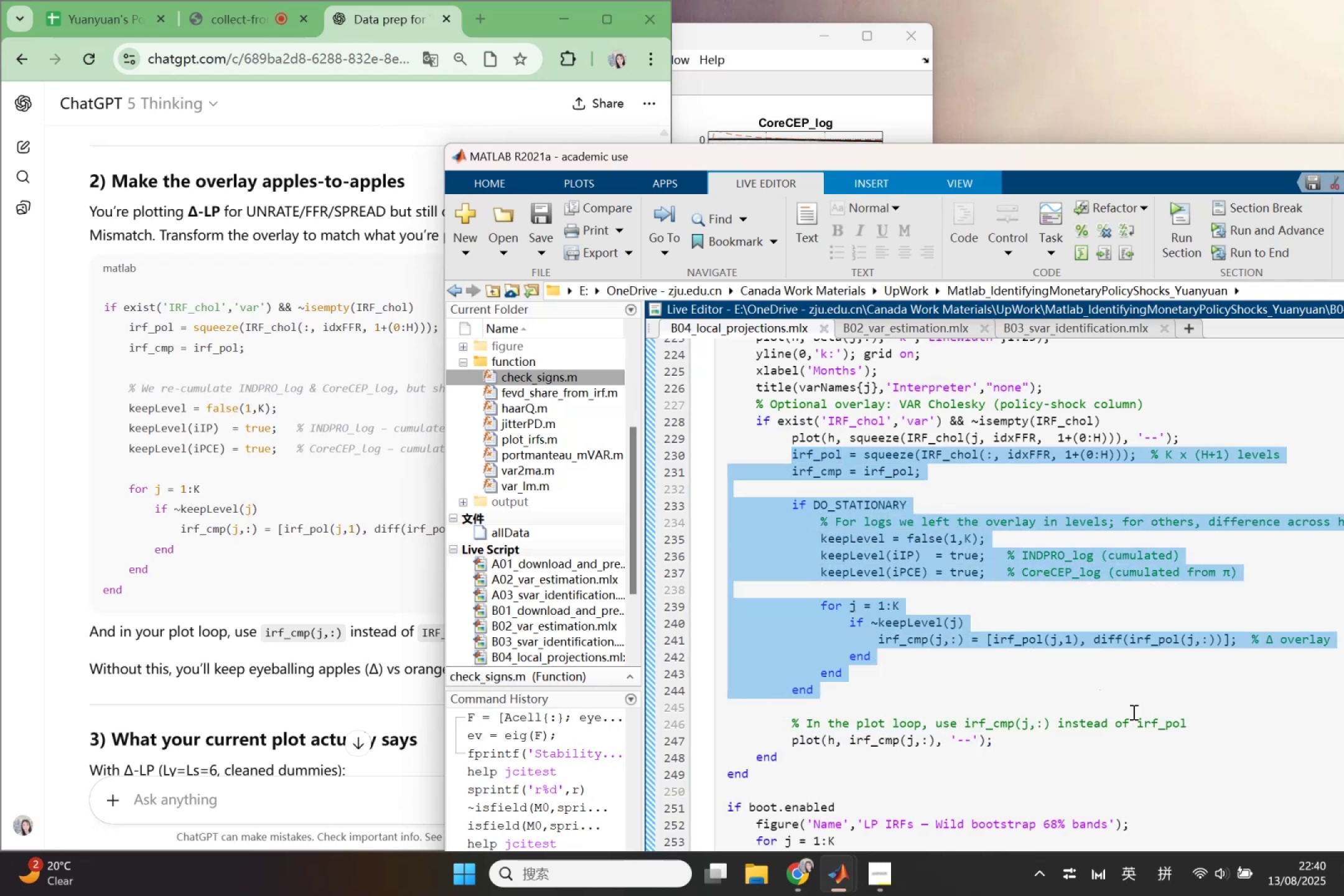 
key(Control+V)
 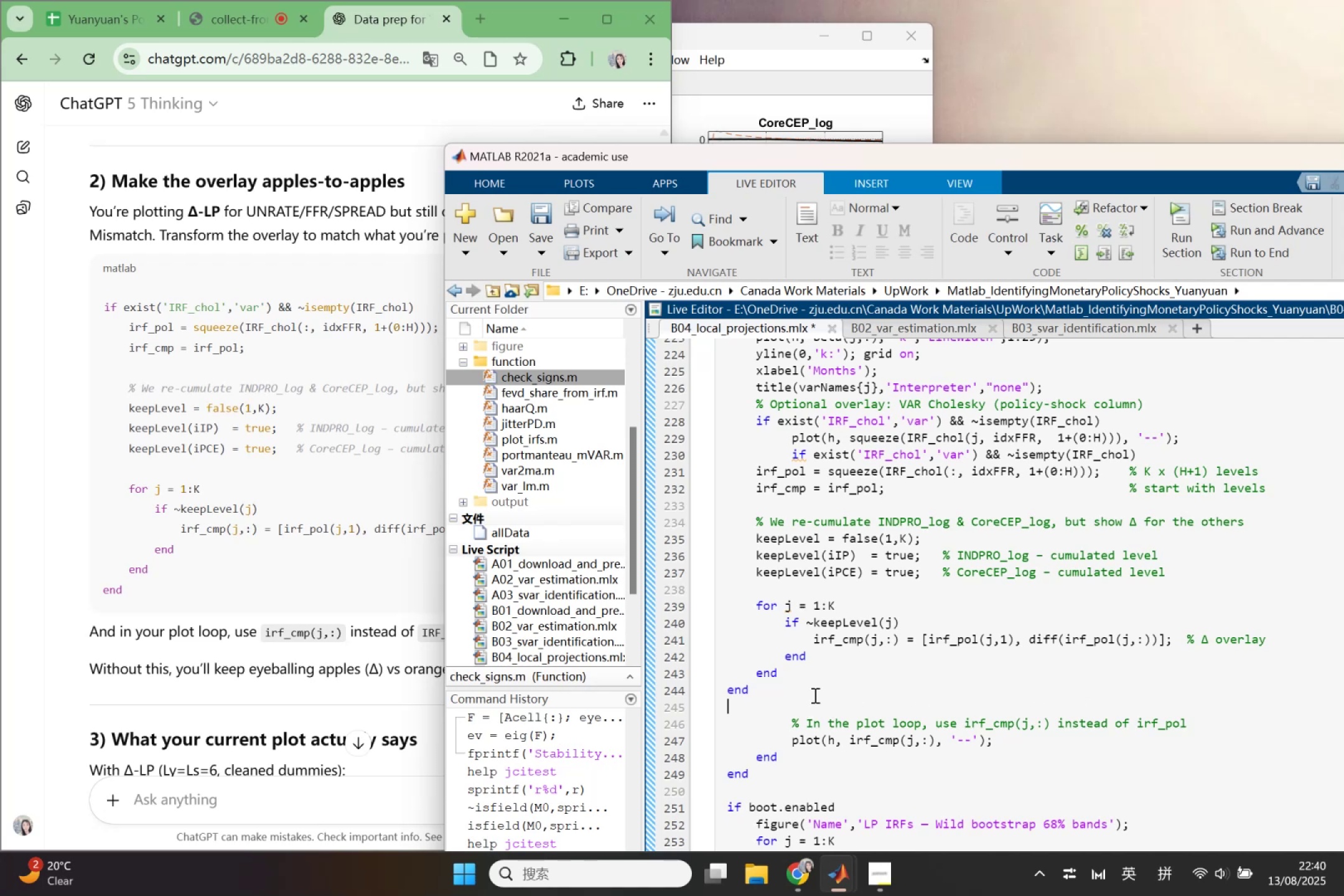 
left_click_drag(start_coordinate=[760, 701], to_coordinate=[717, 474])
 